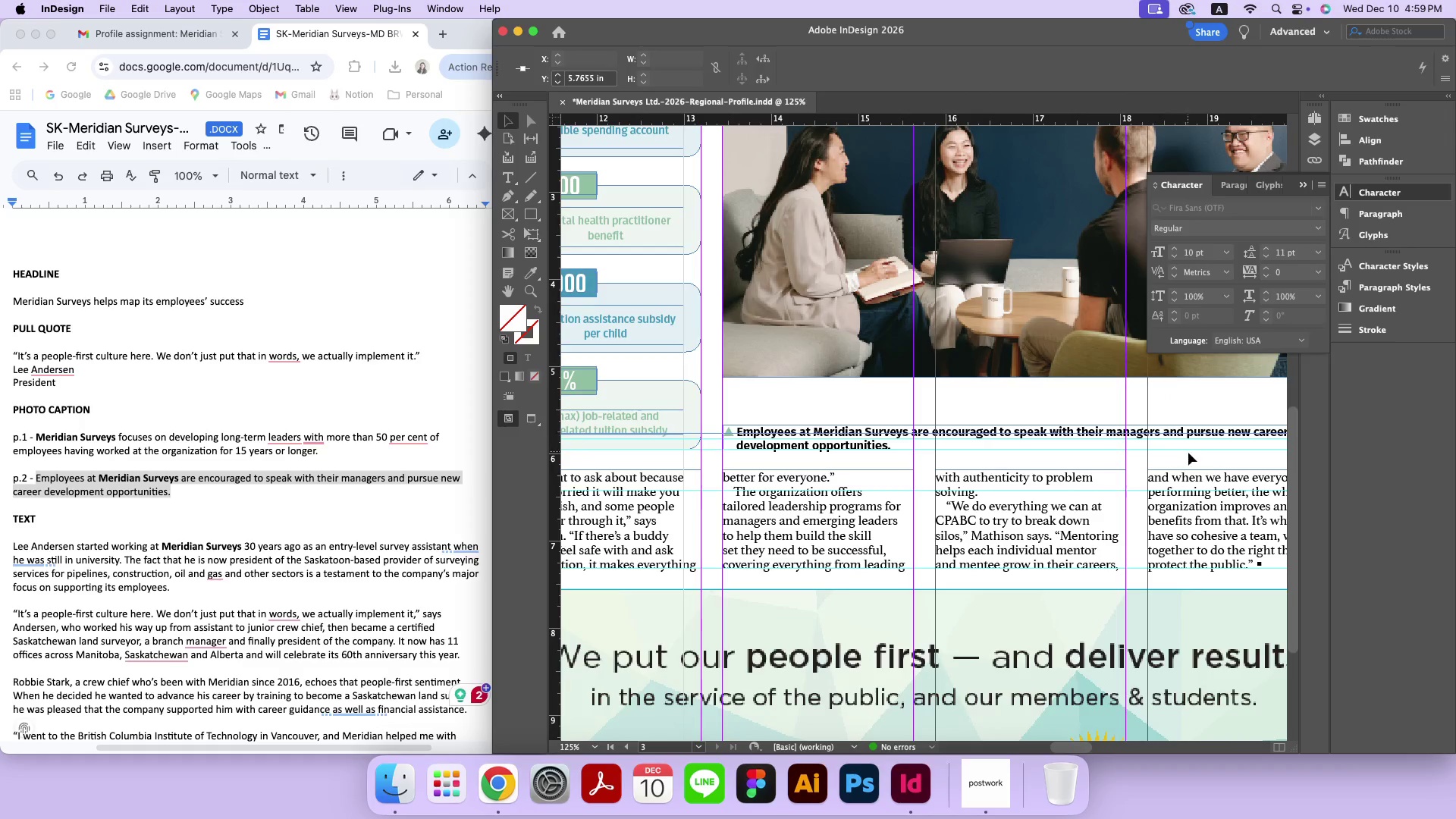 
hold_key(key=Space, duration=0.68)
 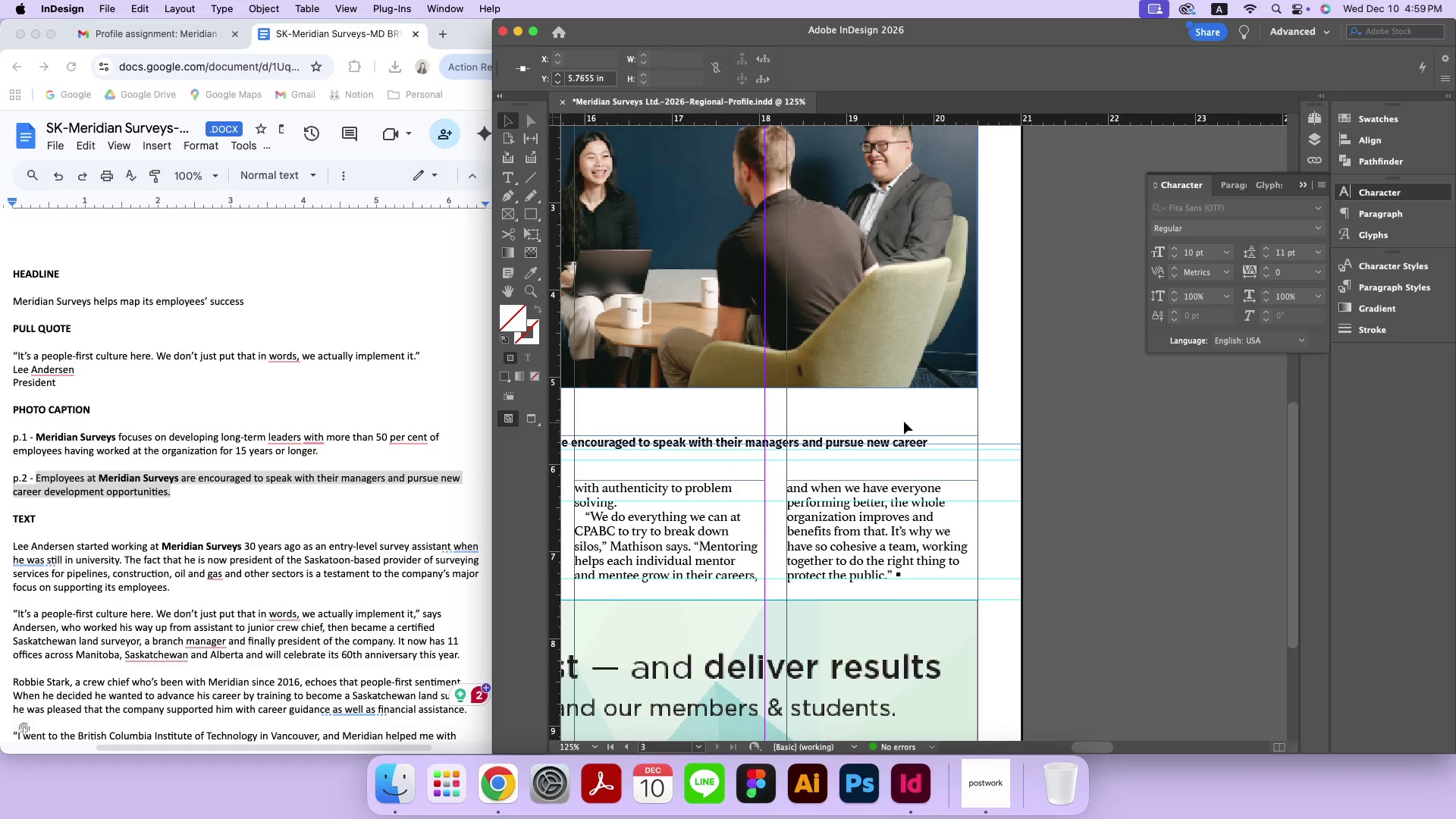 
left_click_drag(start_coordinate=[1202, 424], to_coordinate=[842, 435])
 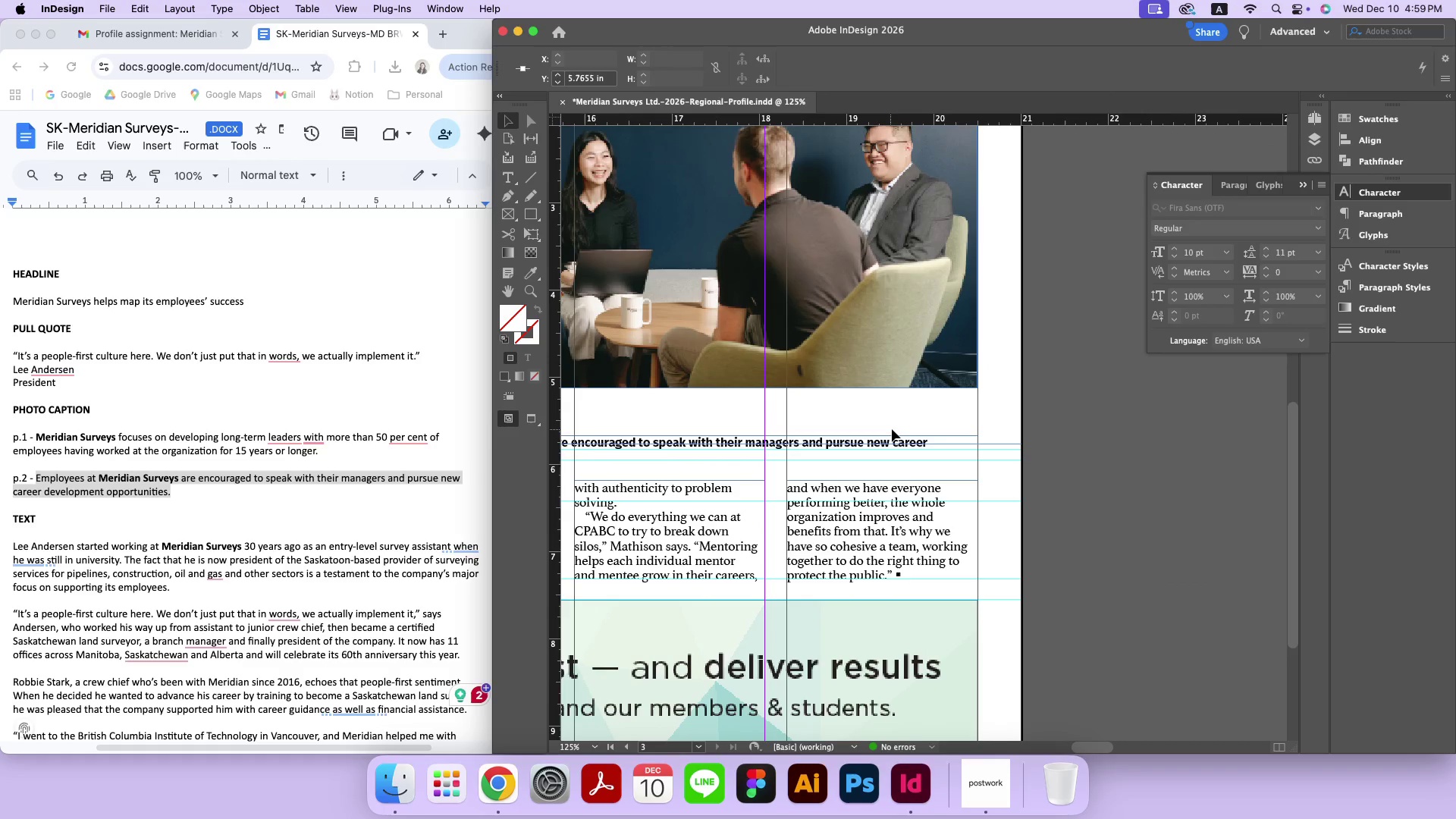 
key(Meta+Equal)
 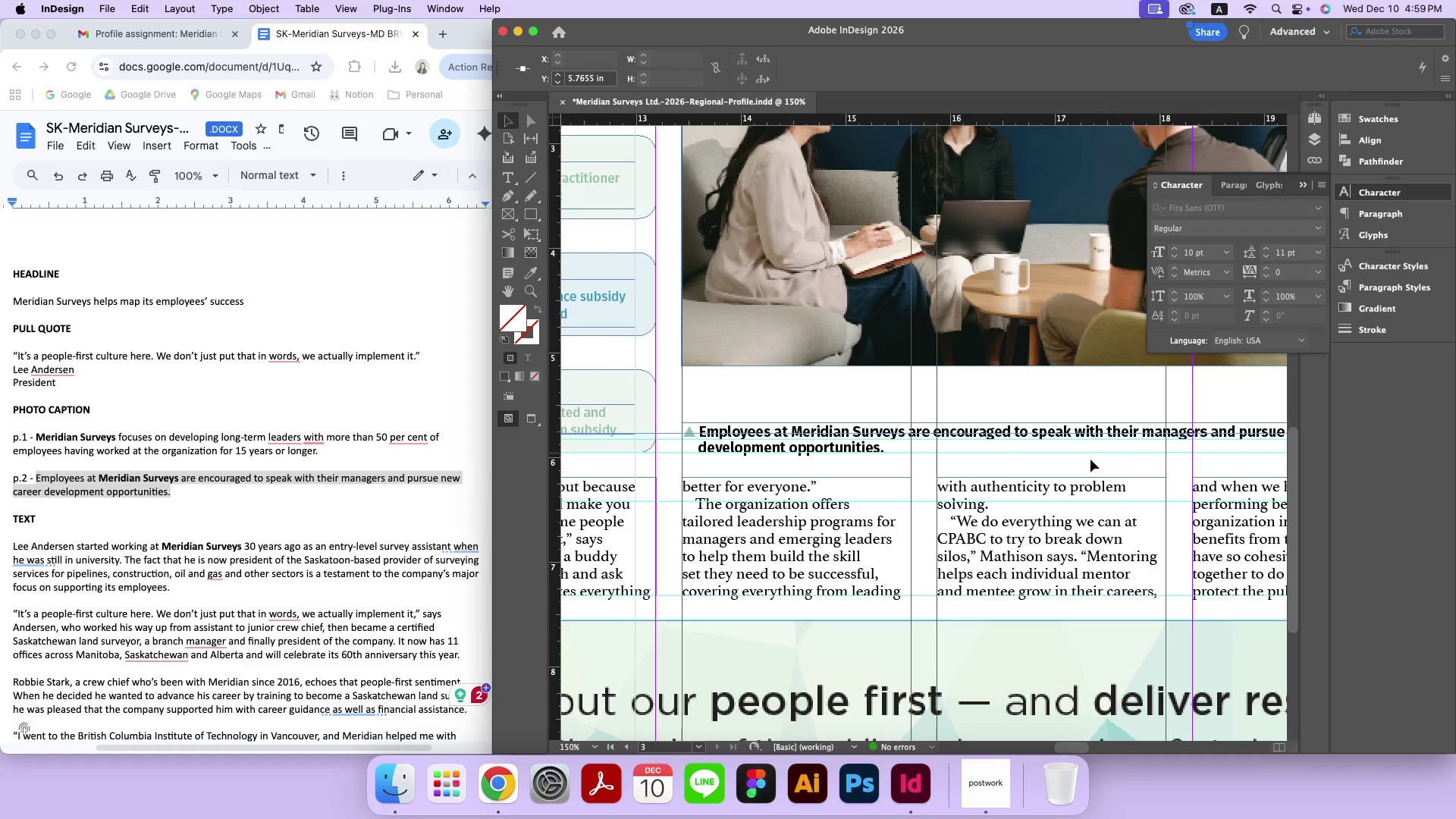 
hold_key(key=Space, duration=0.61)
 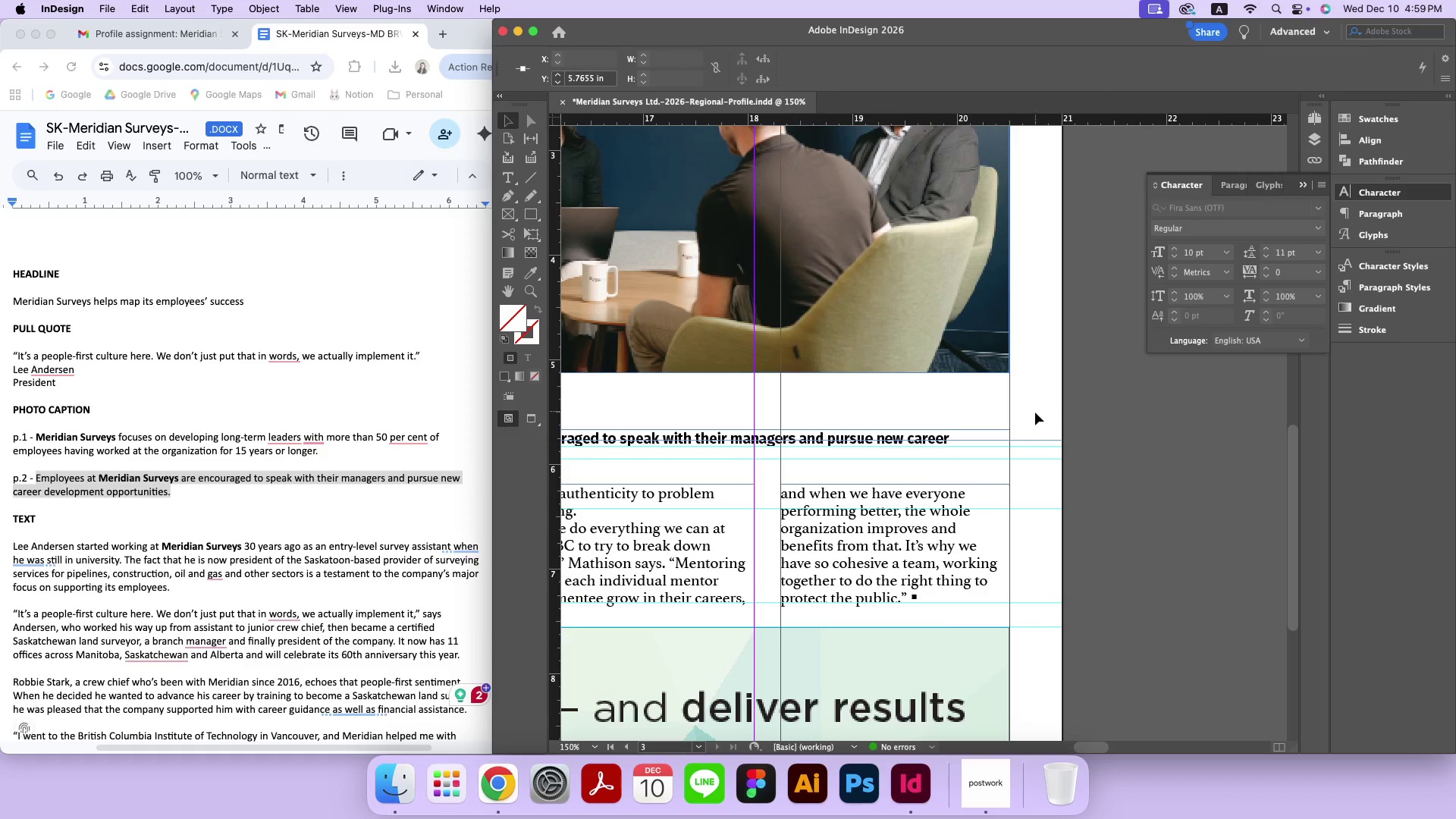 
left_click_drag(start_coordinate=[1201, 446], to_coordinate=[789, 453])
 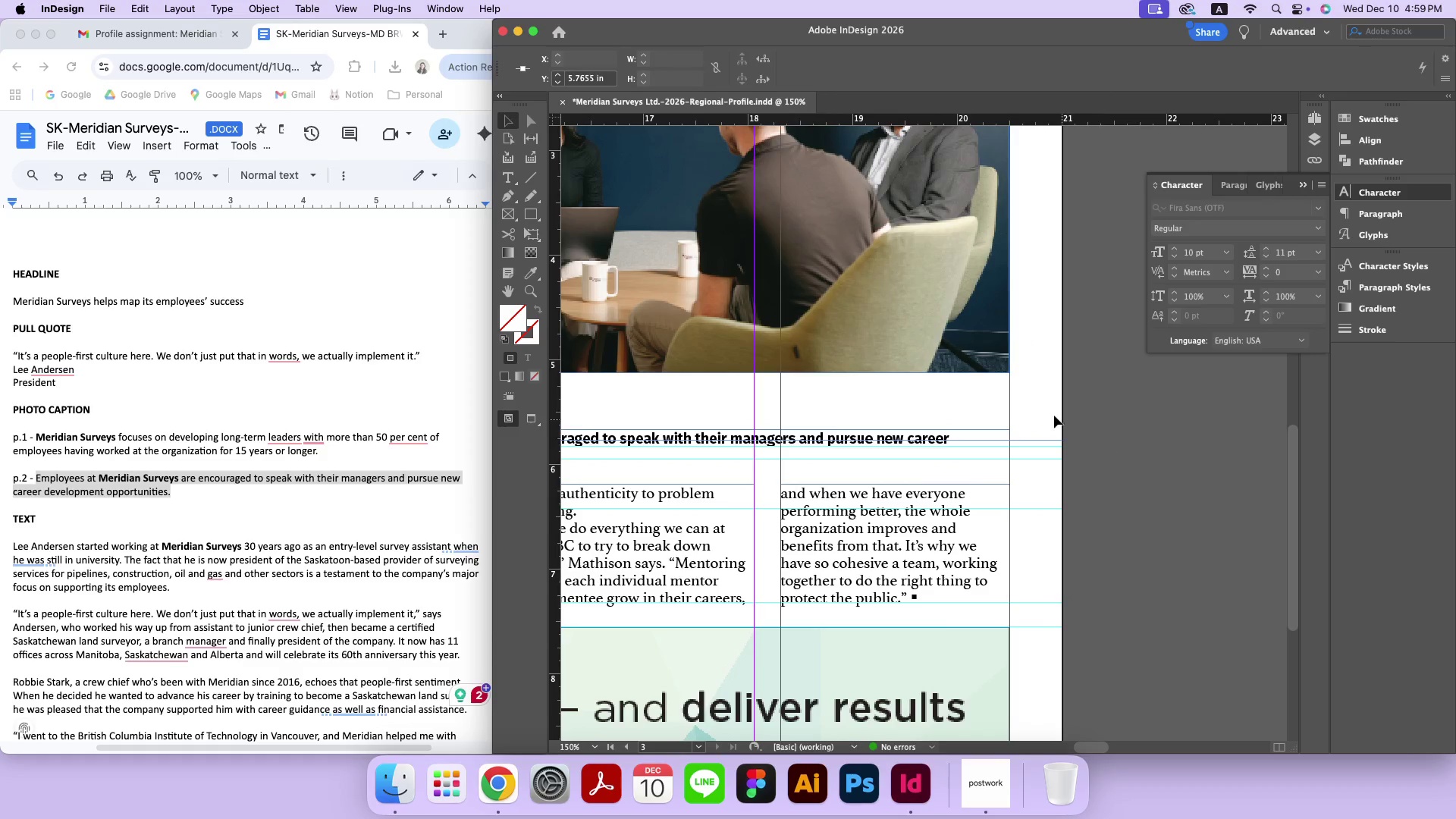 
left_click_drag(start_coordinate=[1035, 411], to_coordinate=[1045, 453])
 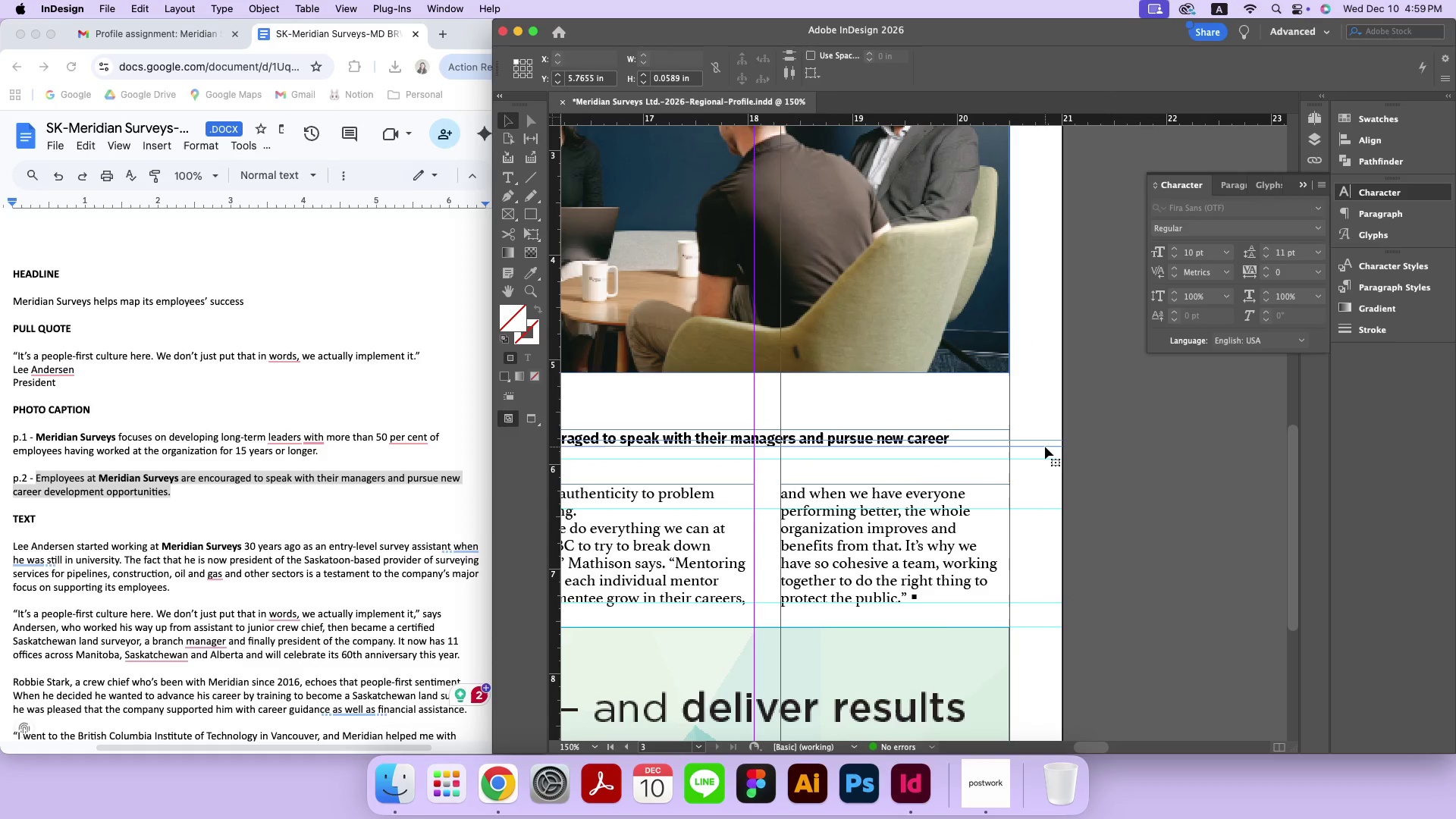 
left_click_drag(start_coordinate=[1045, 446], to_coordinate=[1044, 428])
 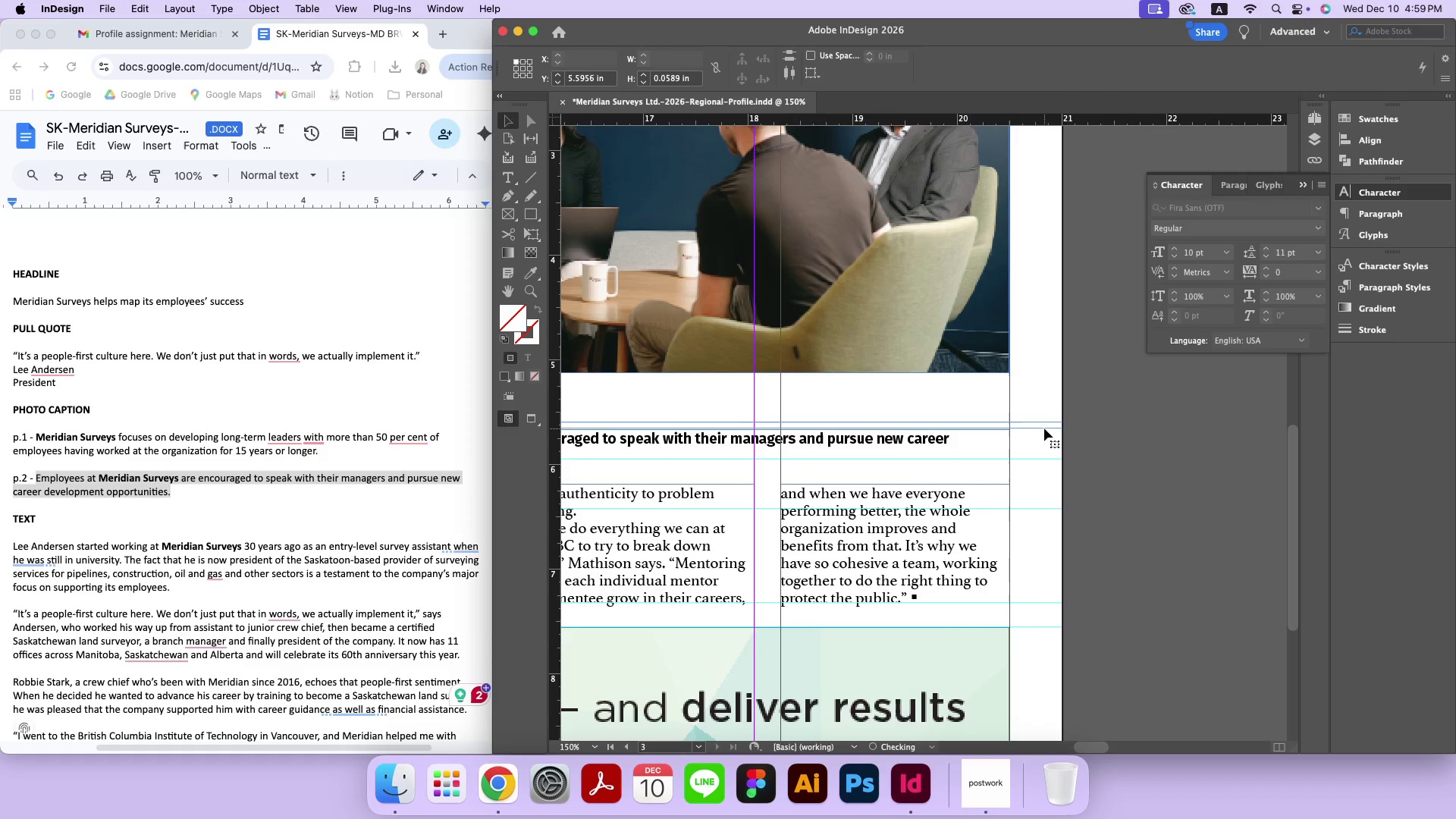 
key(ArrowDown)
 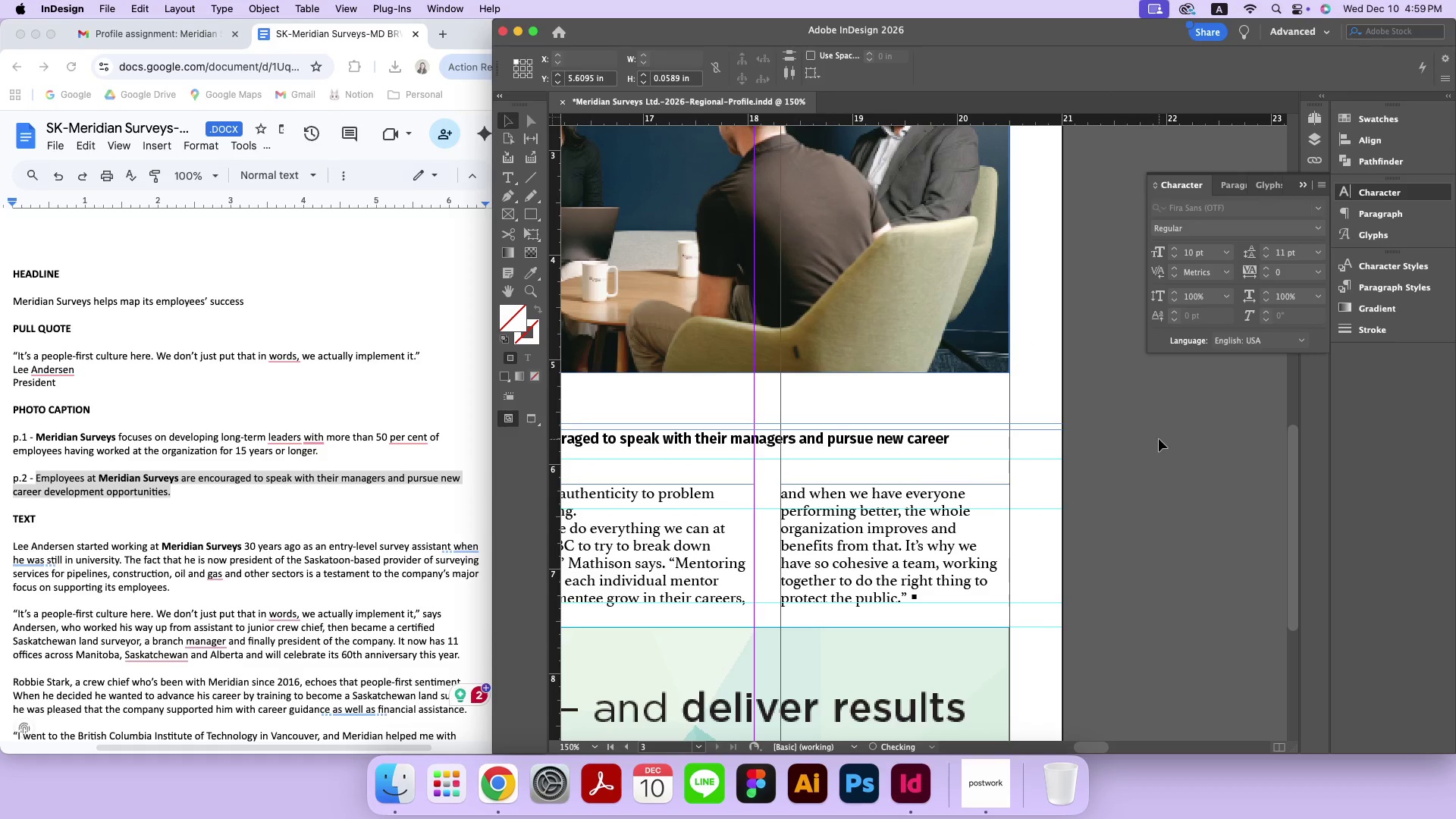 
hold_key(key=Space, duration=0.69)
 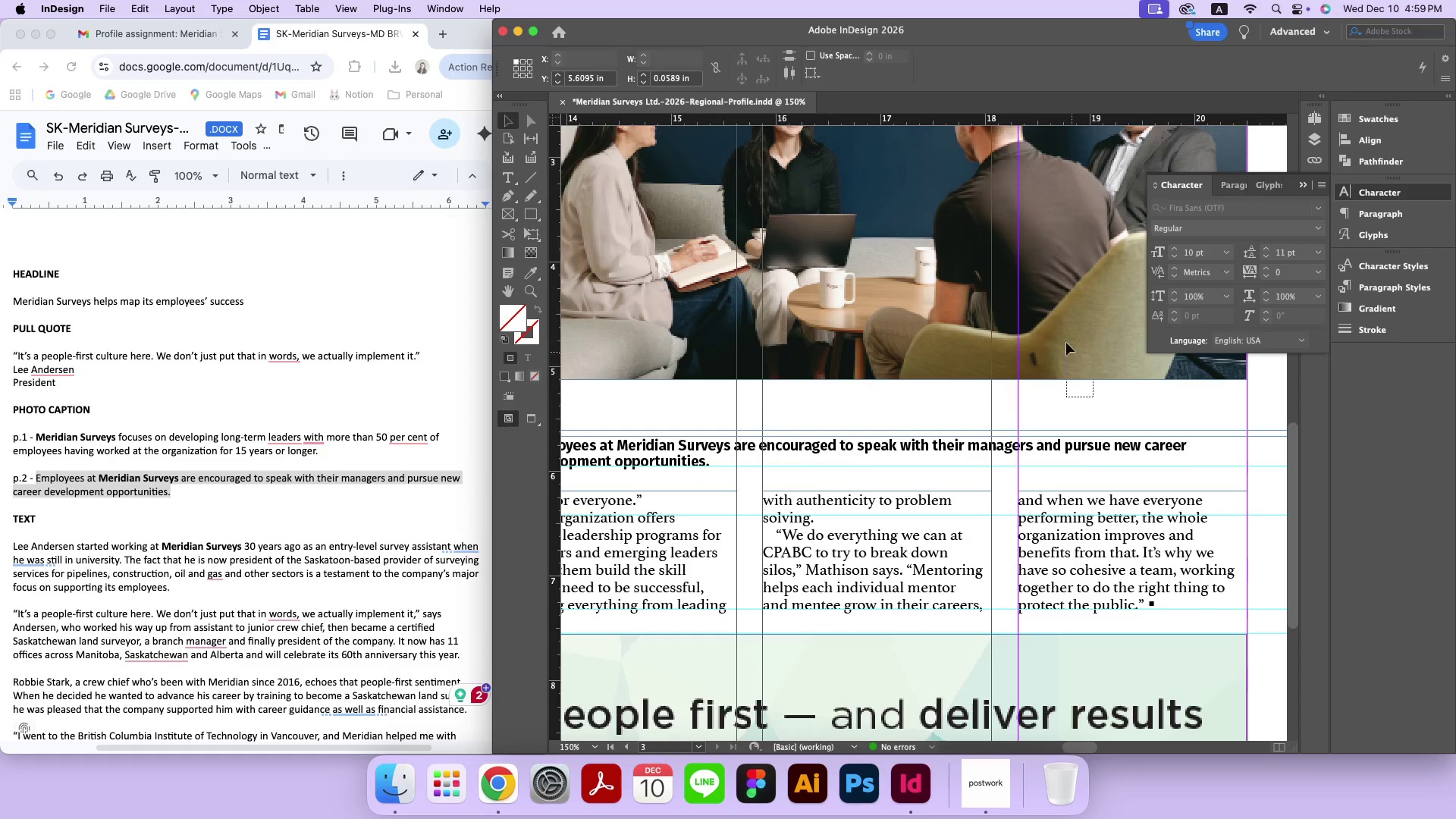 
left_click_drag(start_coordinate=[854, 359], to_coordinate=[1091, 366])
 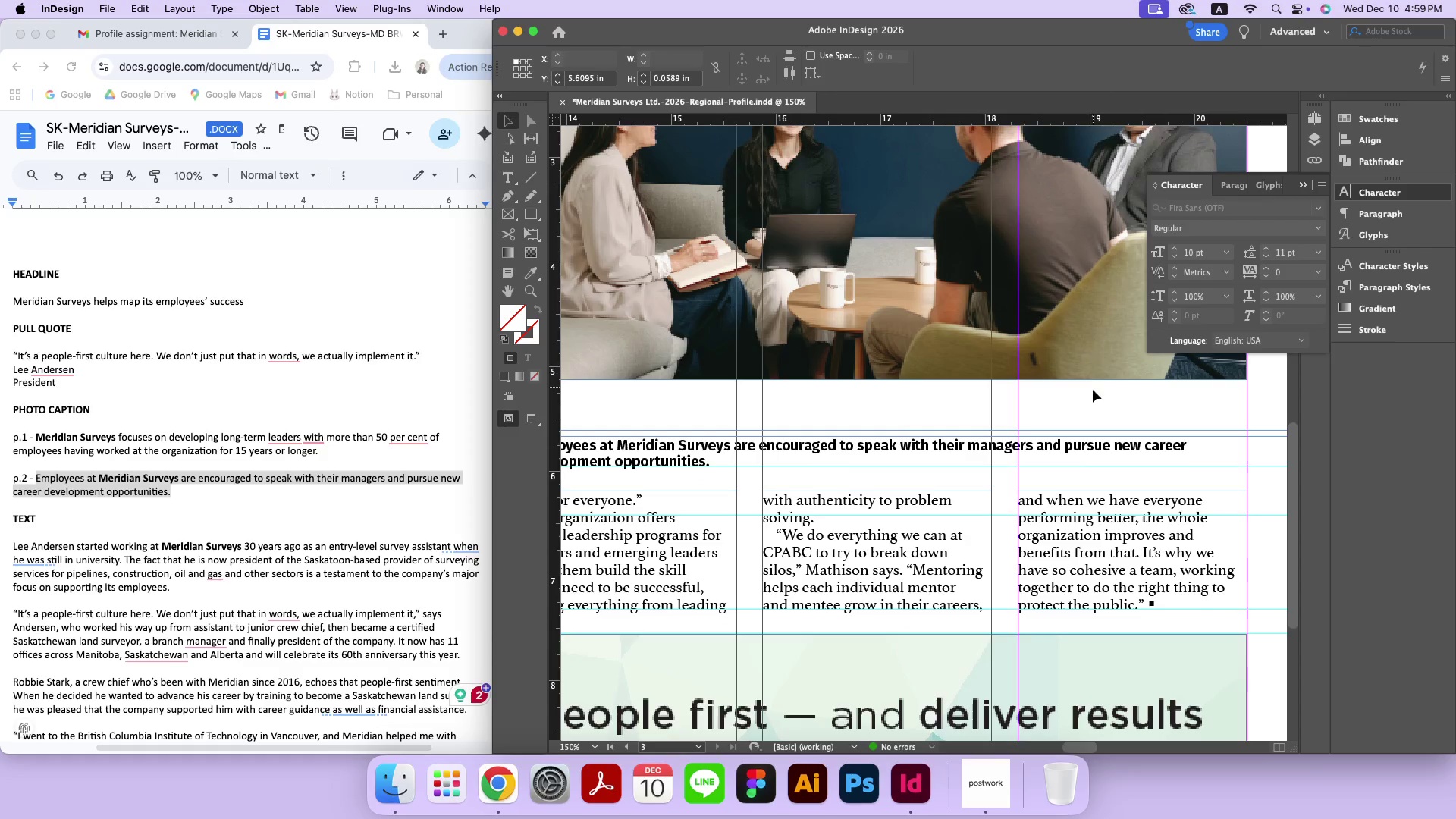 
left_click_drag(start_coordinate=[1093, 397], to_coordinate=[1066, 343])
 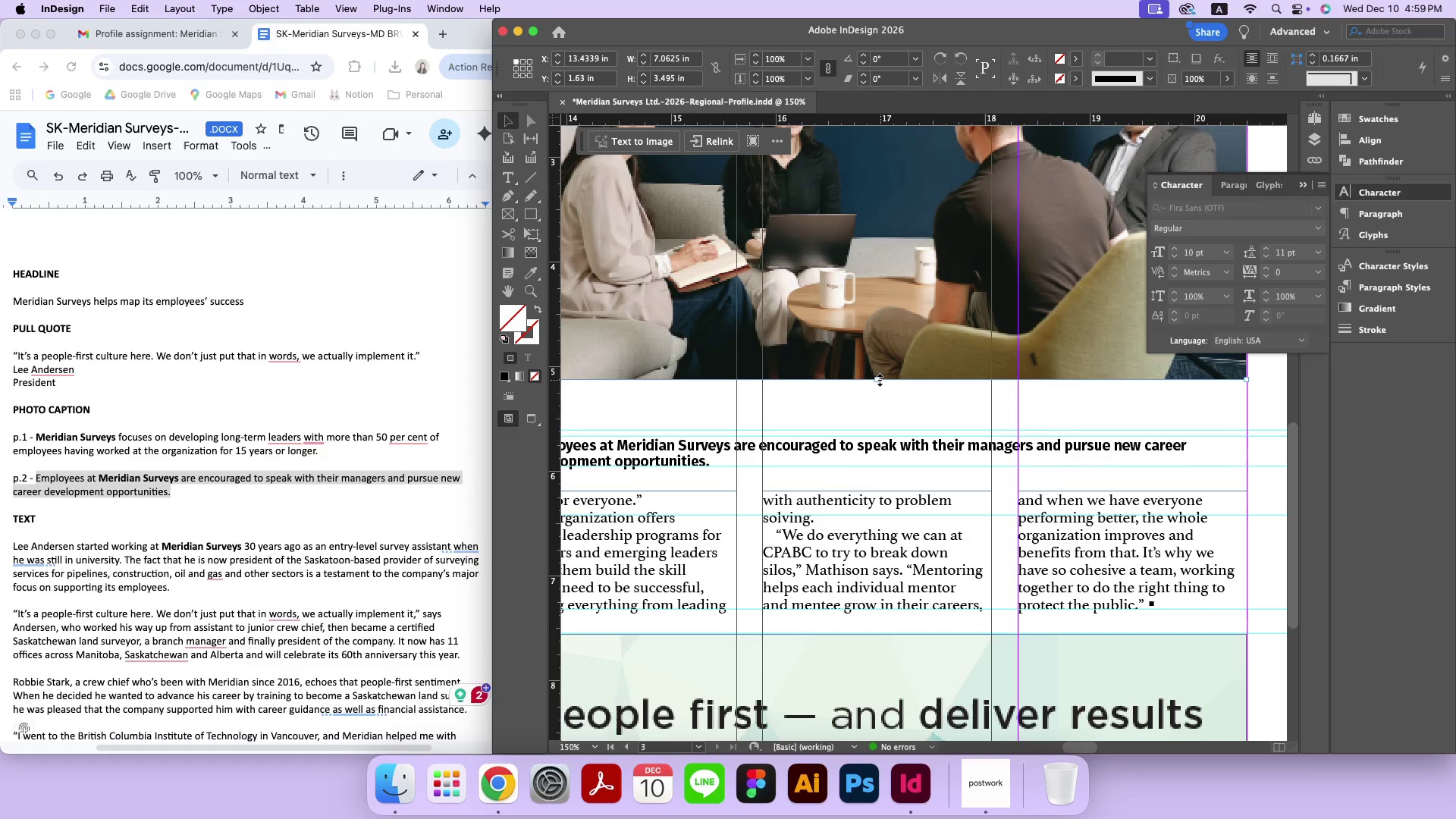 
left_click_drag(start_coordinate=[879, 380], to_coordinate=[879, 429])
 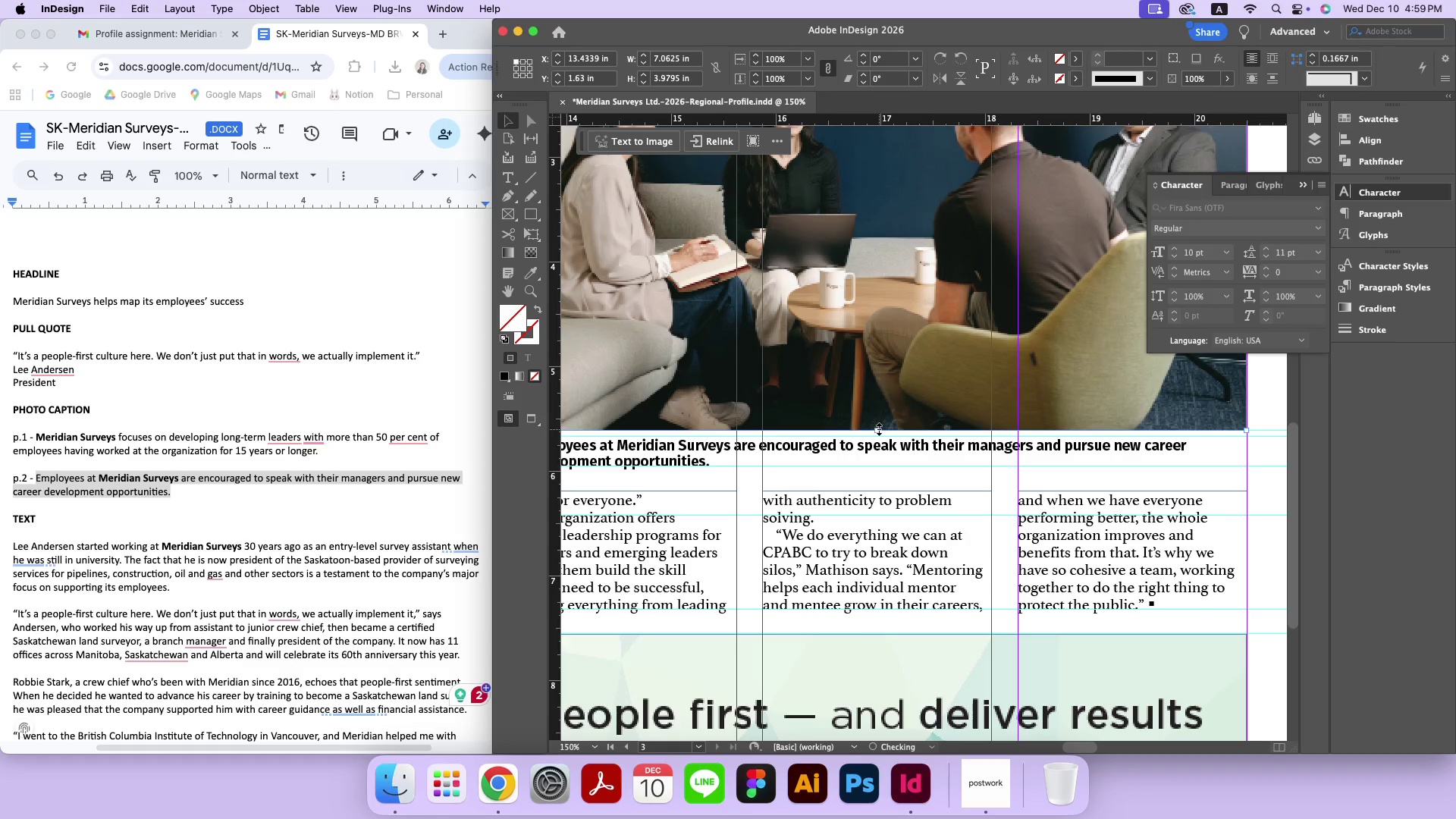 
hold_key(key=Space, duration=0.83)
 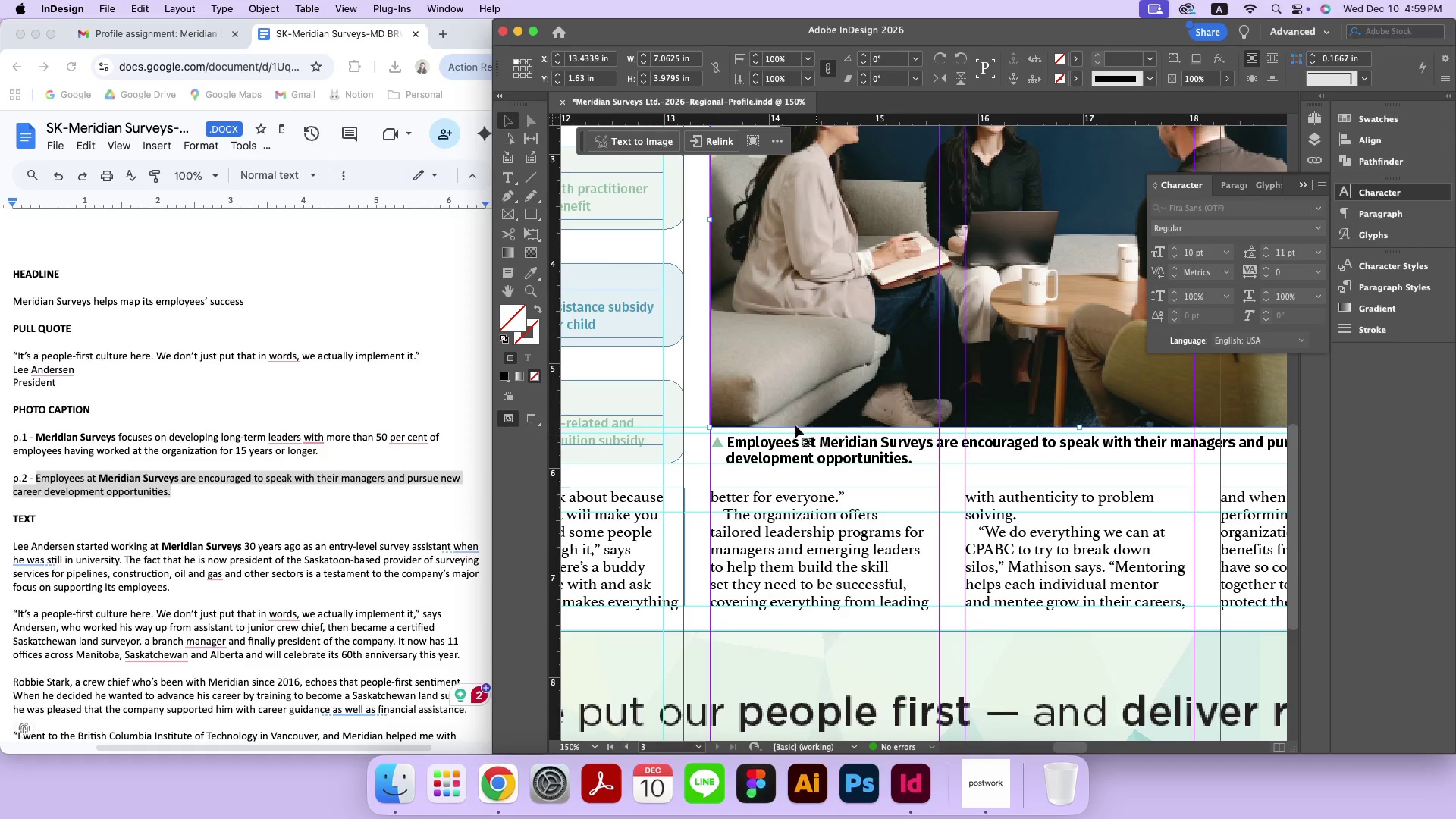 
left_click_drag(start_coordinate=[807, 472], to_coordinate=[1009, 469])
 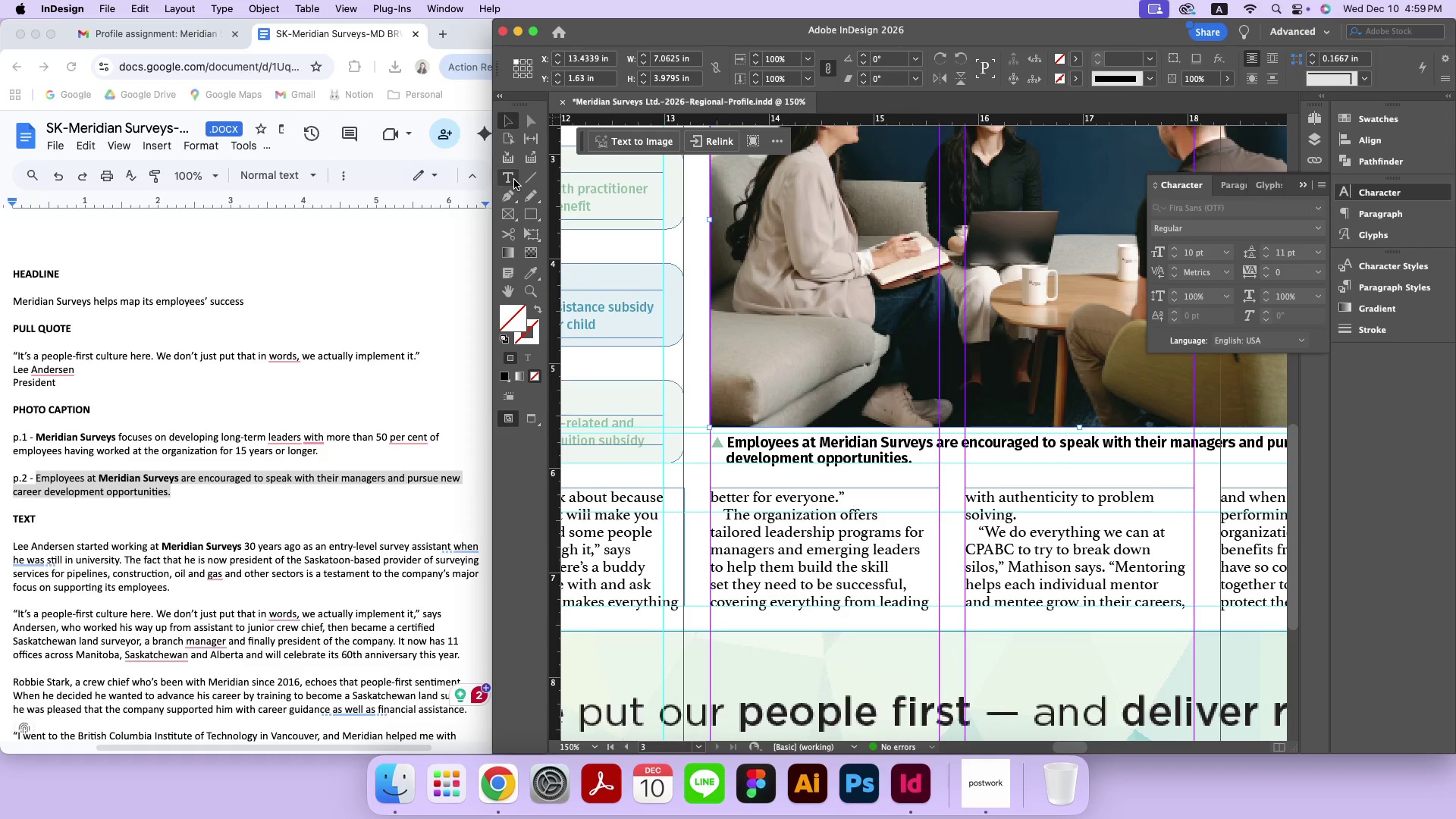 
left_click([514, 180])
 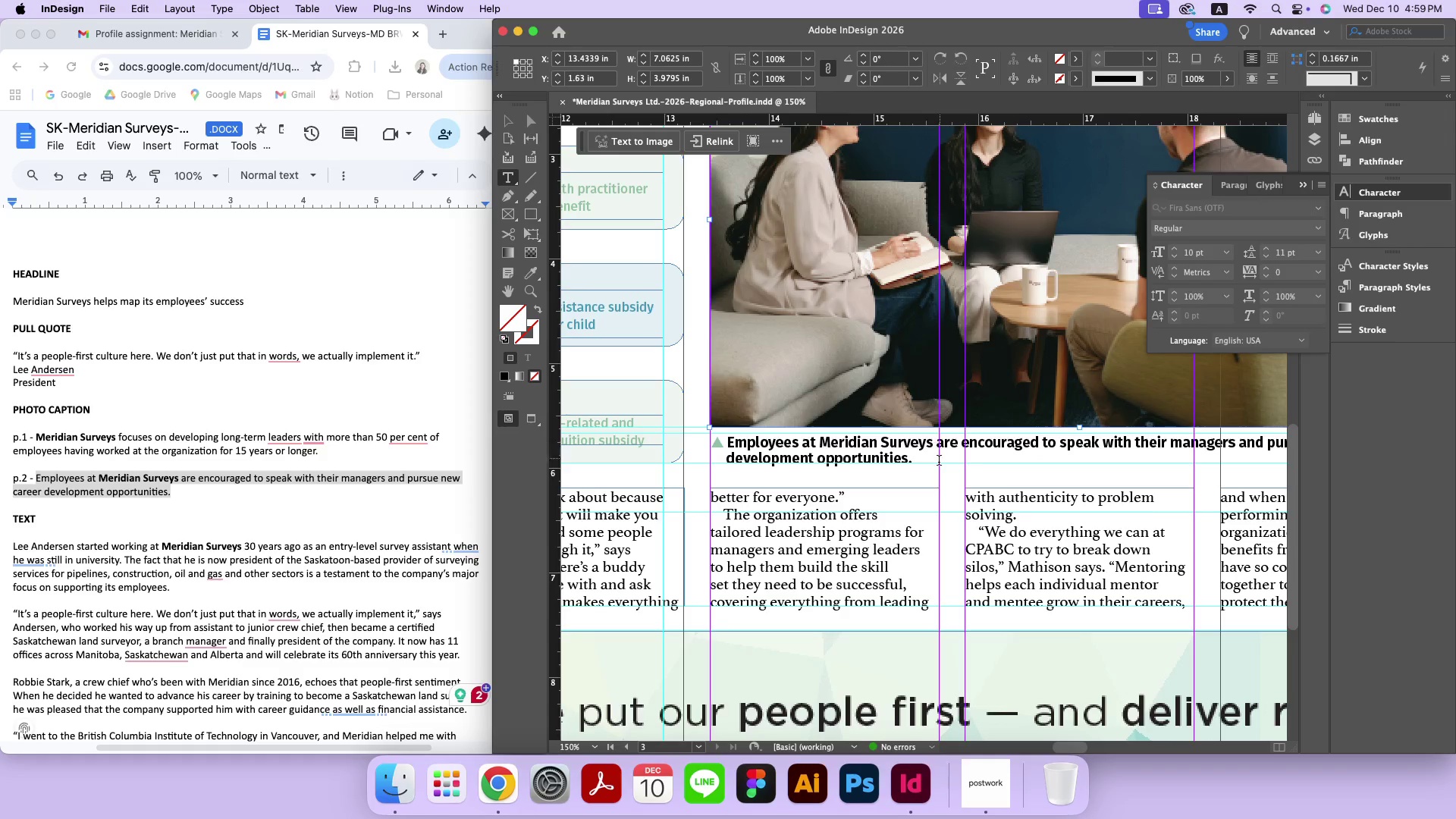 
left_click_drag(start_coordinate=[931, 460], to_coordinate=[732, 442])
 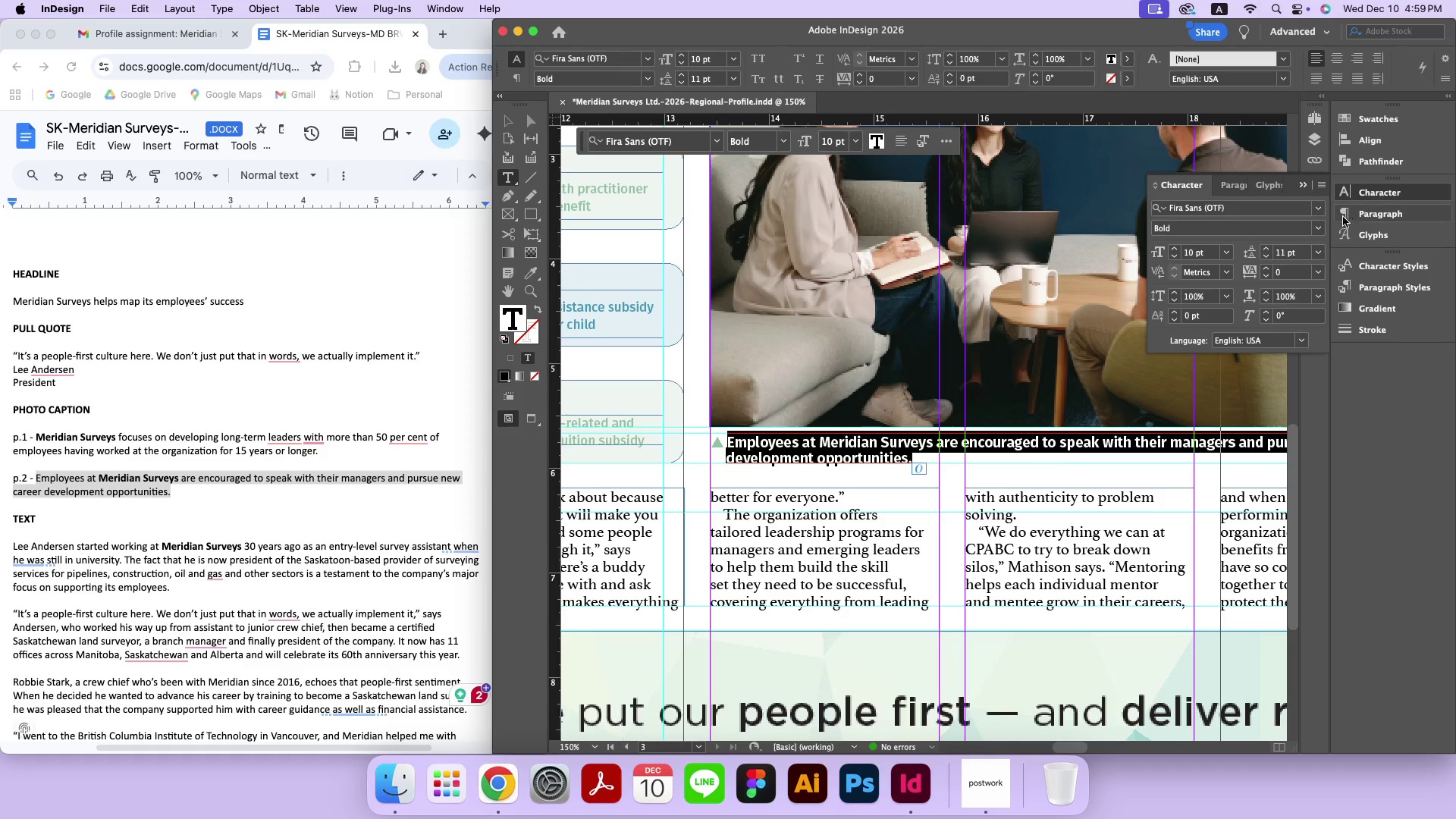 
left_click([1308, 229])
 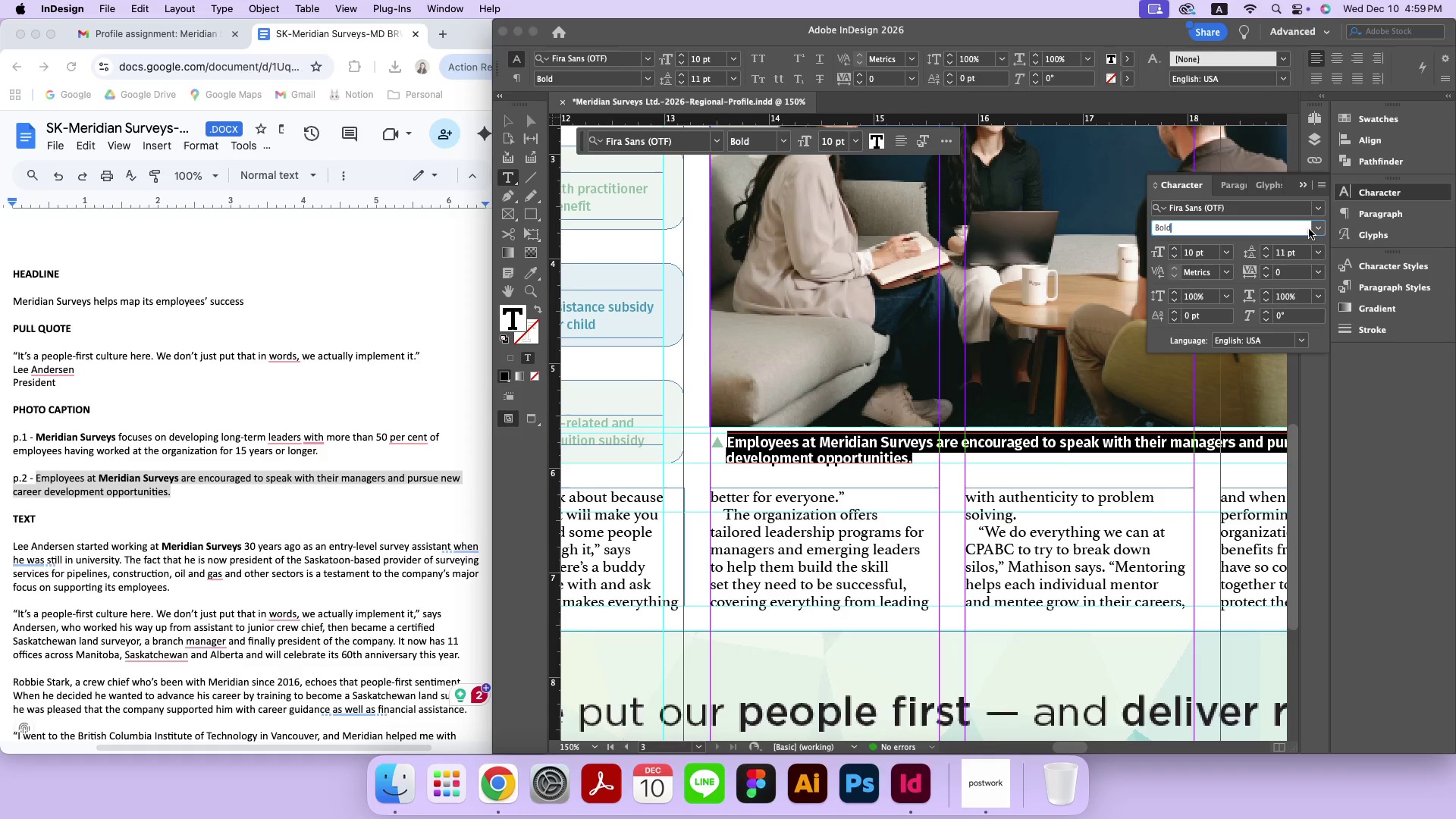 
left_click([1312, 228])
 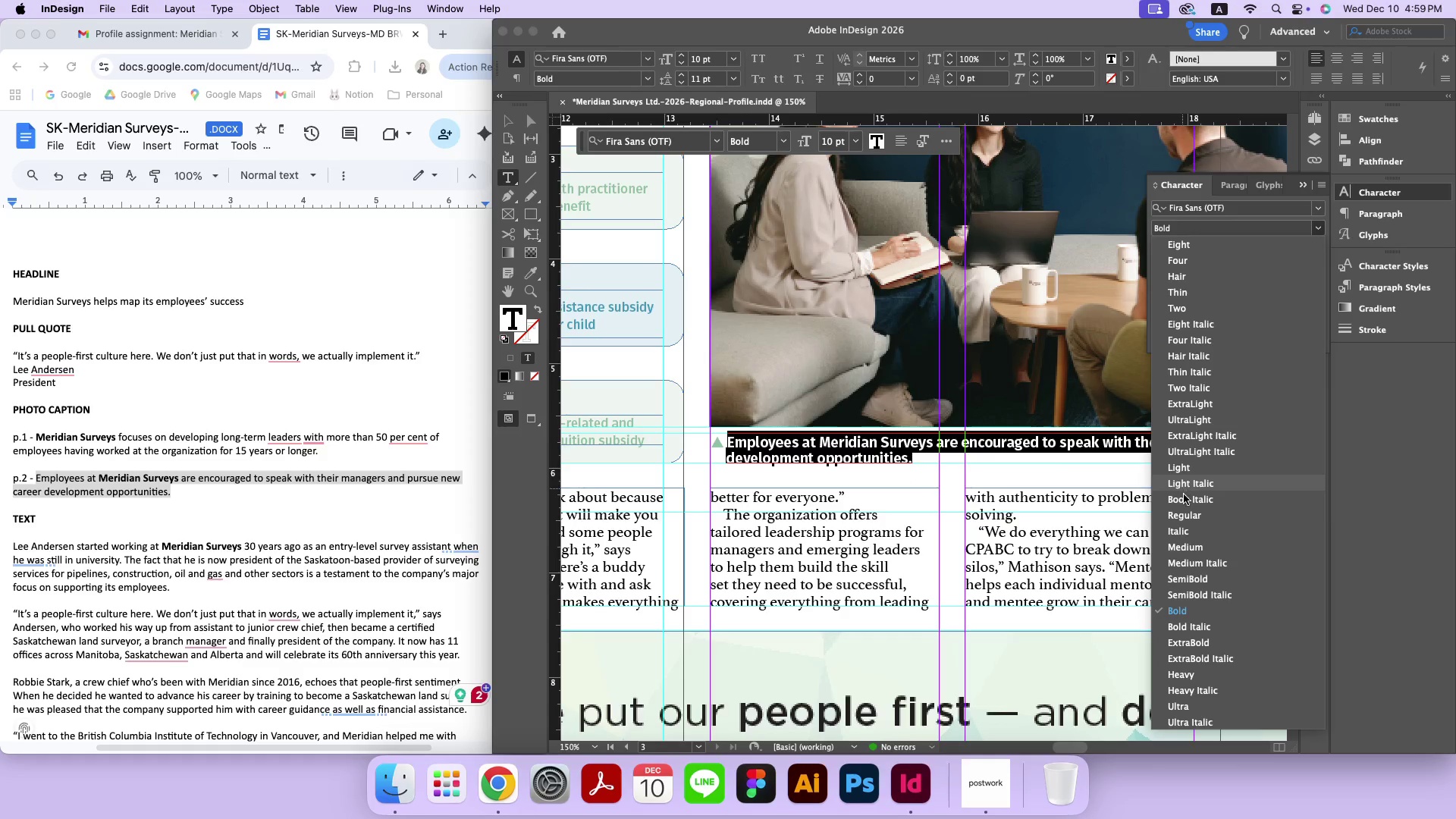 
left_click([1189, 517])
 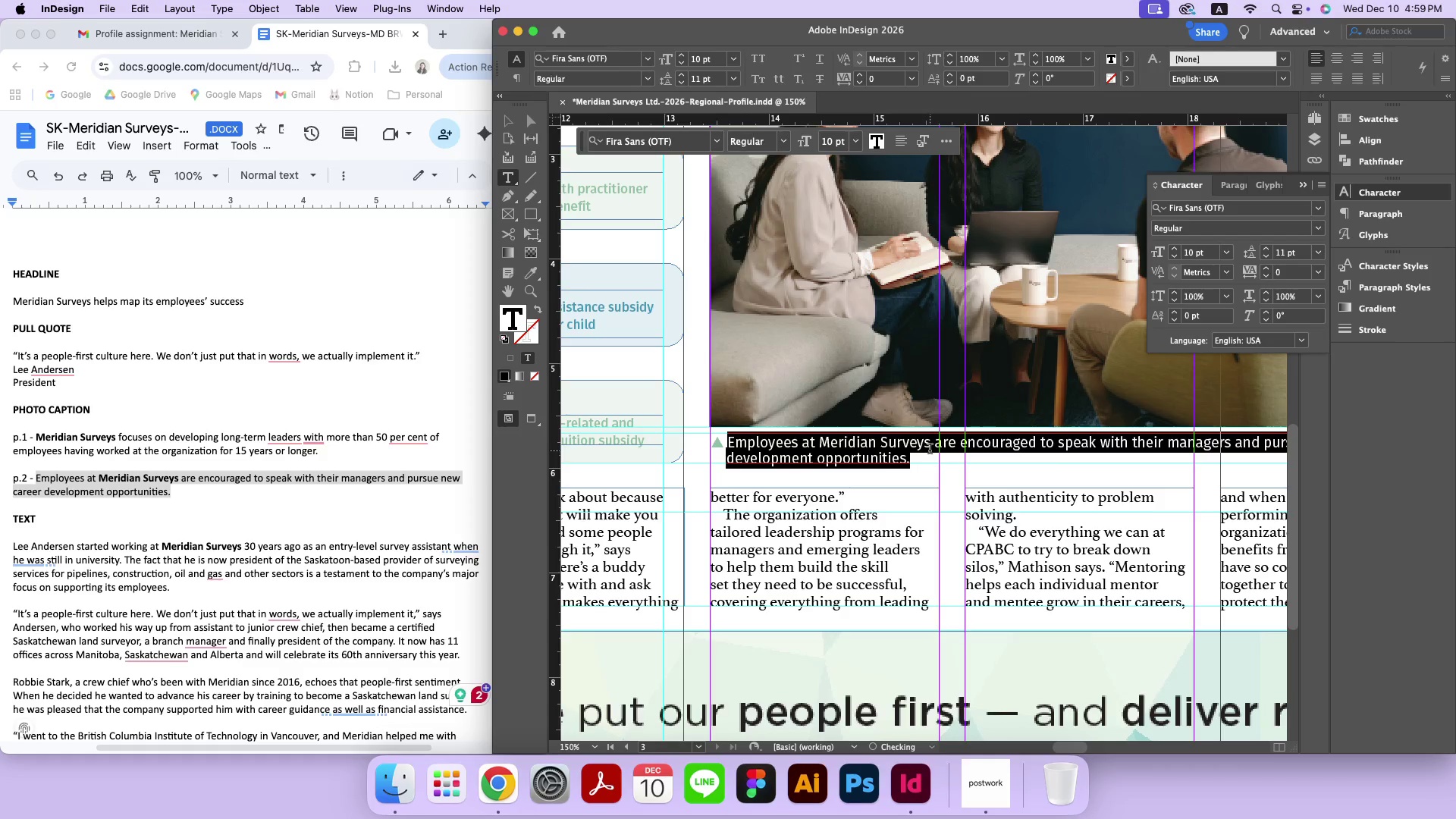 
left_click([930, 450])
 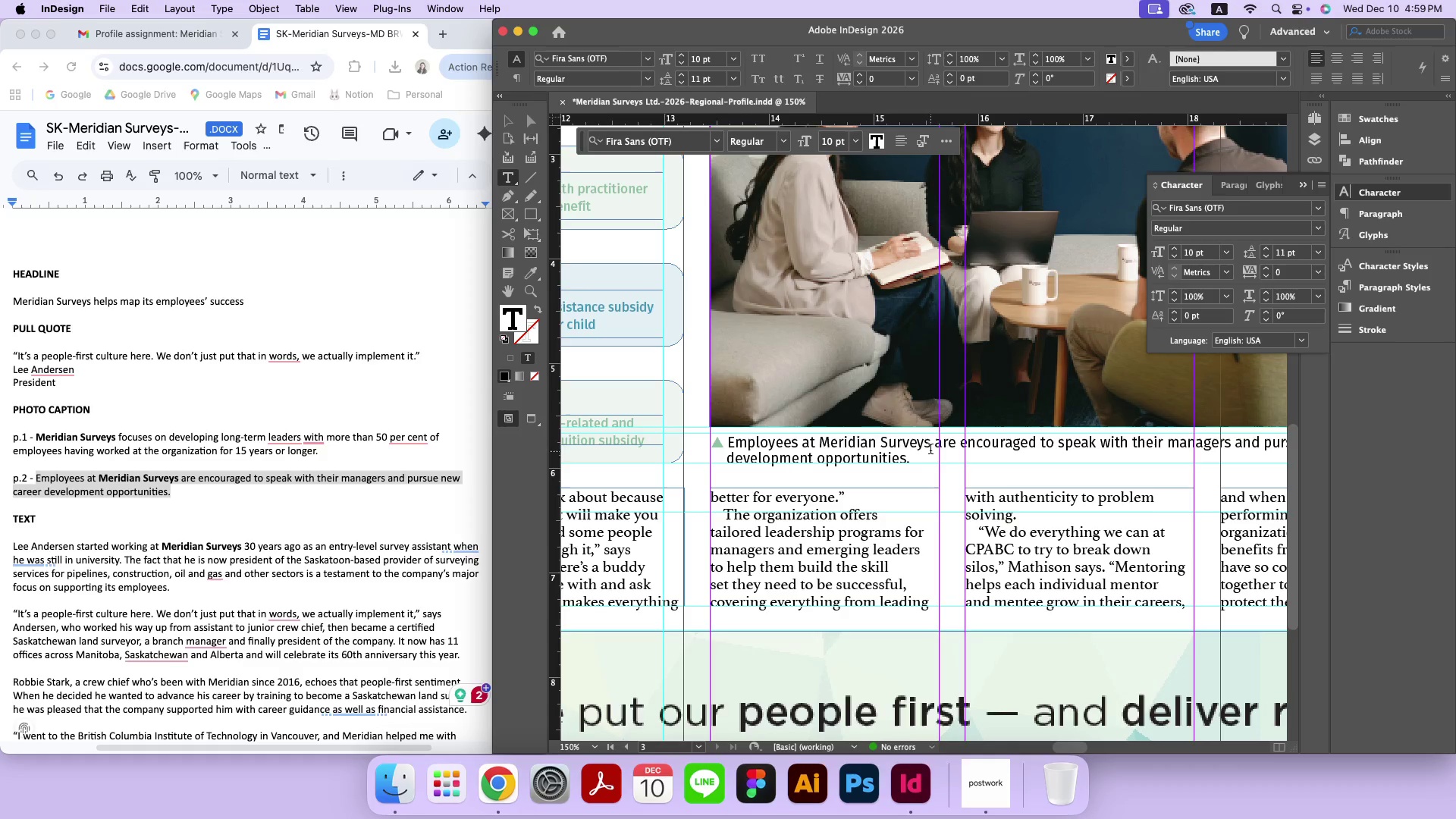 
left_click_drag(start_coordinate=[930, 445], to_coordinate=[821, 441])
 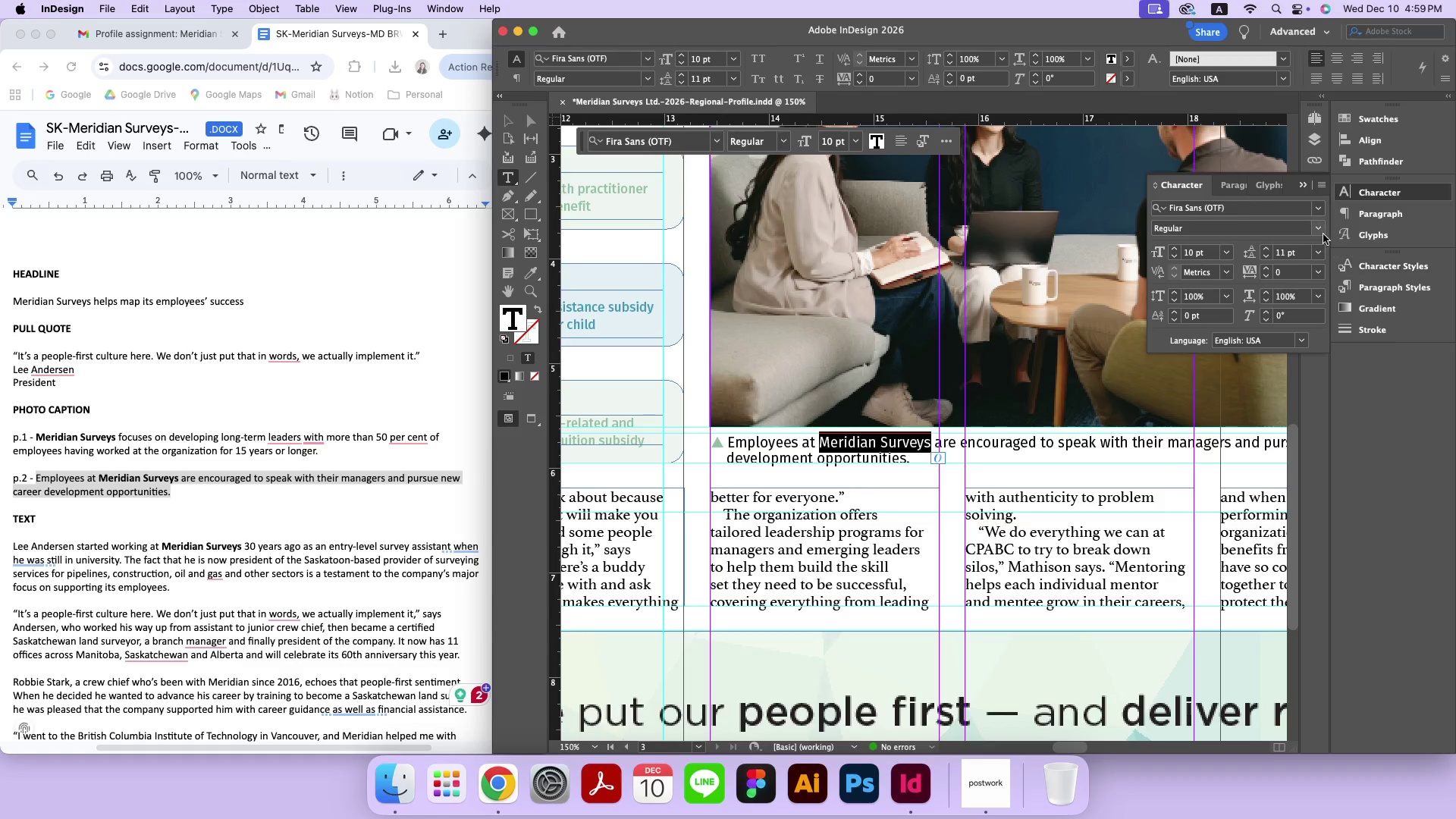 
left_click([1315, 233])
 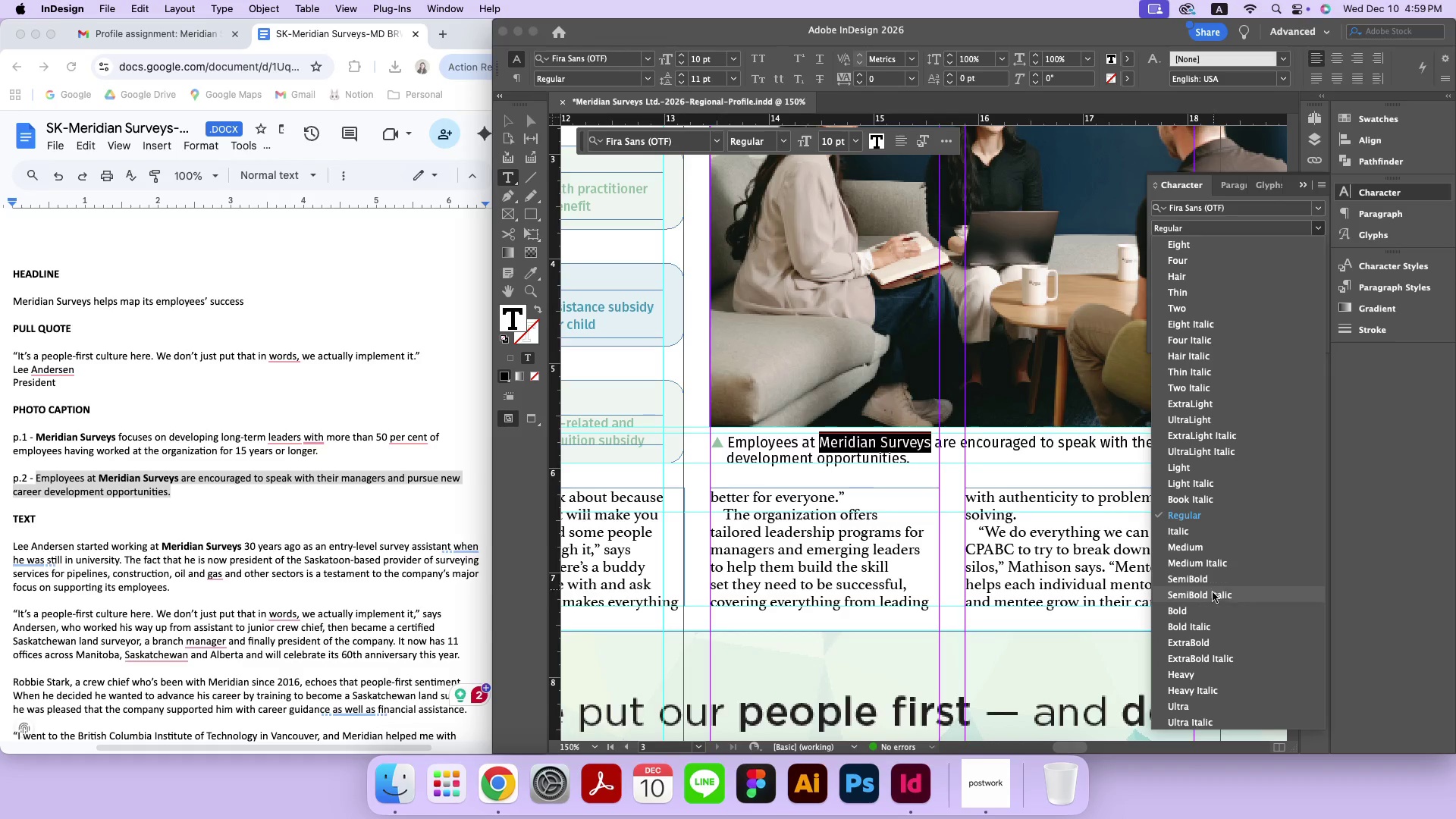 
left_click([1210, 606])
 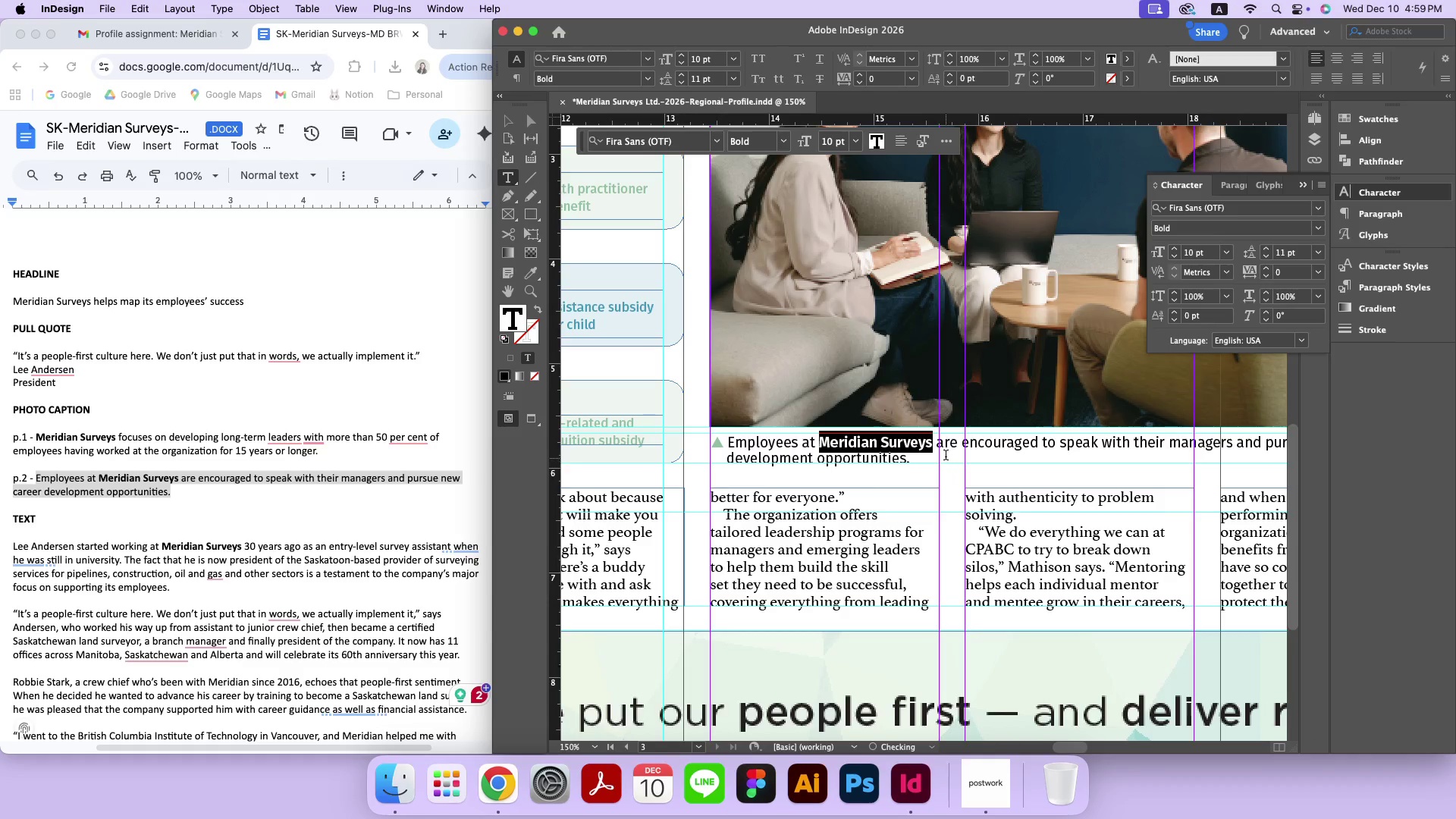 
left_click([946, 457])
 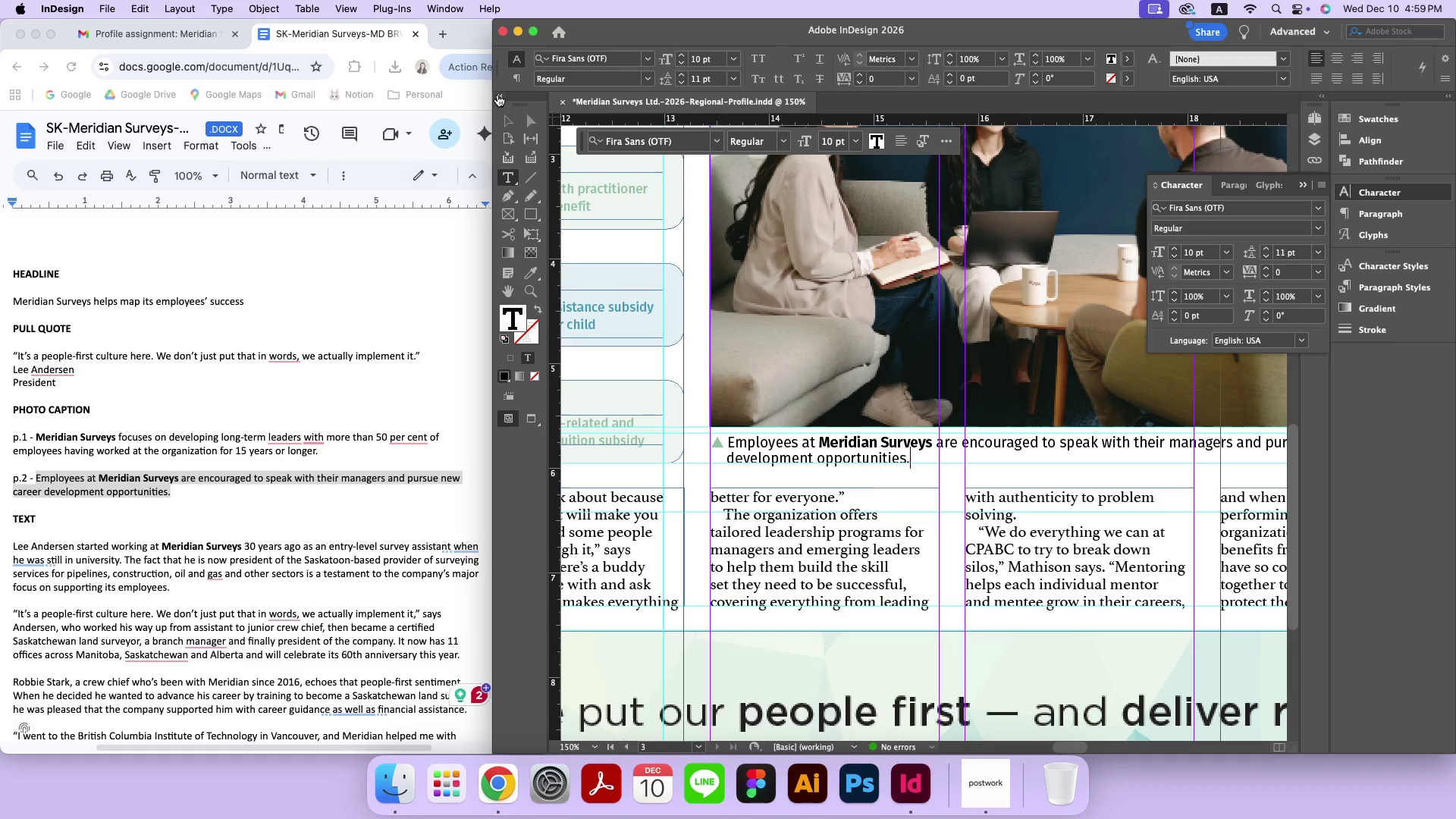 
left_click([504, 112])
 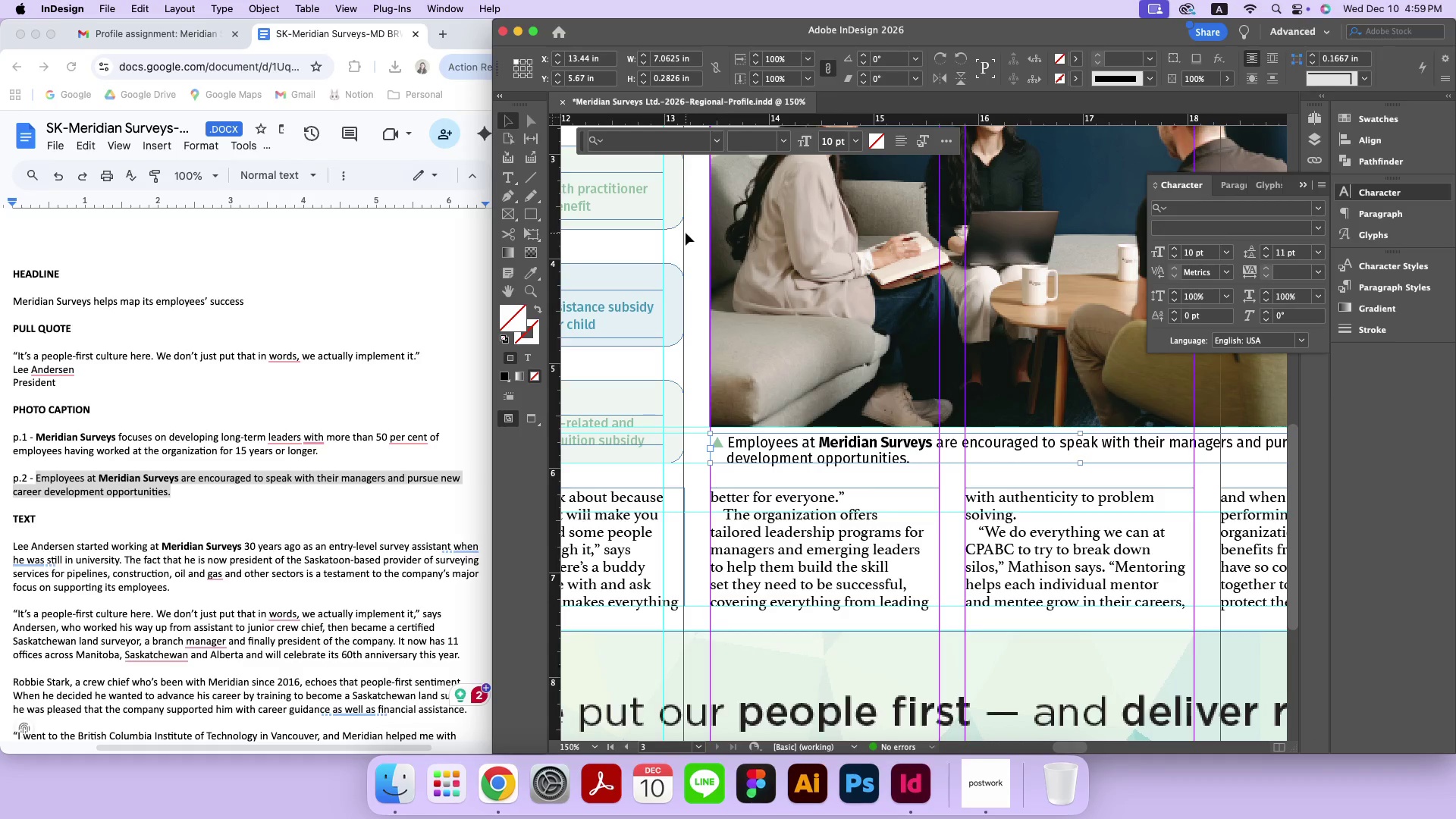 
left_click([686, 233])
 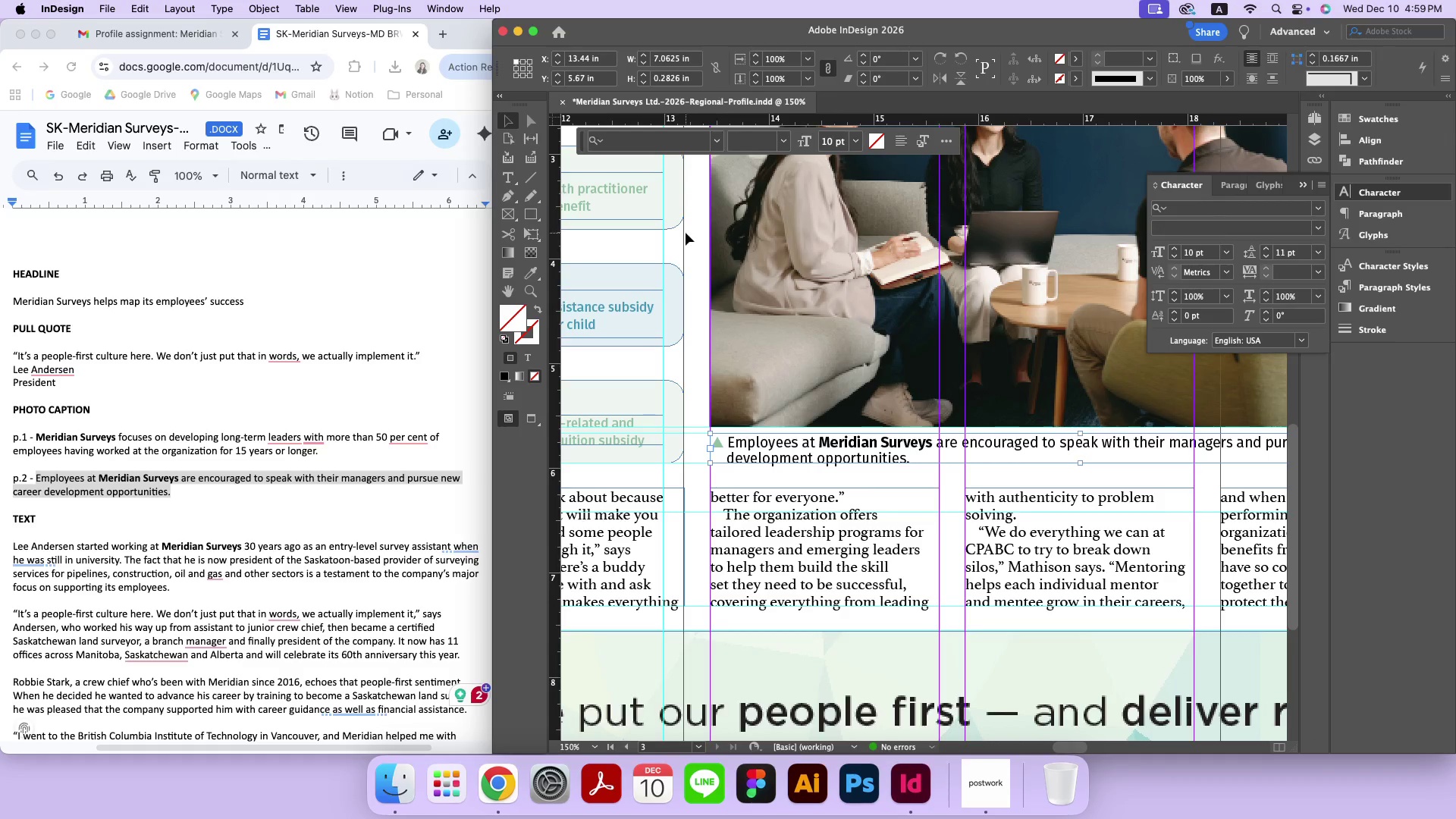 
key(Meta+Minus)
 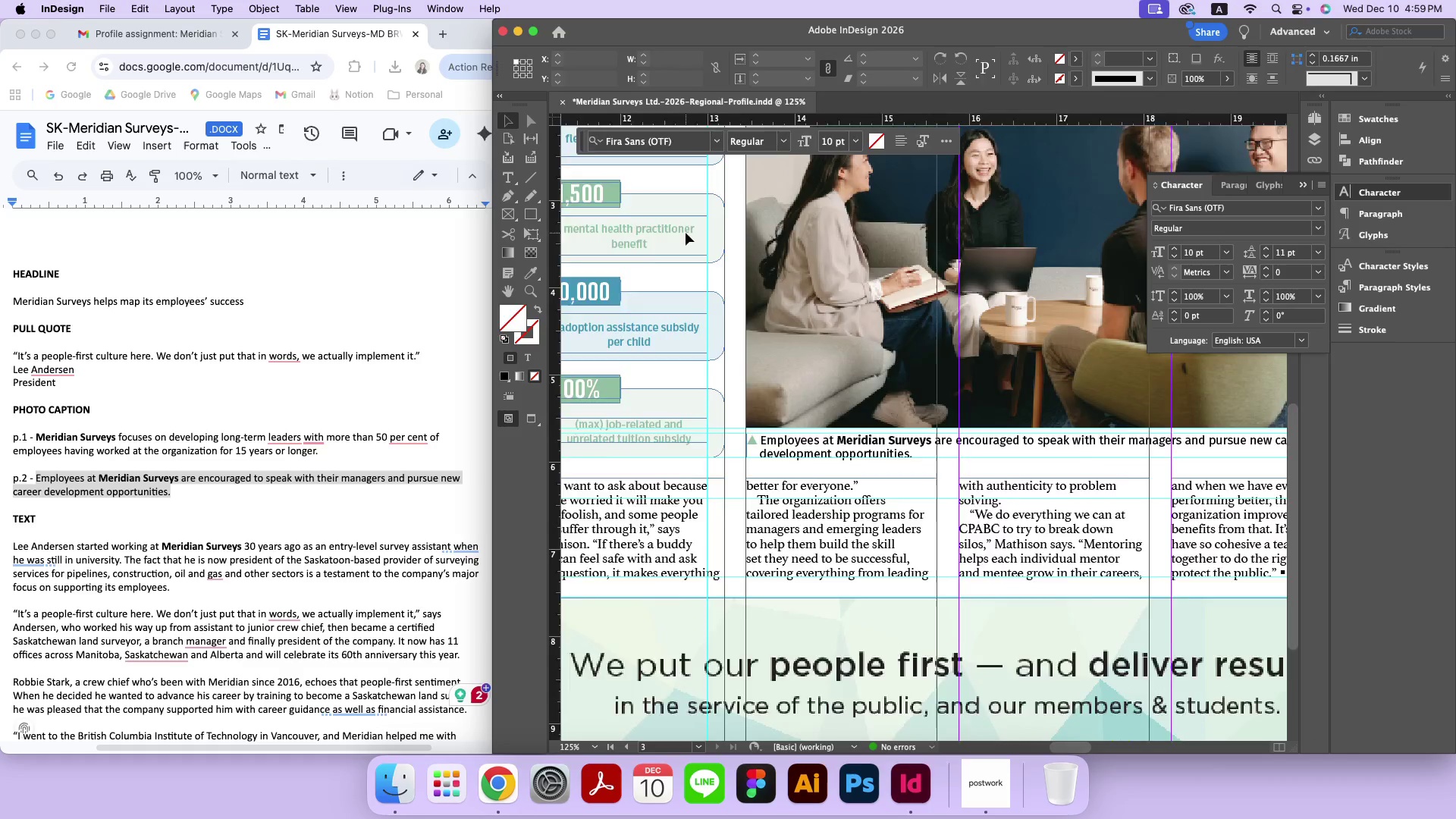 
key(Meta+Minus)
 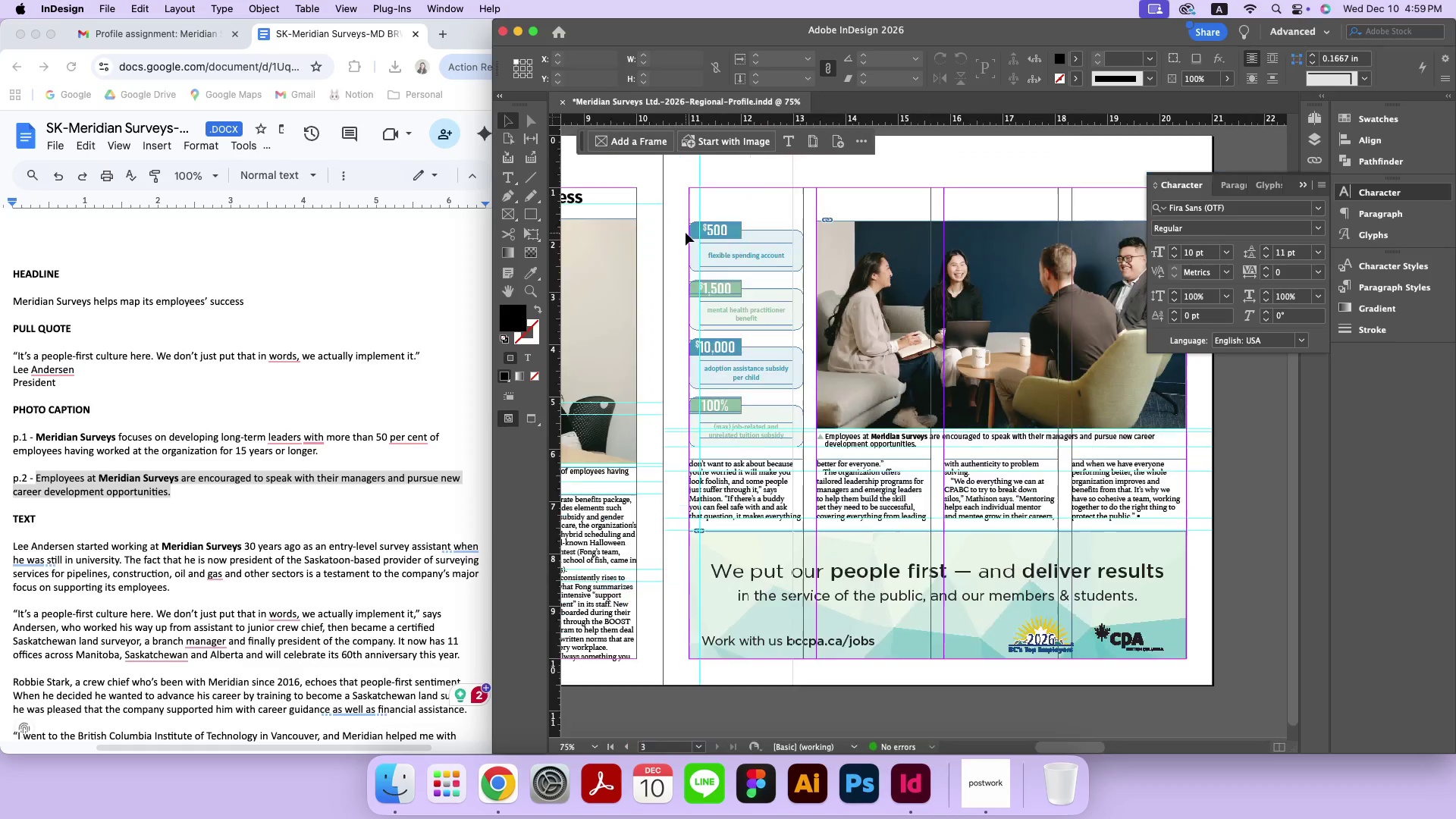 
key(Meta+Minus)
 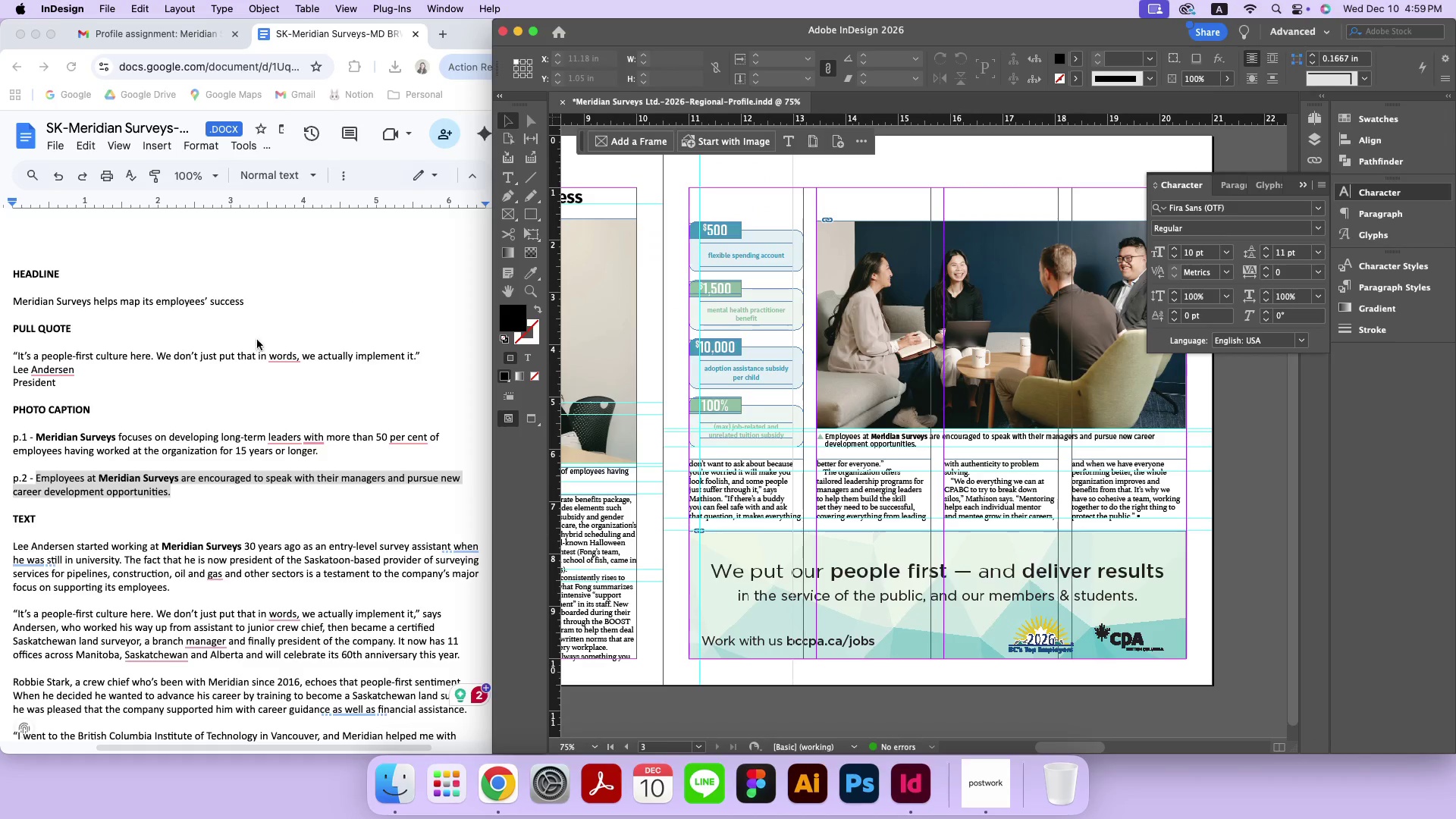 
scroll: coordinate [336, 593], scroll_direction: down, amount: 33.0
 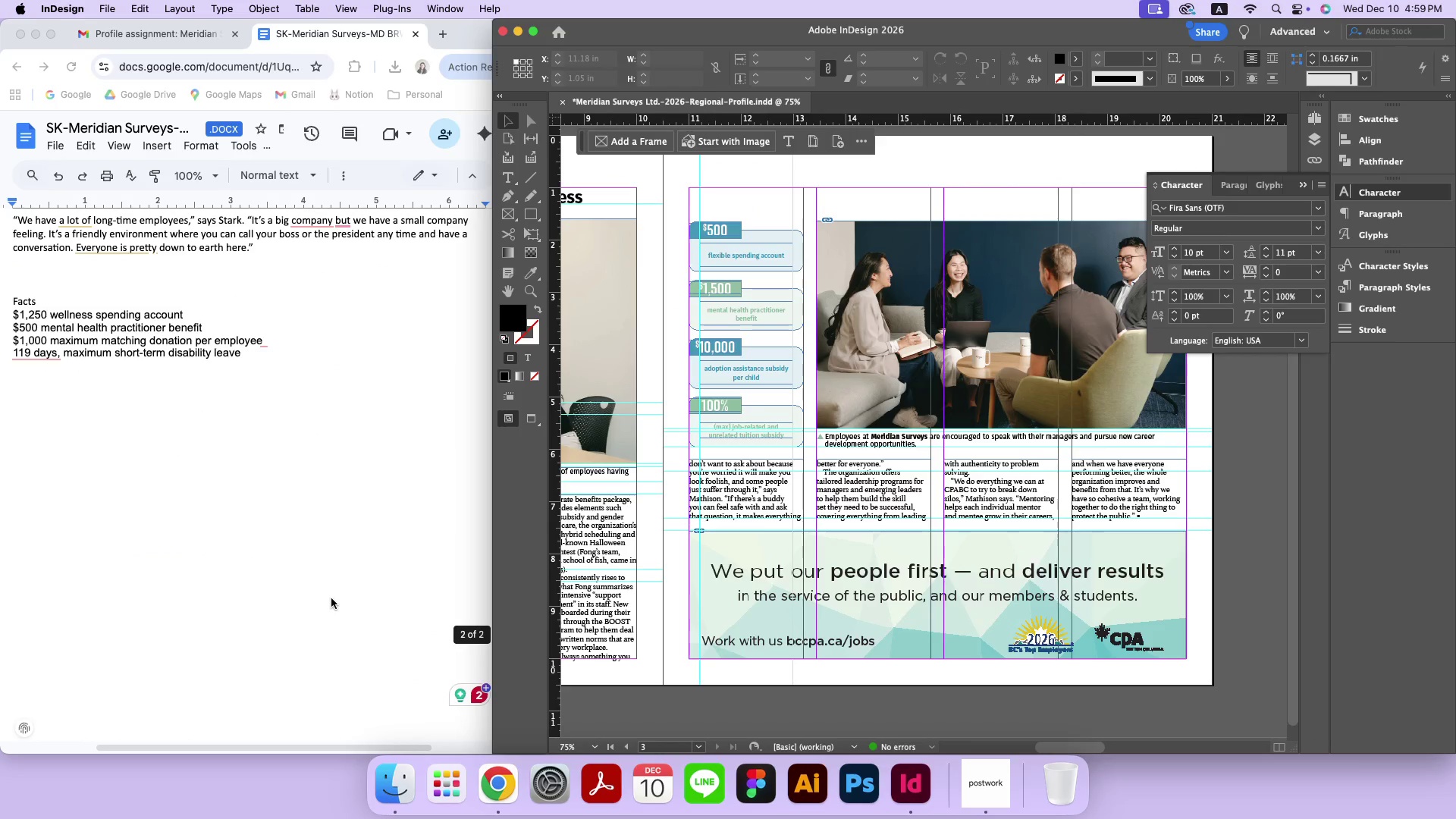 
scroll: coordinate [323, 595], scroll_direction: up, amount: 8.0
 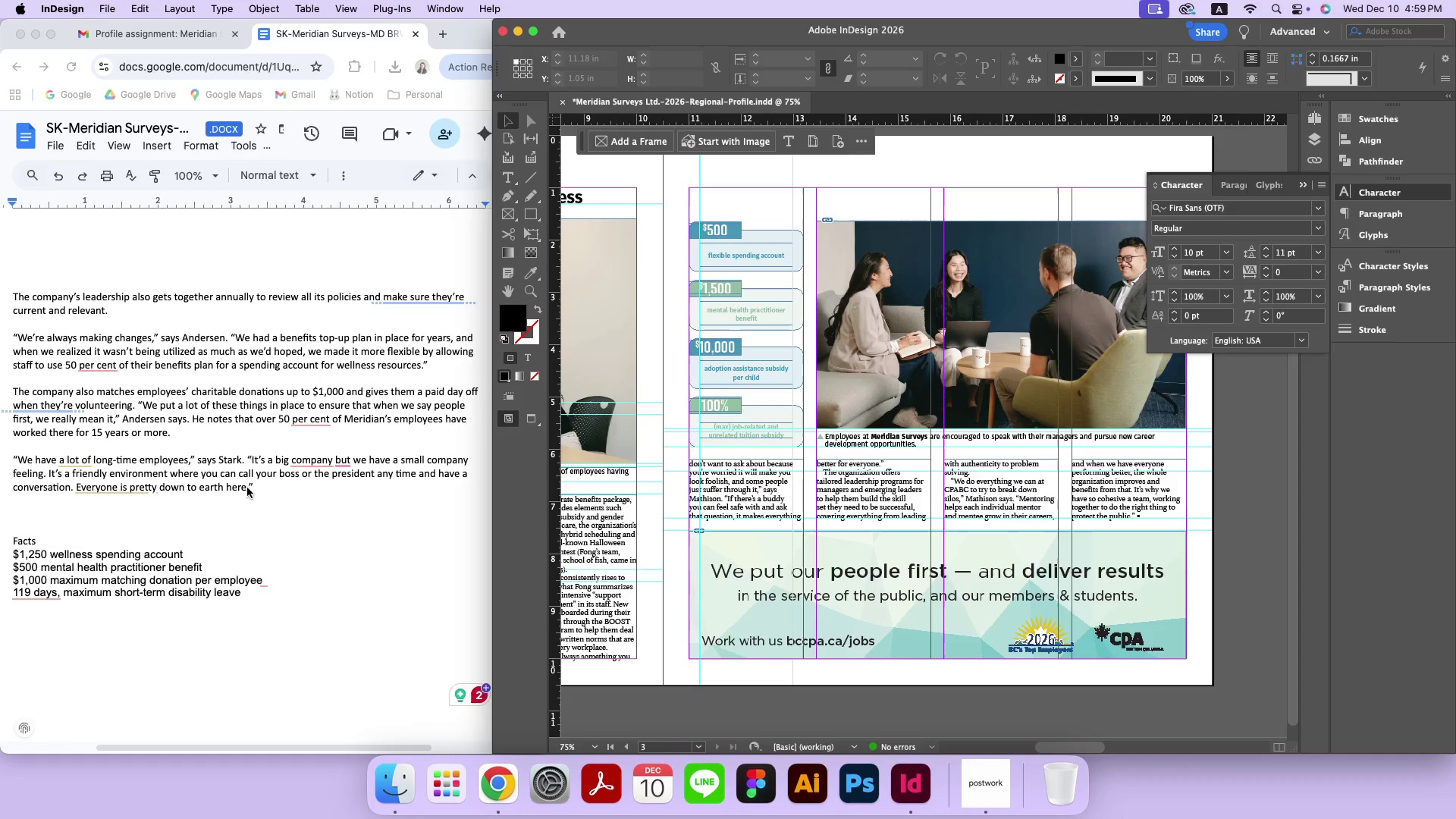 
left_click([256, 478])
 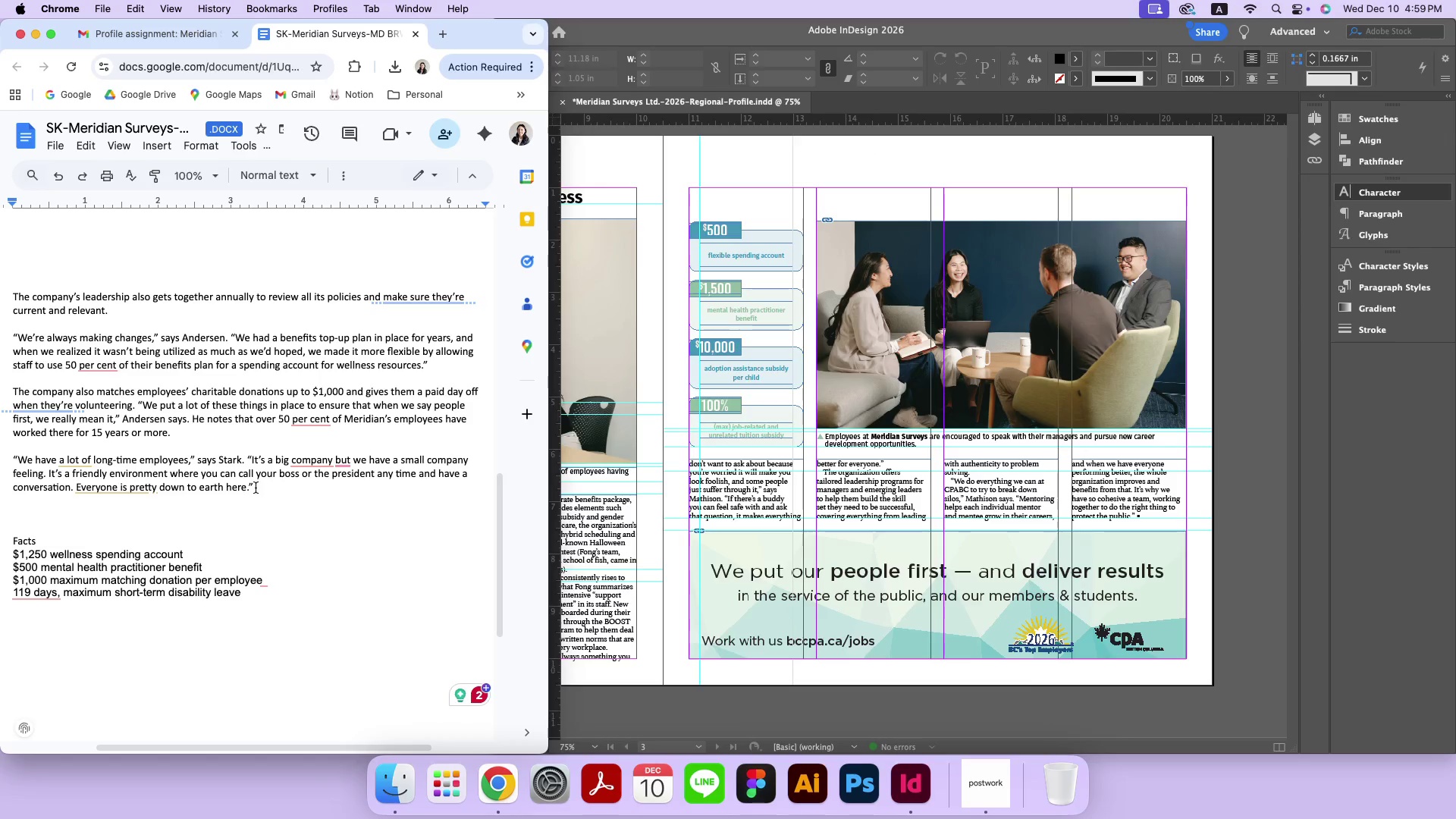 
left_click_drag(start_coordinate=[256, 488], to_coordinate=[0, 347])
 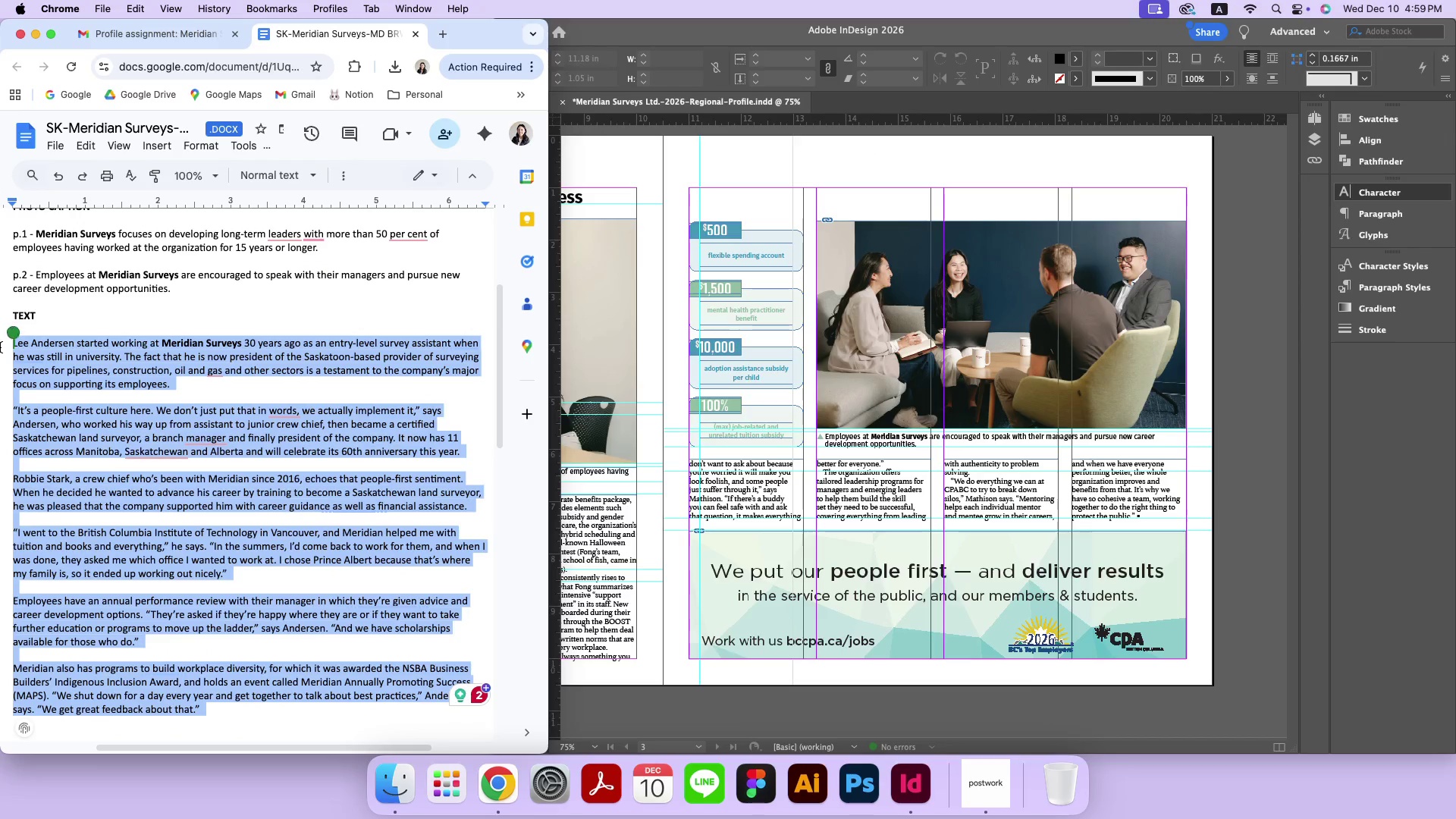 
key(Meta+C)
 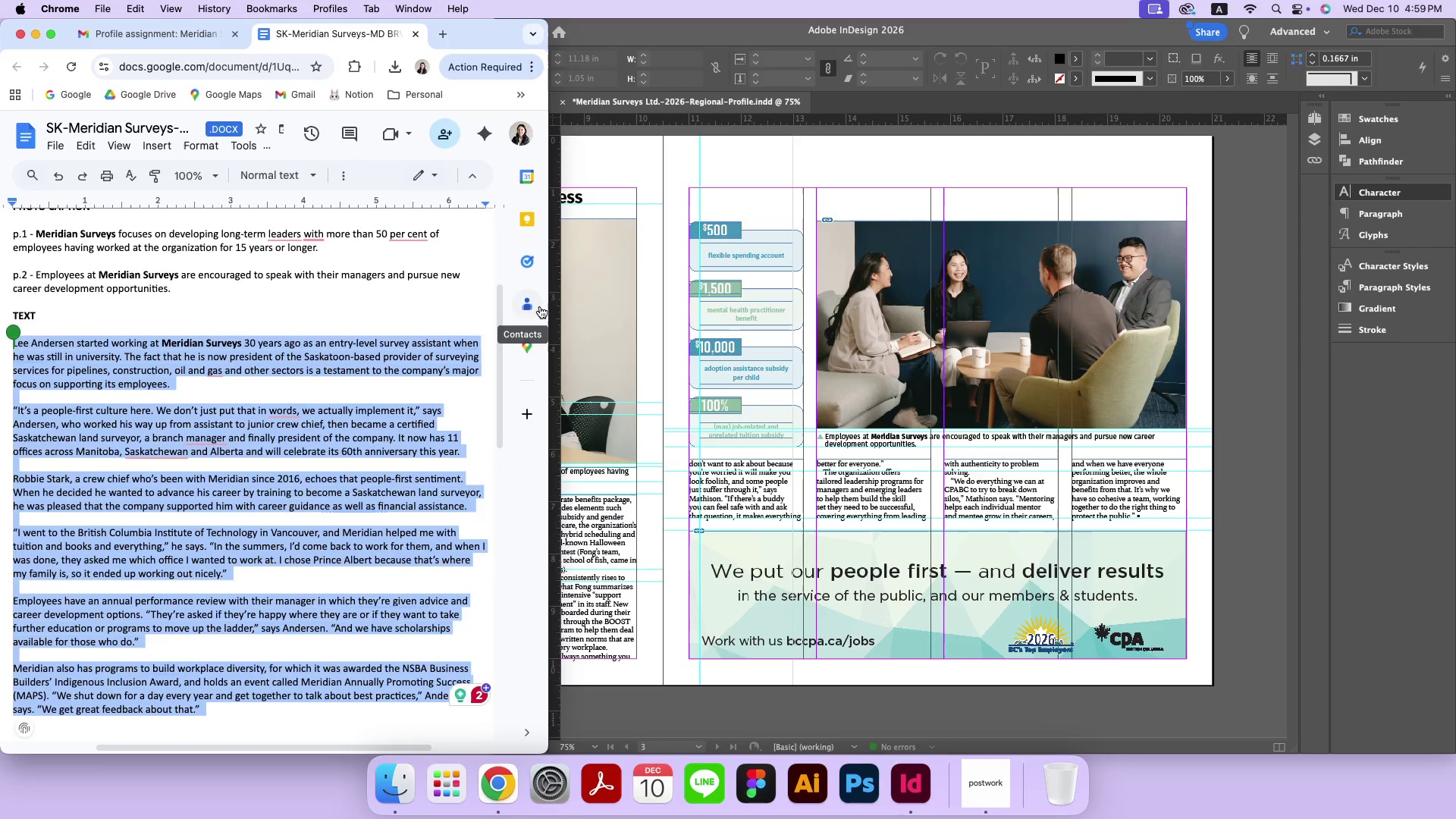 
key(Meta+C)
 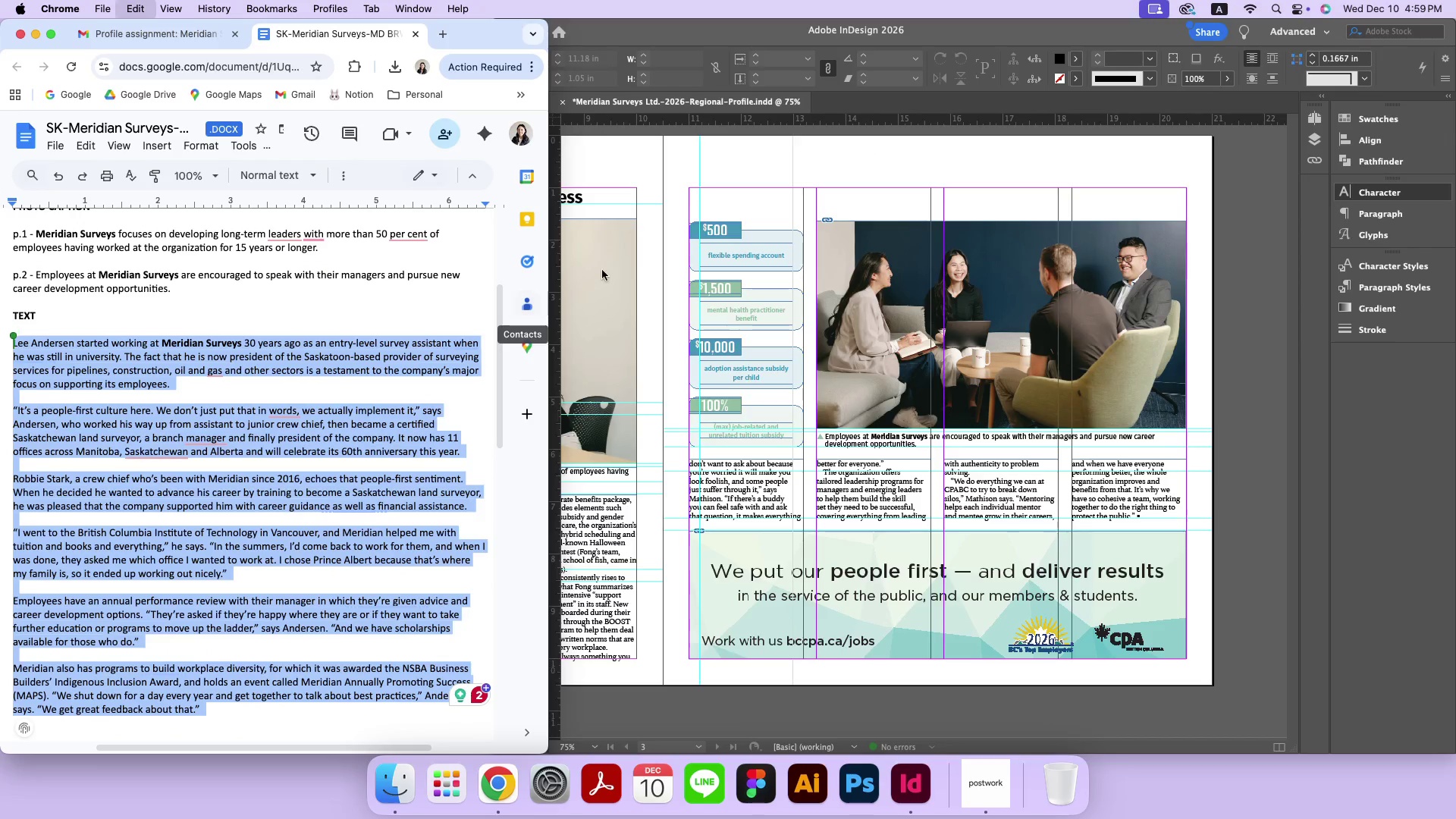 
key(Meta+C)
 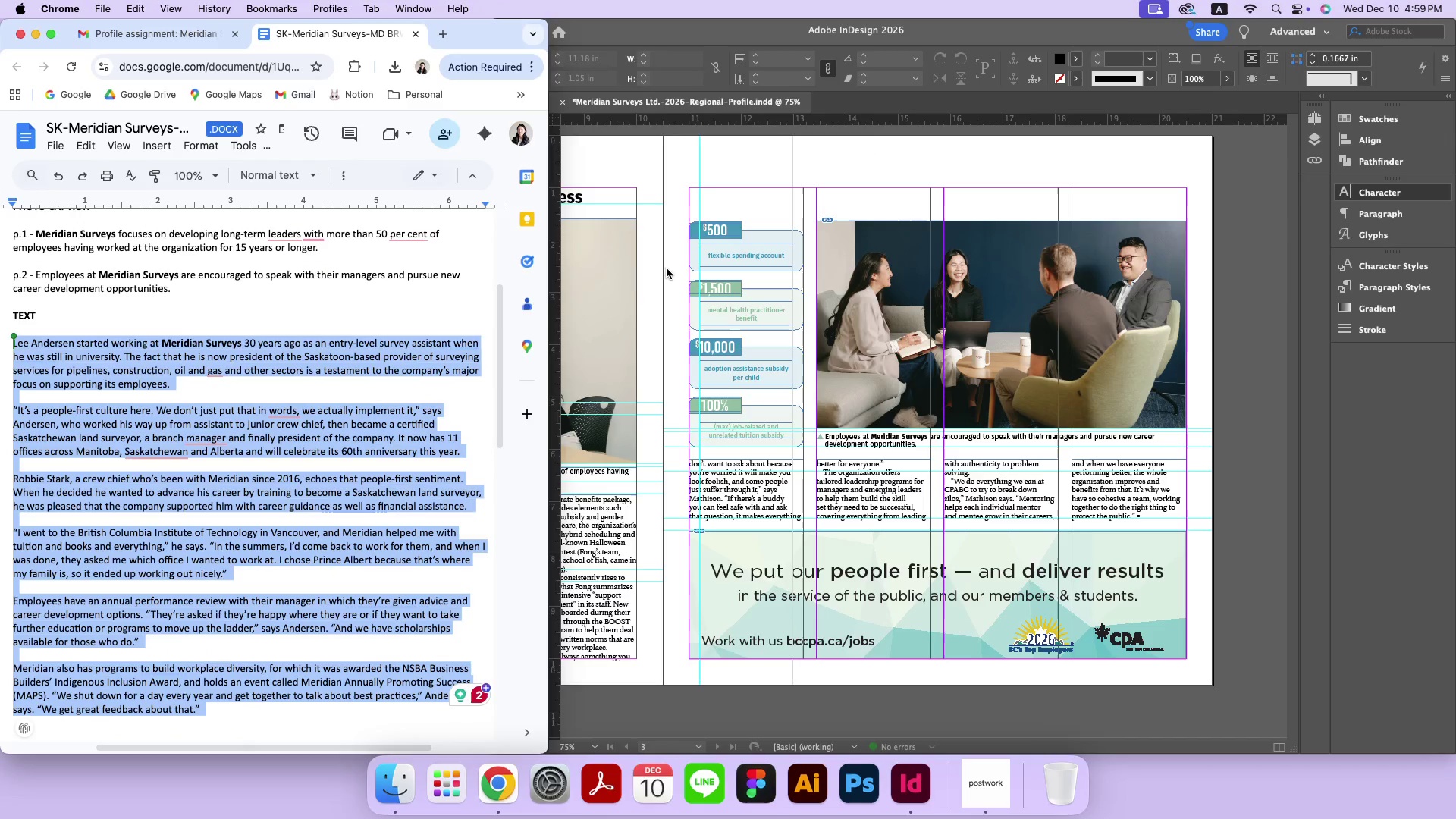 
left_click([667, 268])
 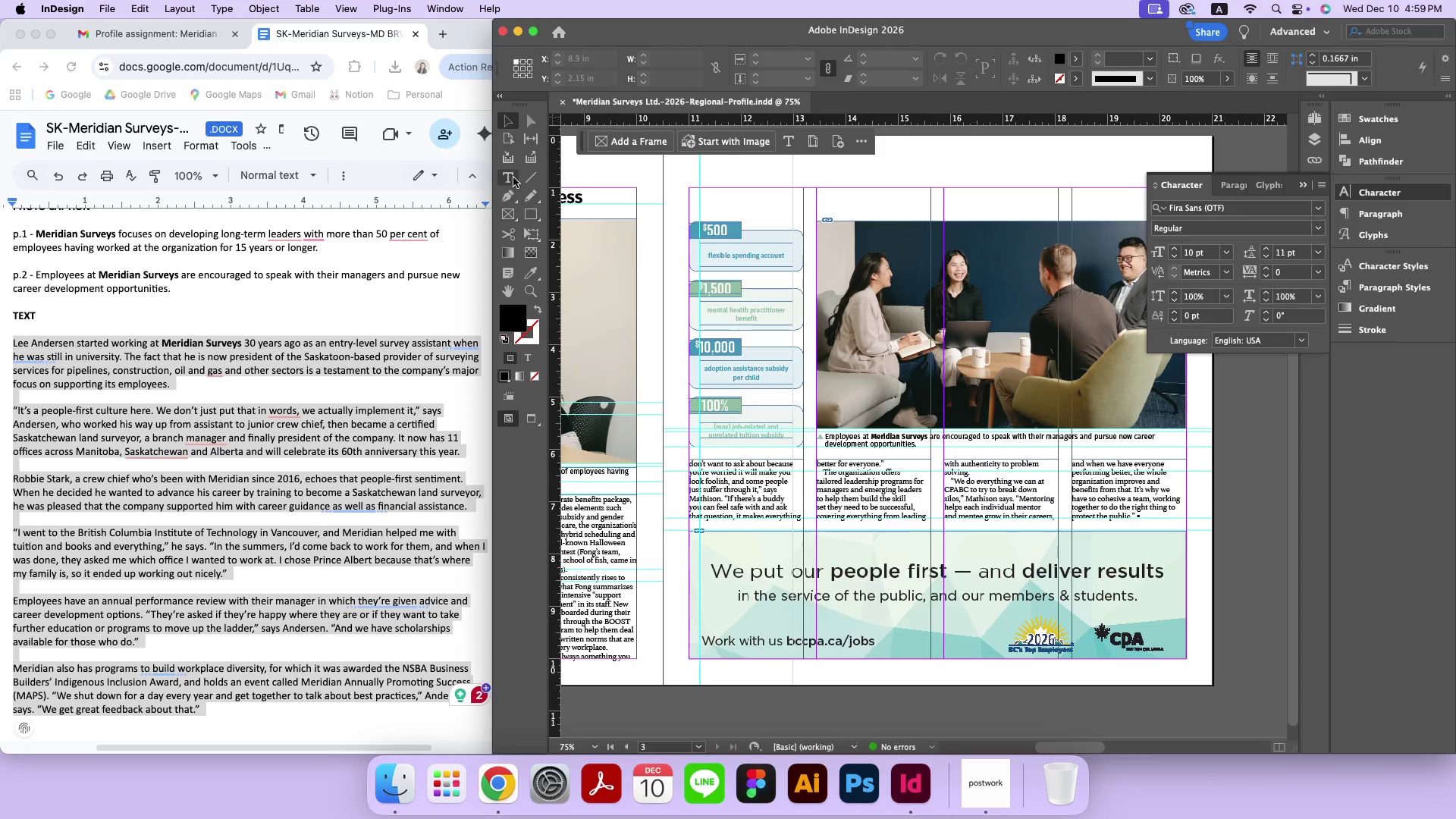 
left_click([513, 177])
 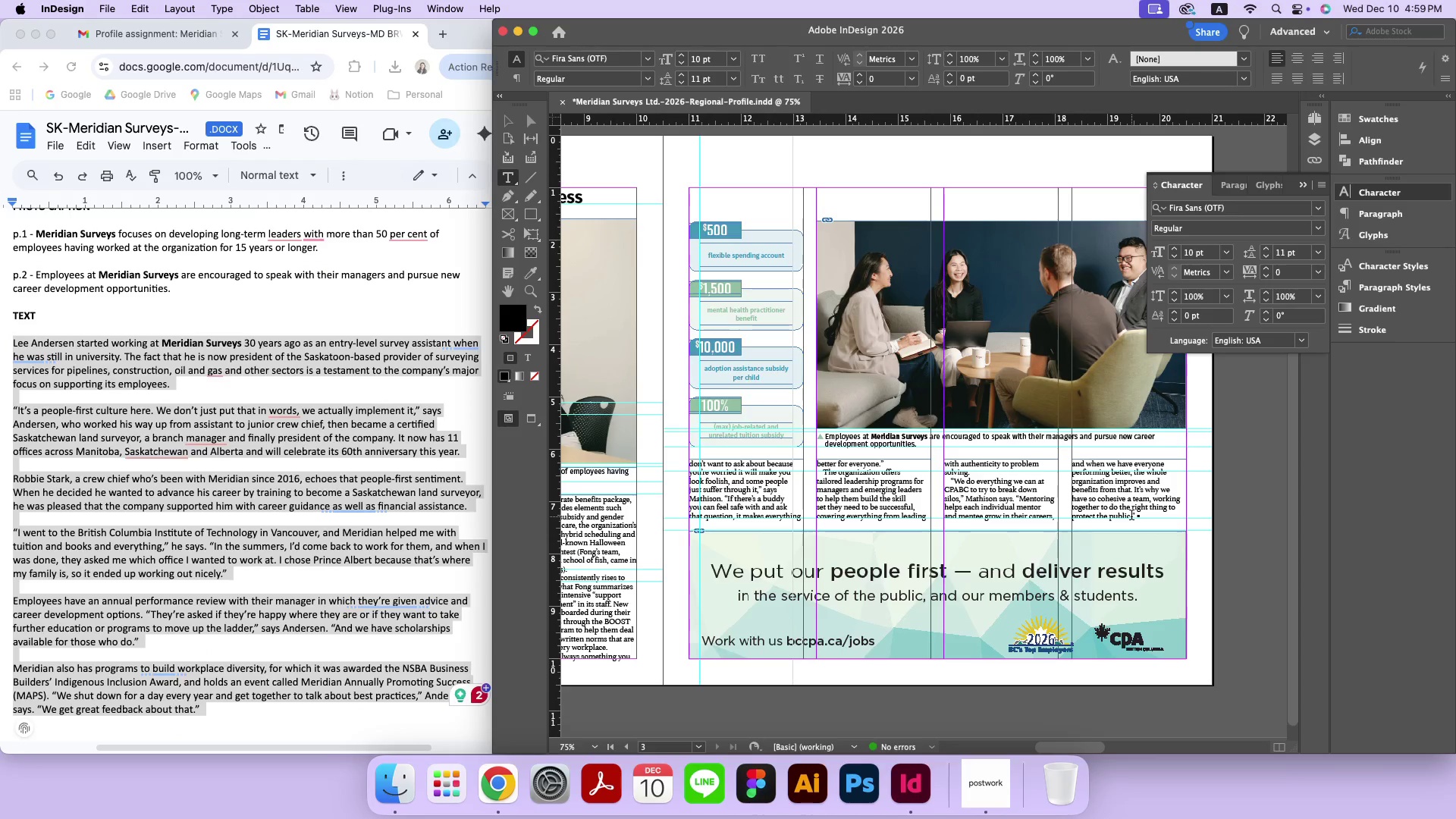 
left_click_drag(start_coordinate=[1134, 513], to_coordinate=[805, 226])
 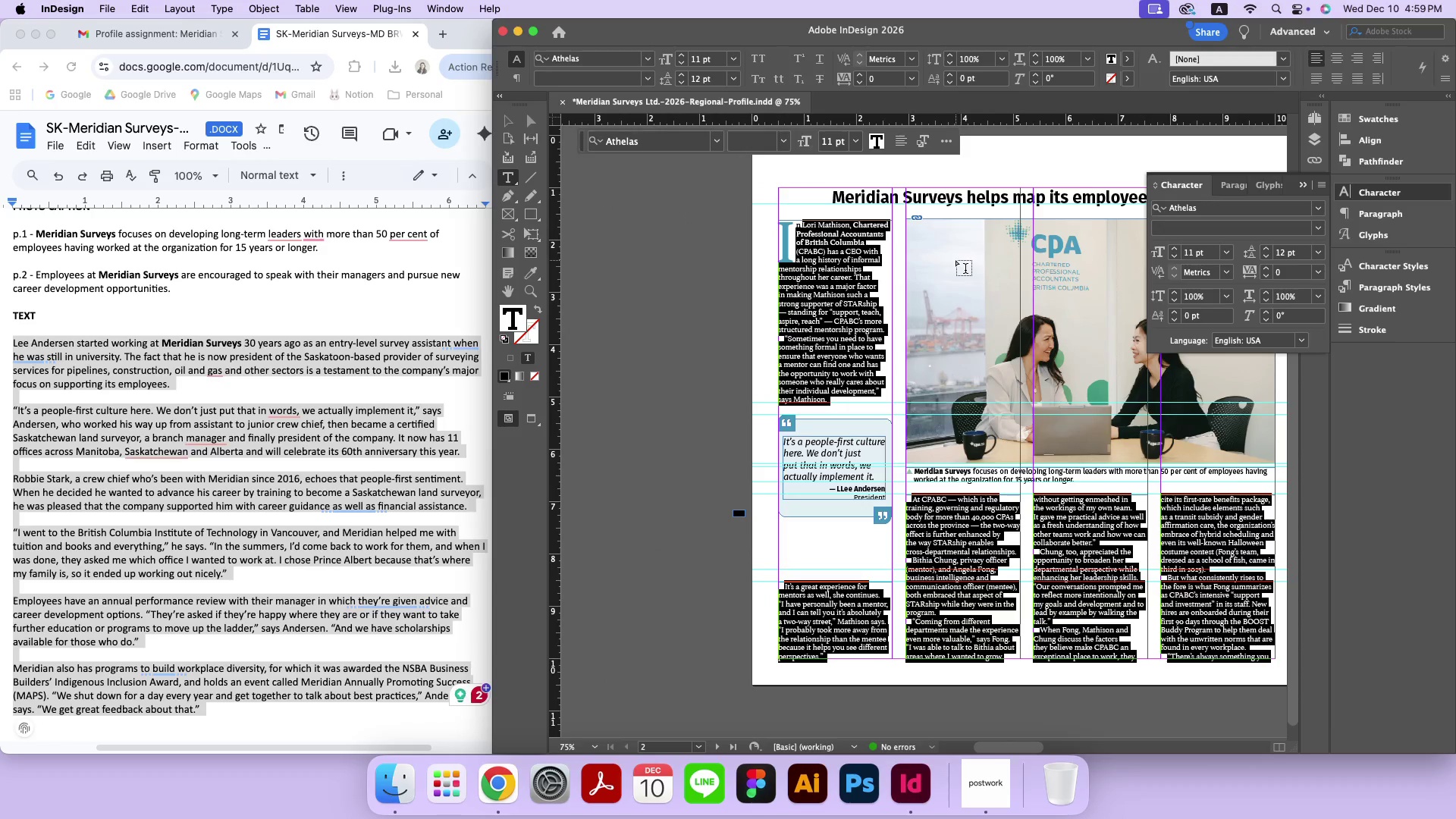 
key(Meta+V)
 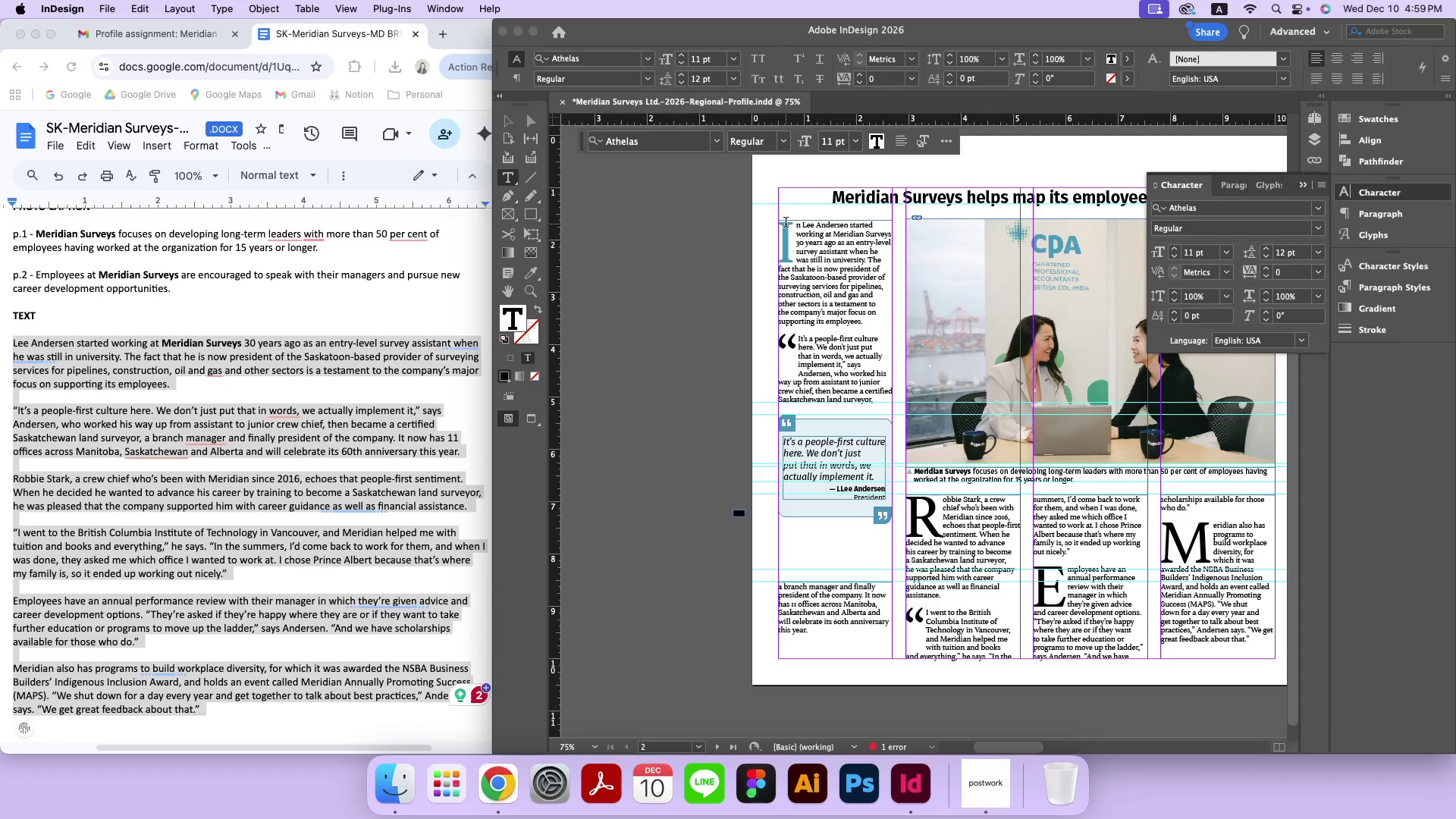 
left_click([798, 222])
 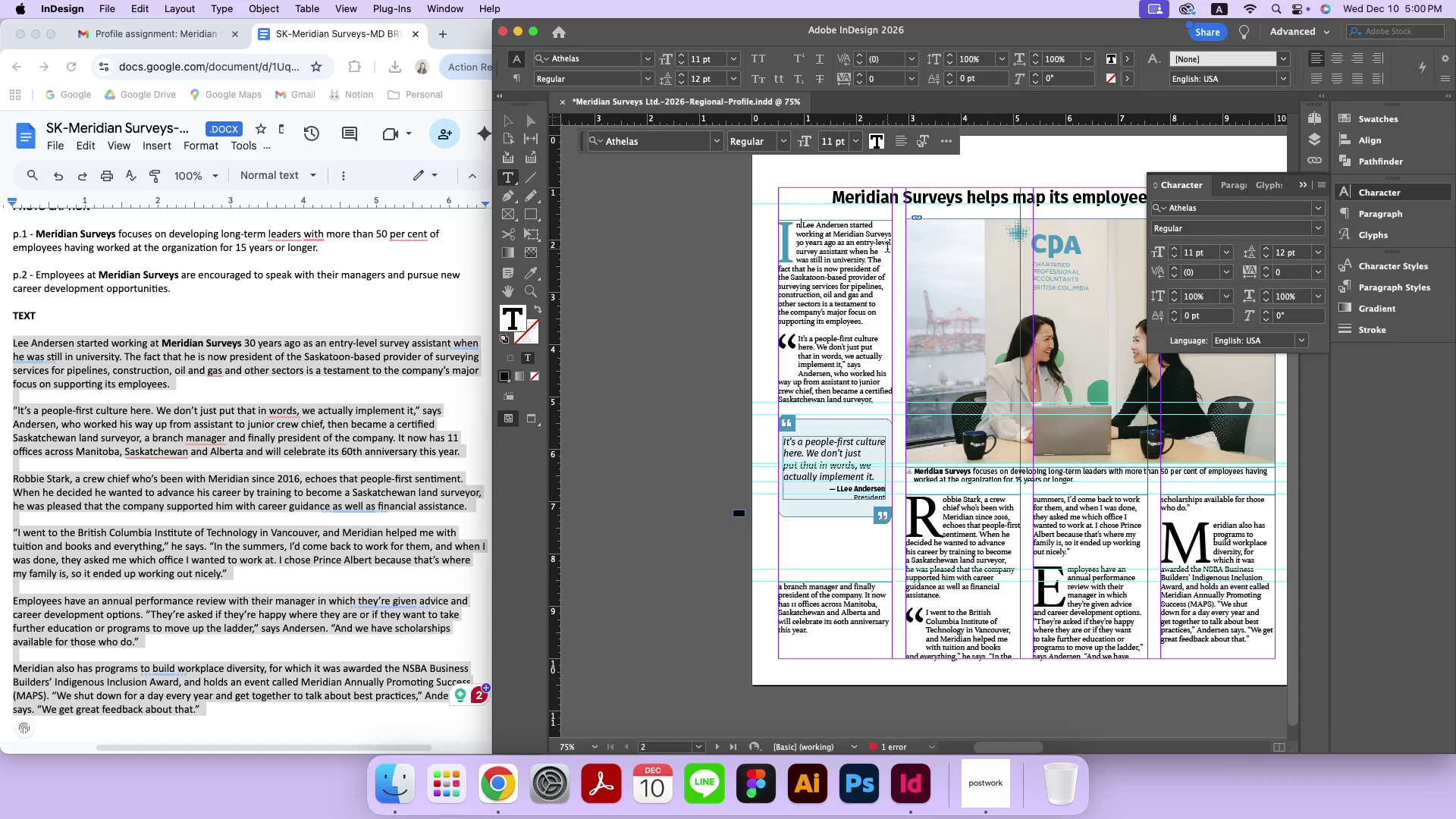 
key(Backspace)
 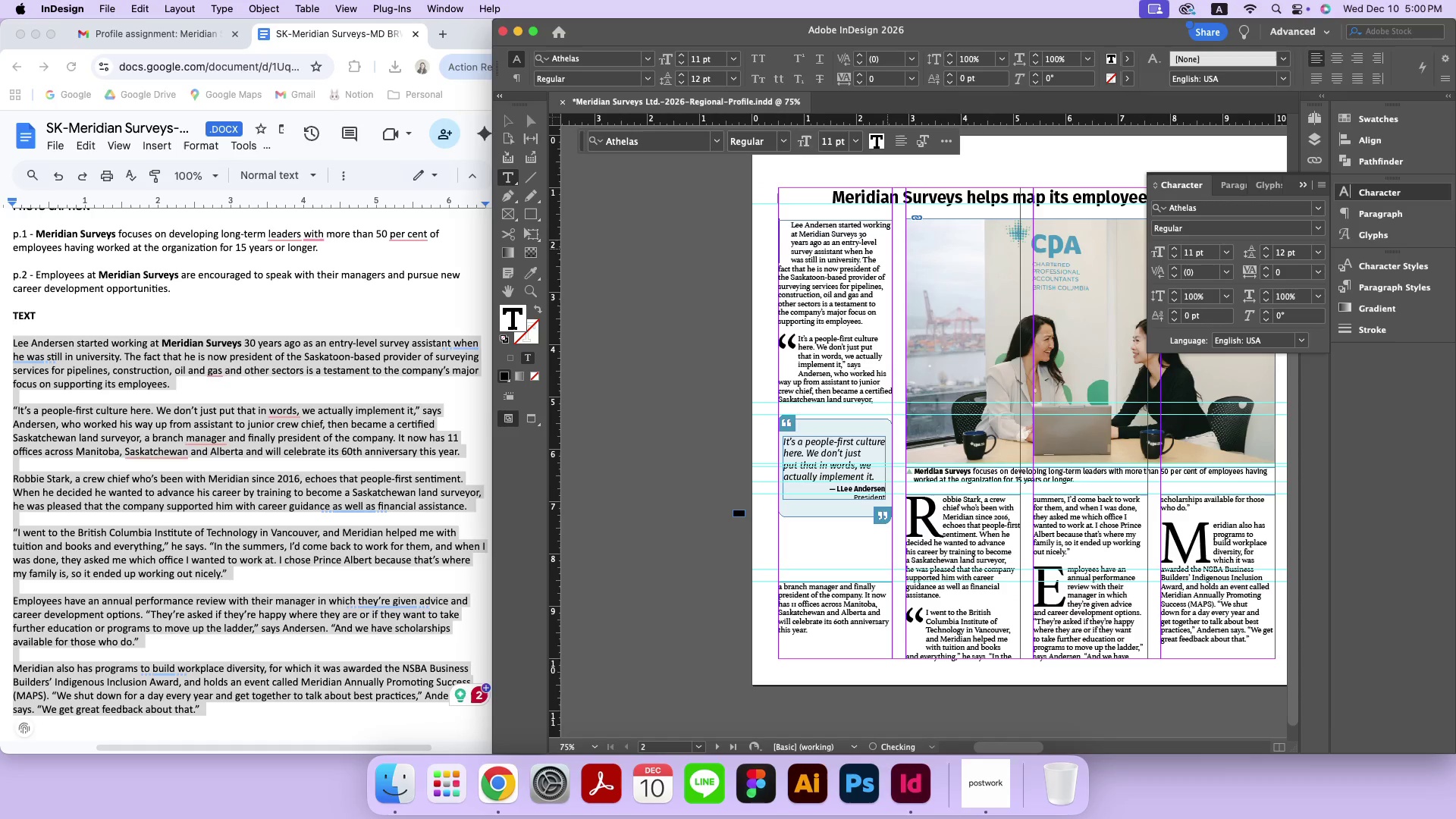 
key(Backspace)
 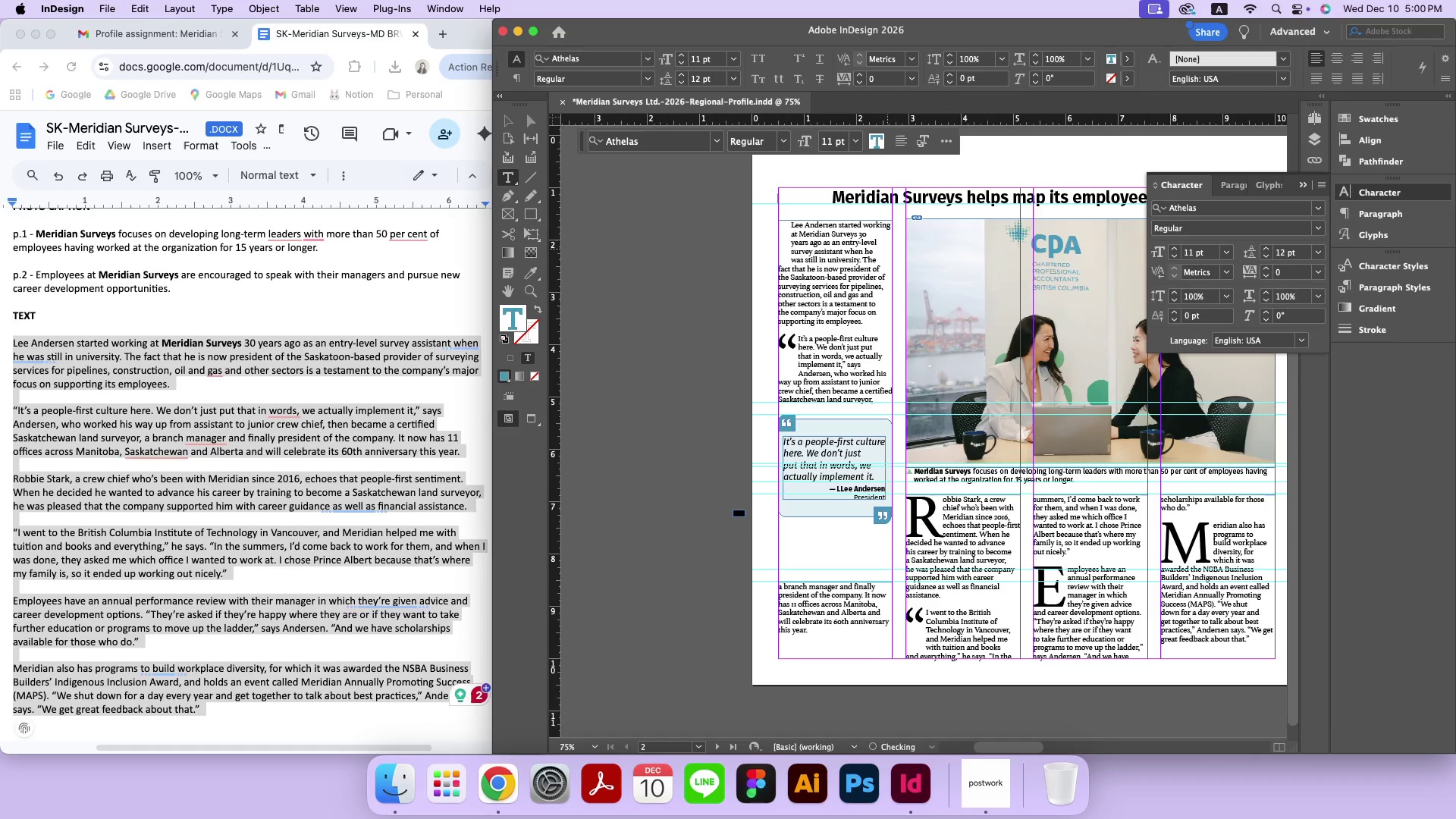 
key(ArrowRight)
 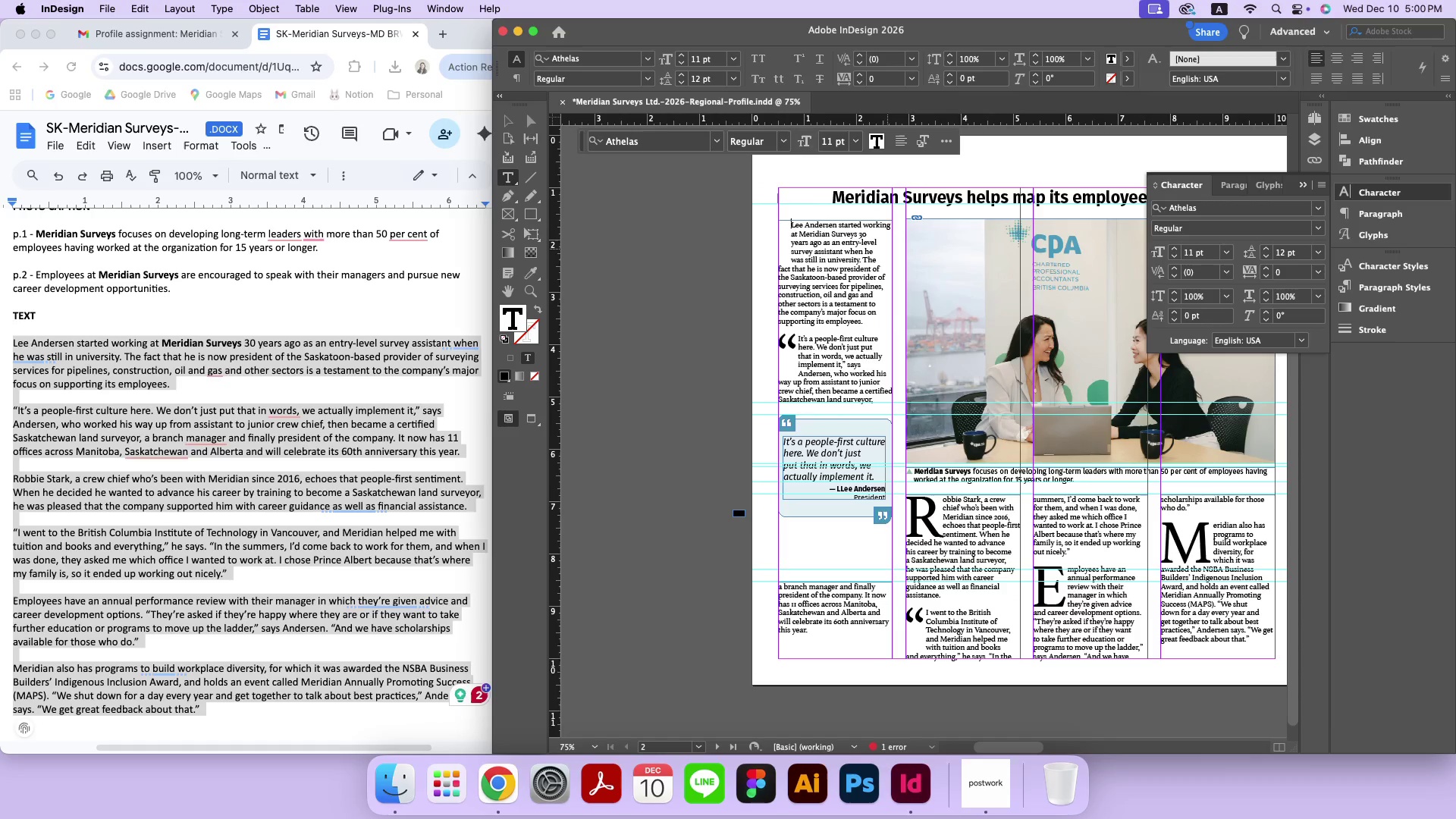 
key(Backspace)
 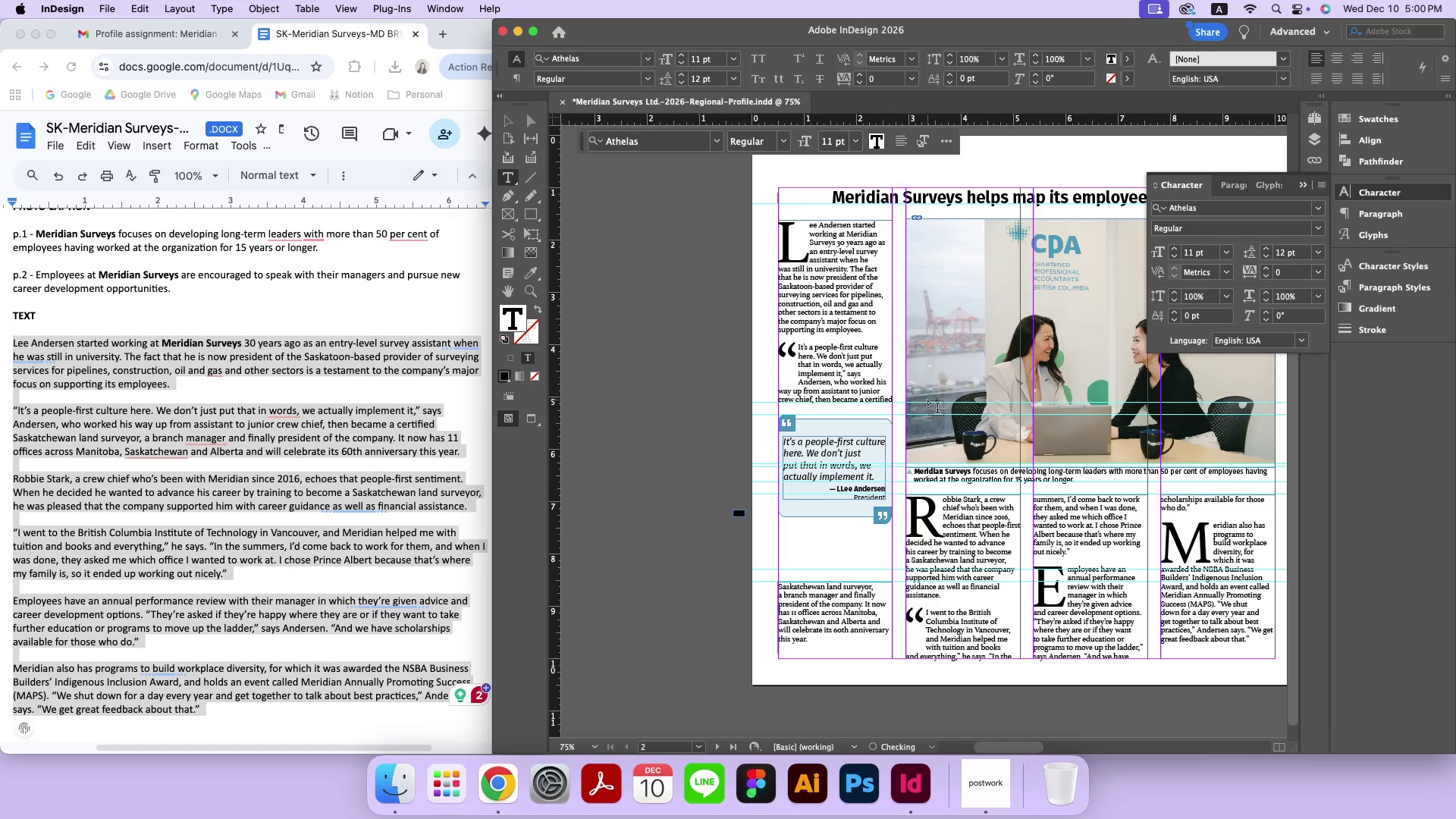 
key(Meta+A)
 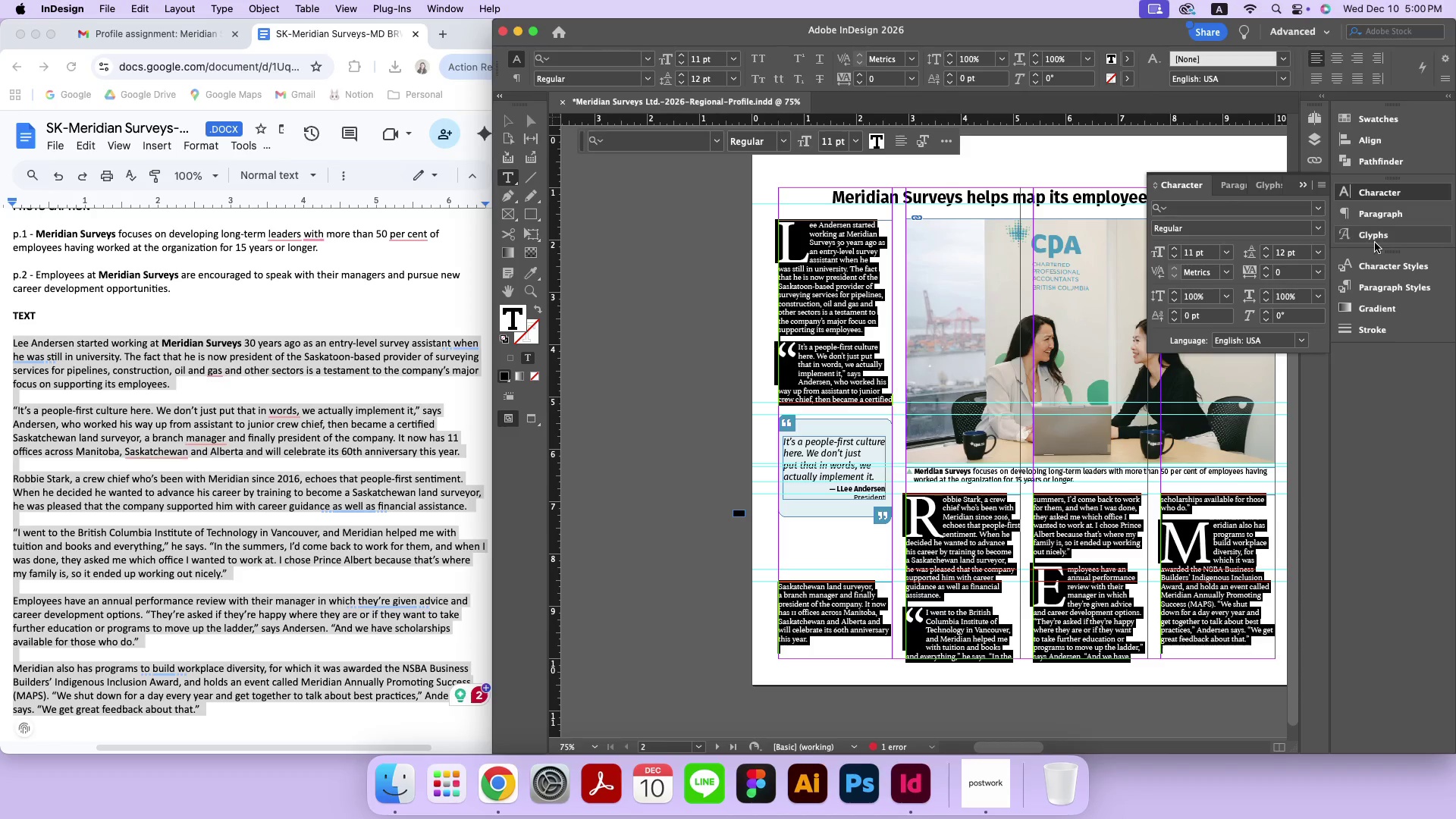 
left_click([1385, 219])
 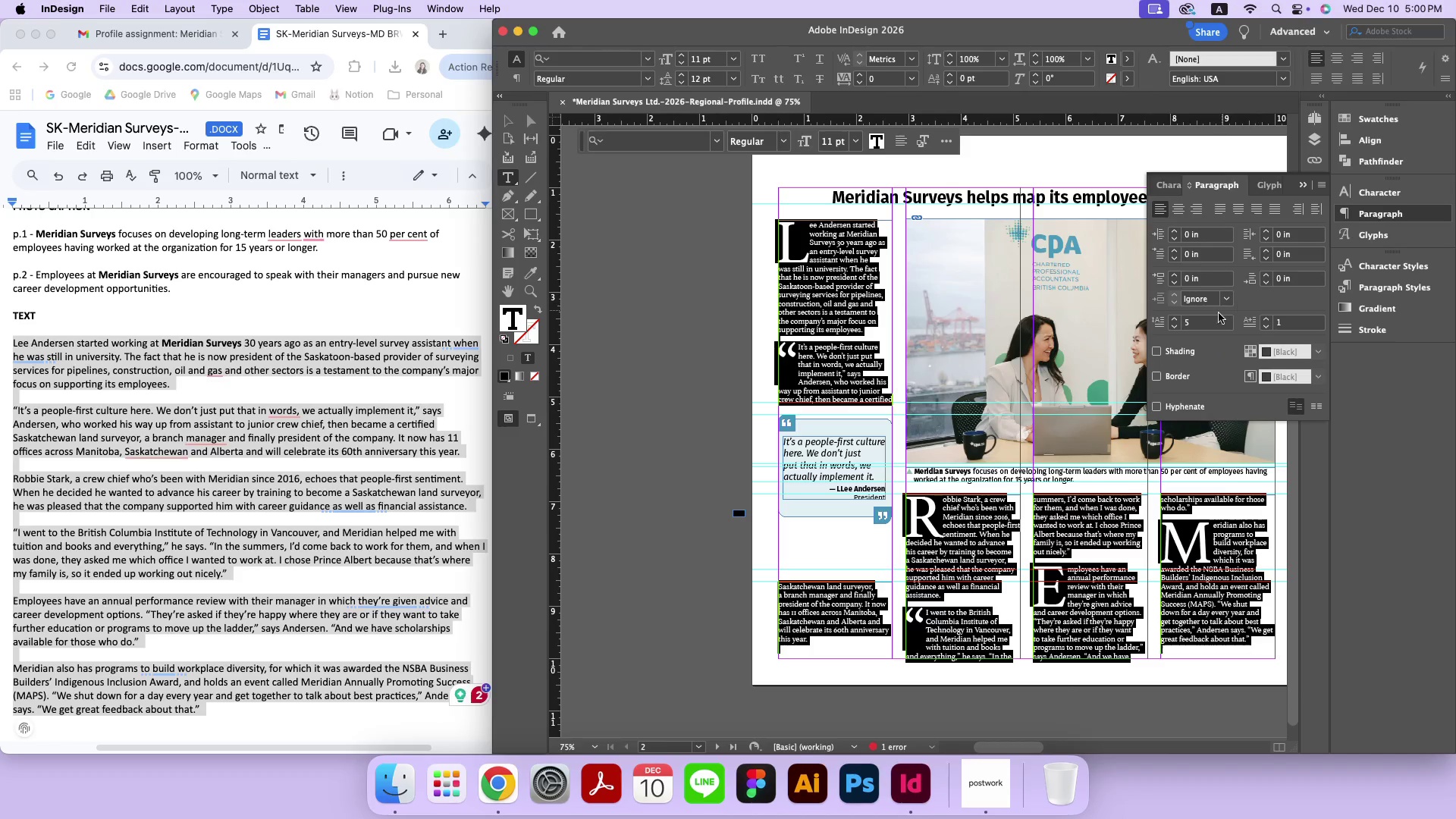 
left_click([1216, 319])
 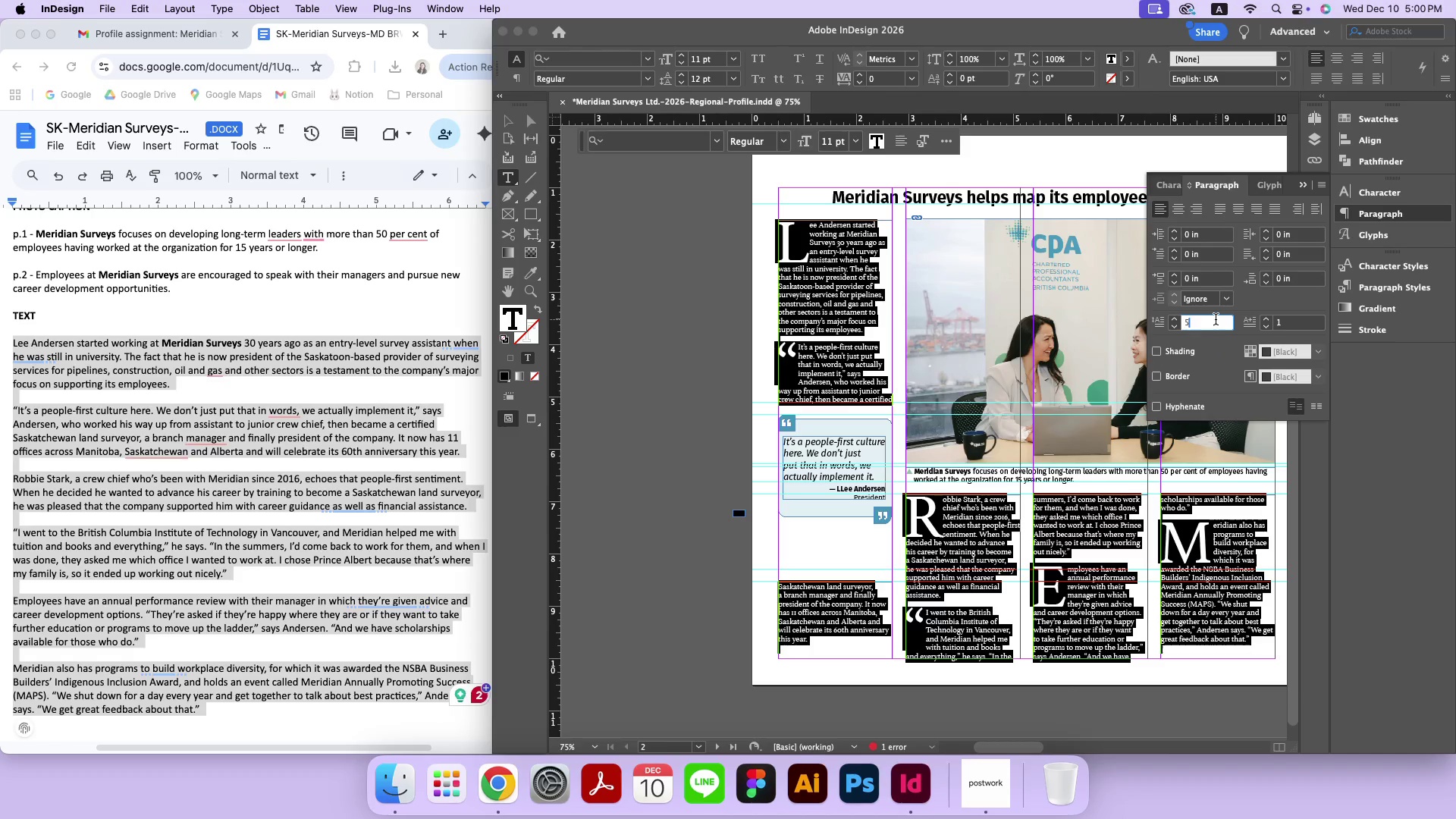 
key(Backspace)
 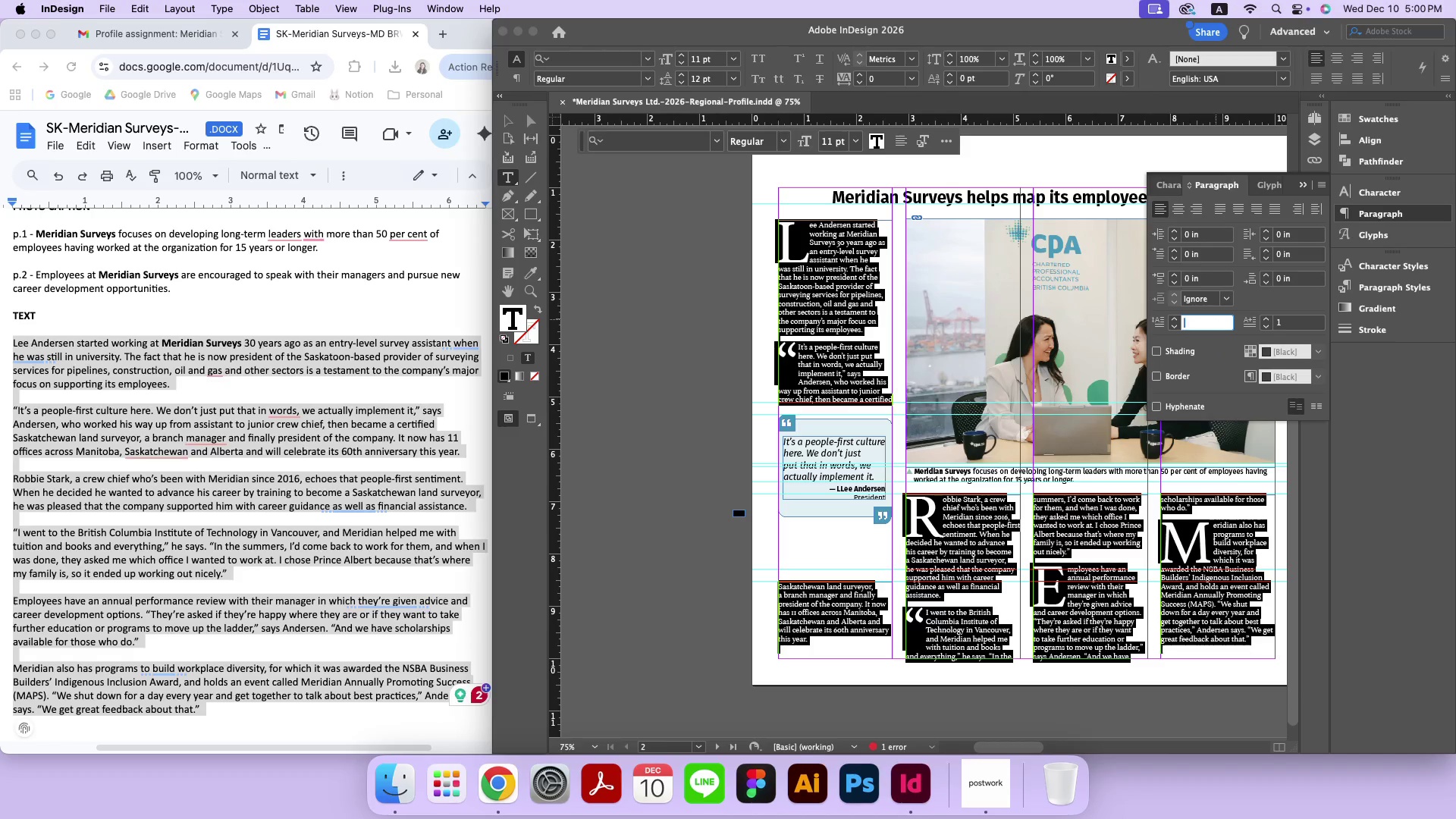 
key(0)
 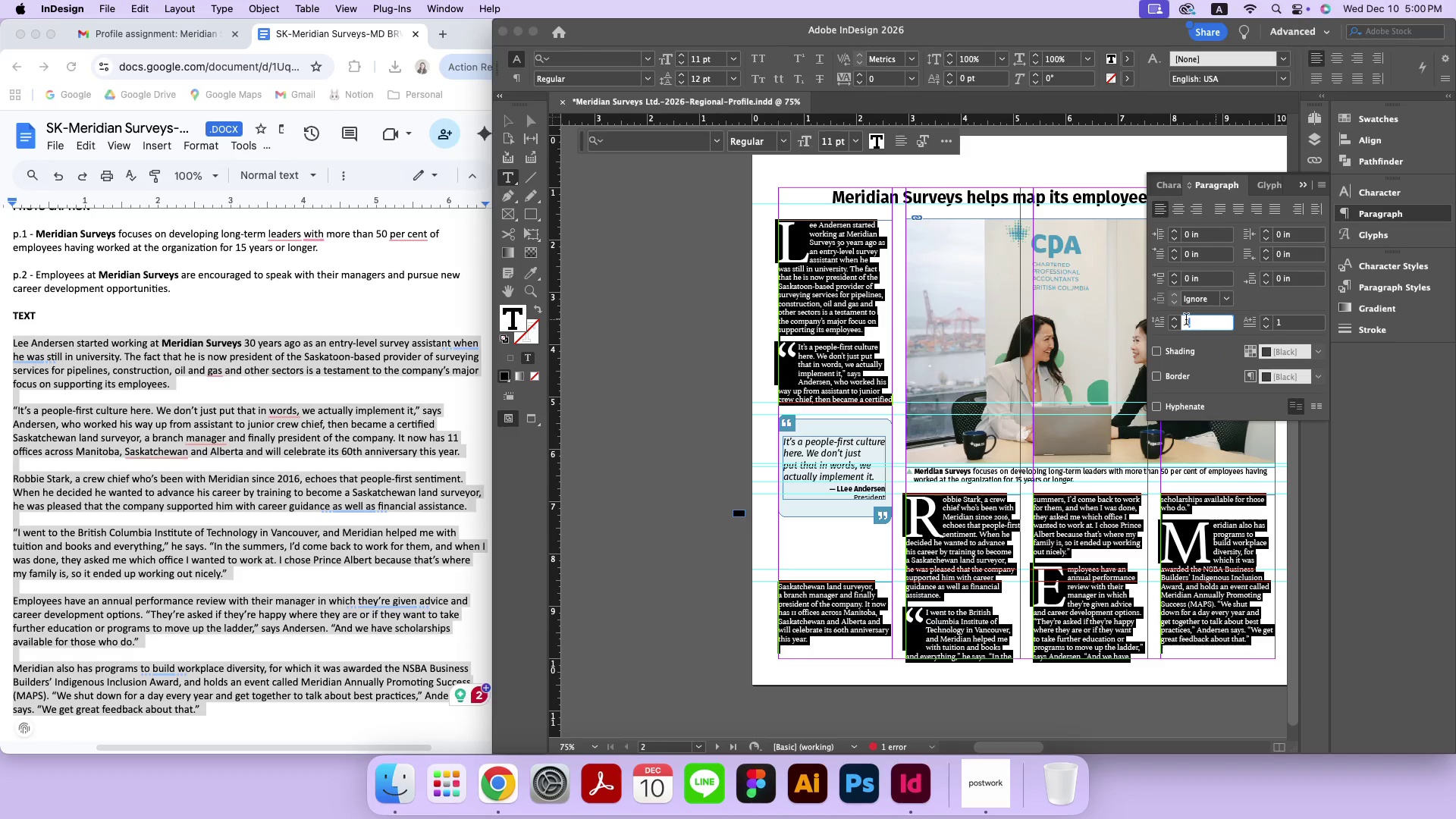 
key(Enter)
 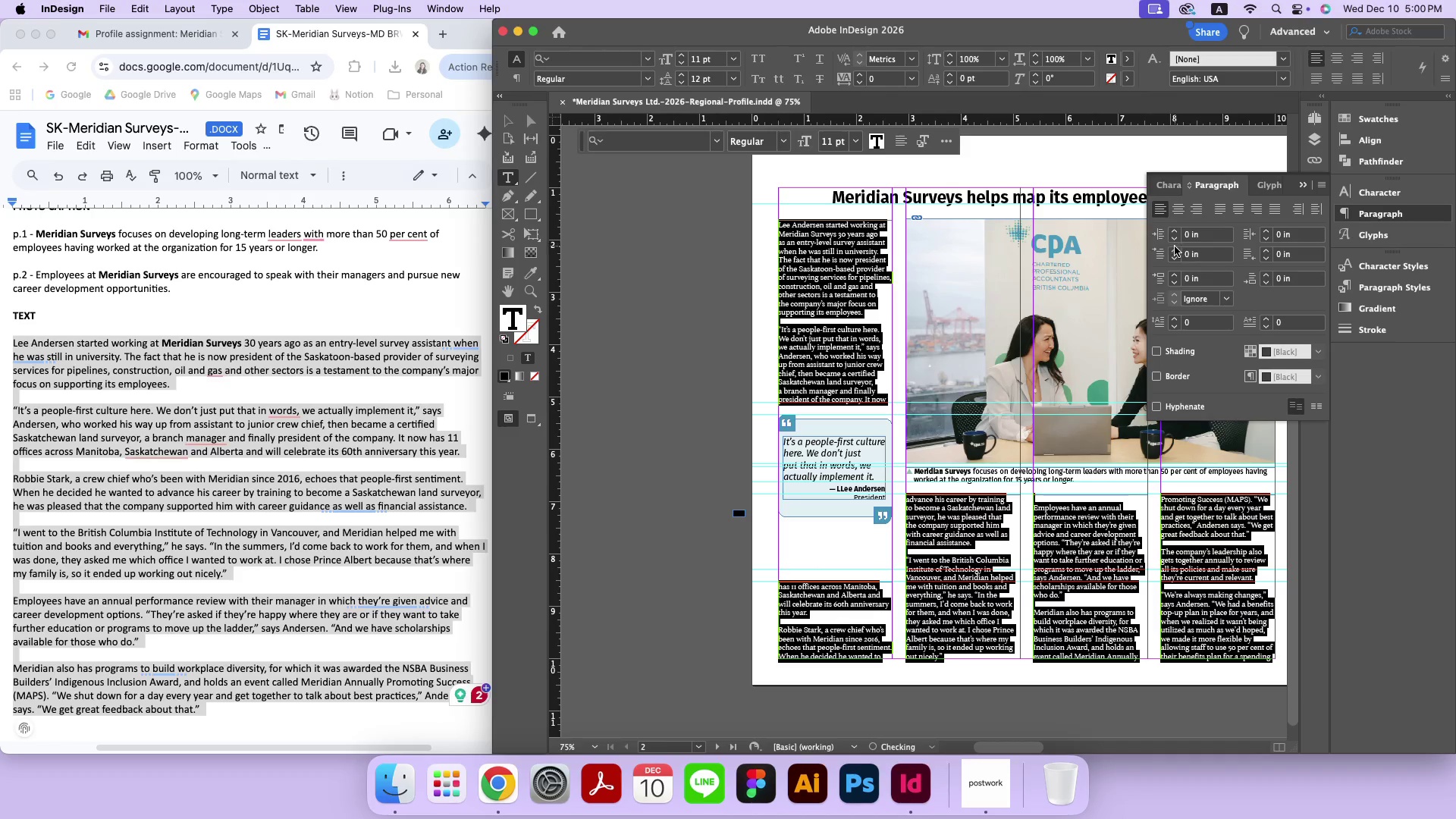 
left_click([1175, 248])
 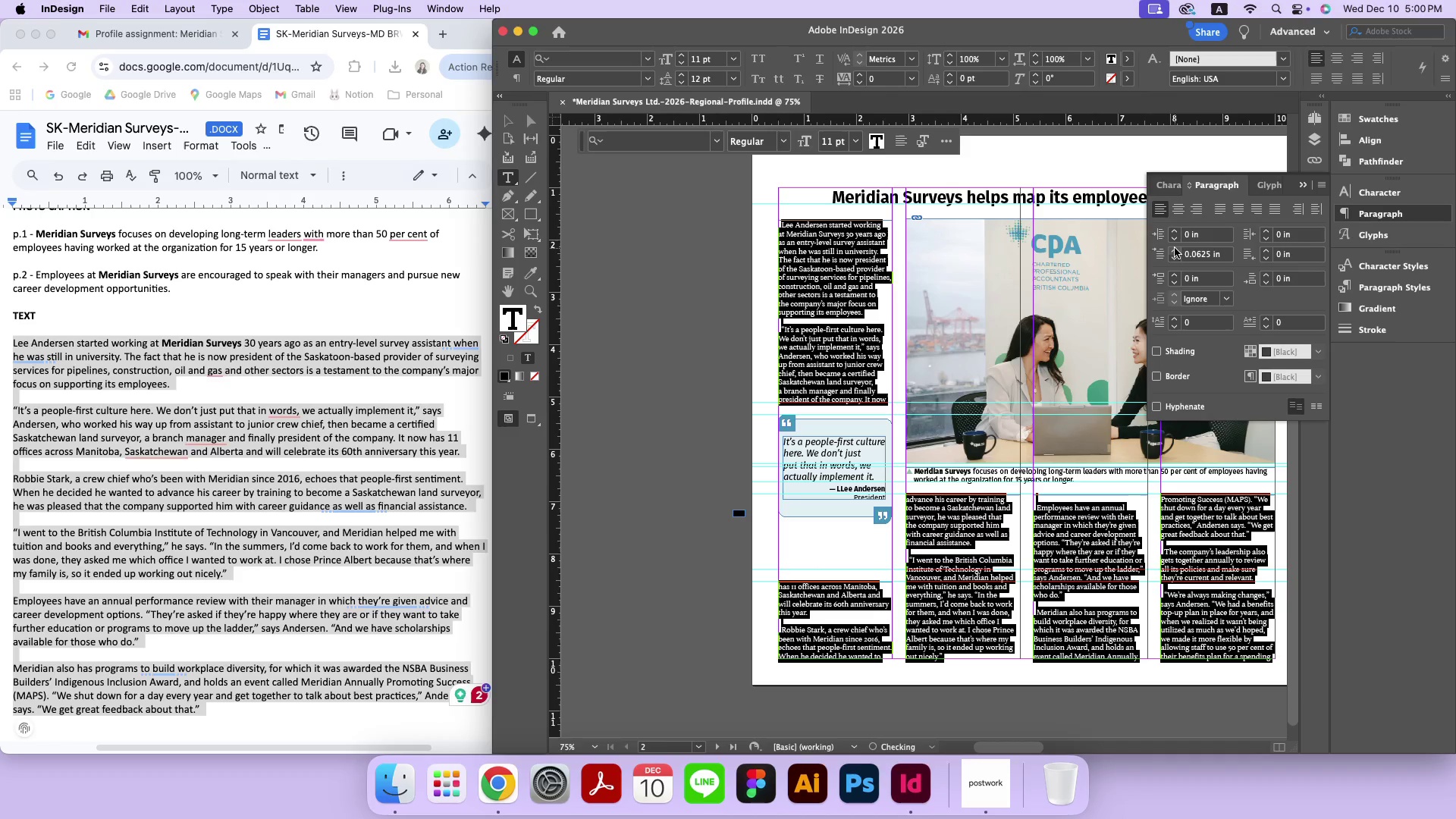 
left_click([1175, 248])
 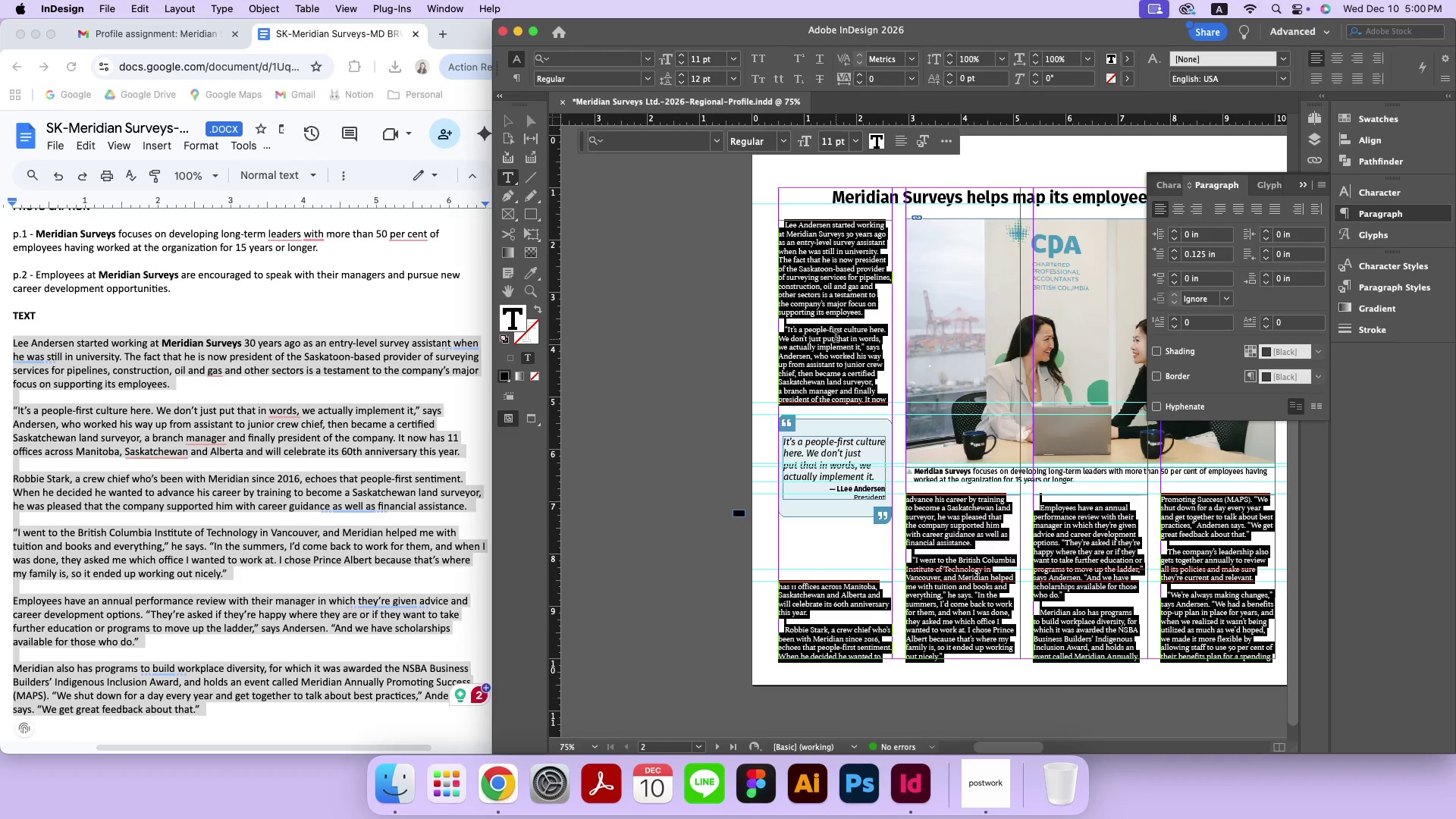 
left_click([839, 324])
 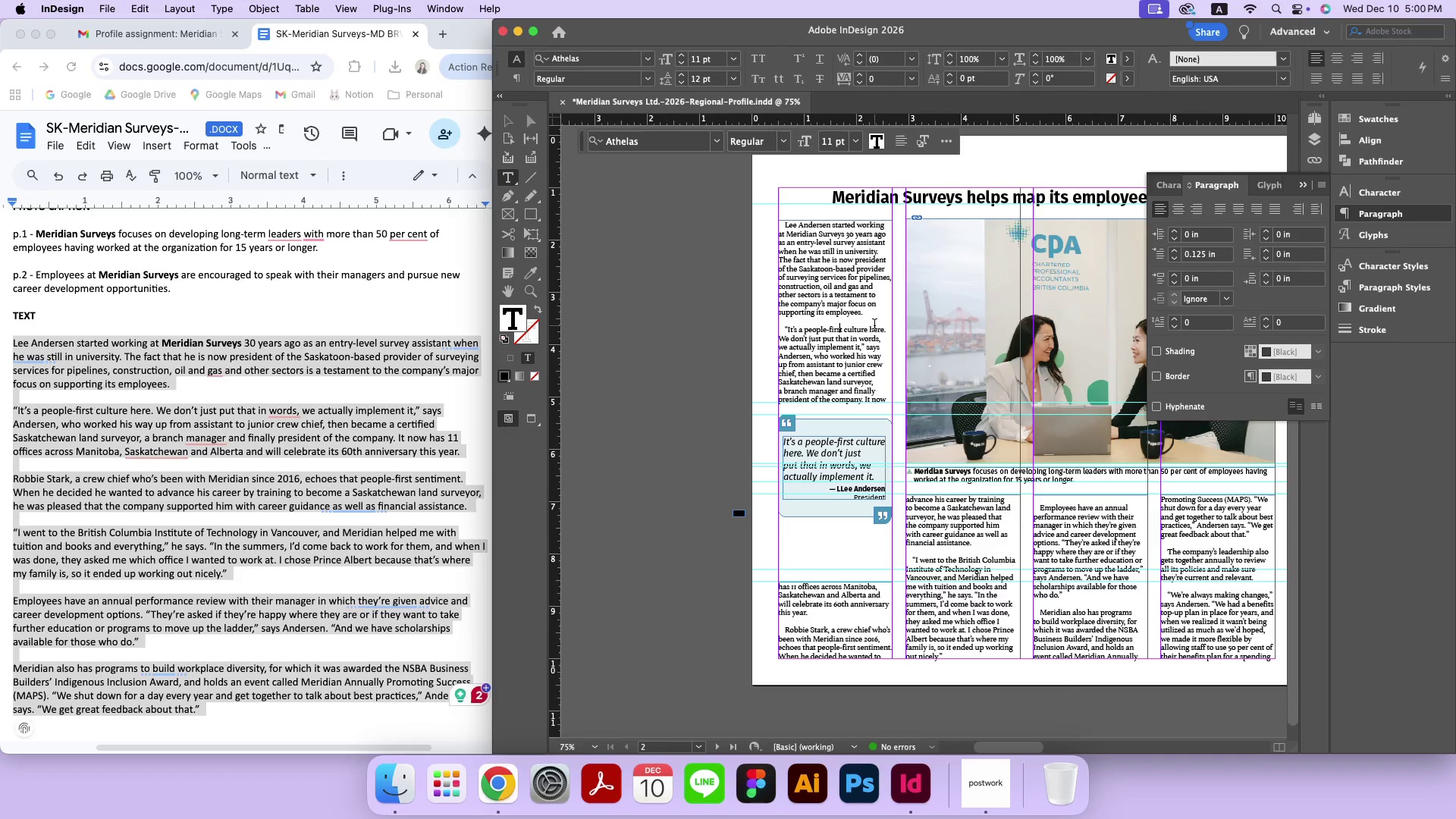 
left_click_drag(start_coordinate=[872, 315], to_coordinate=[776, 227])
 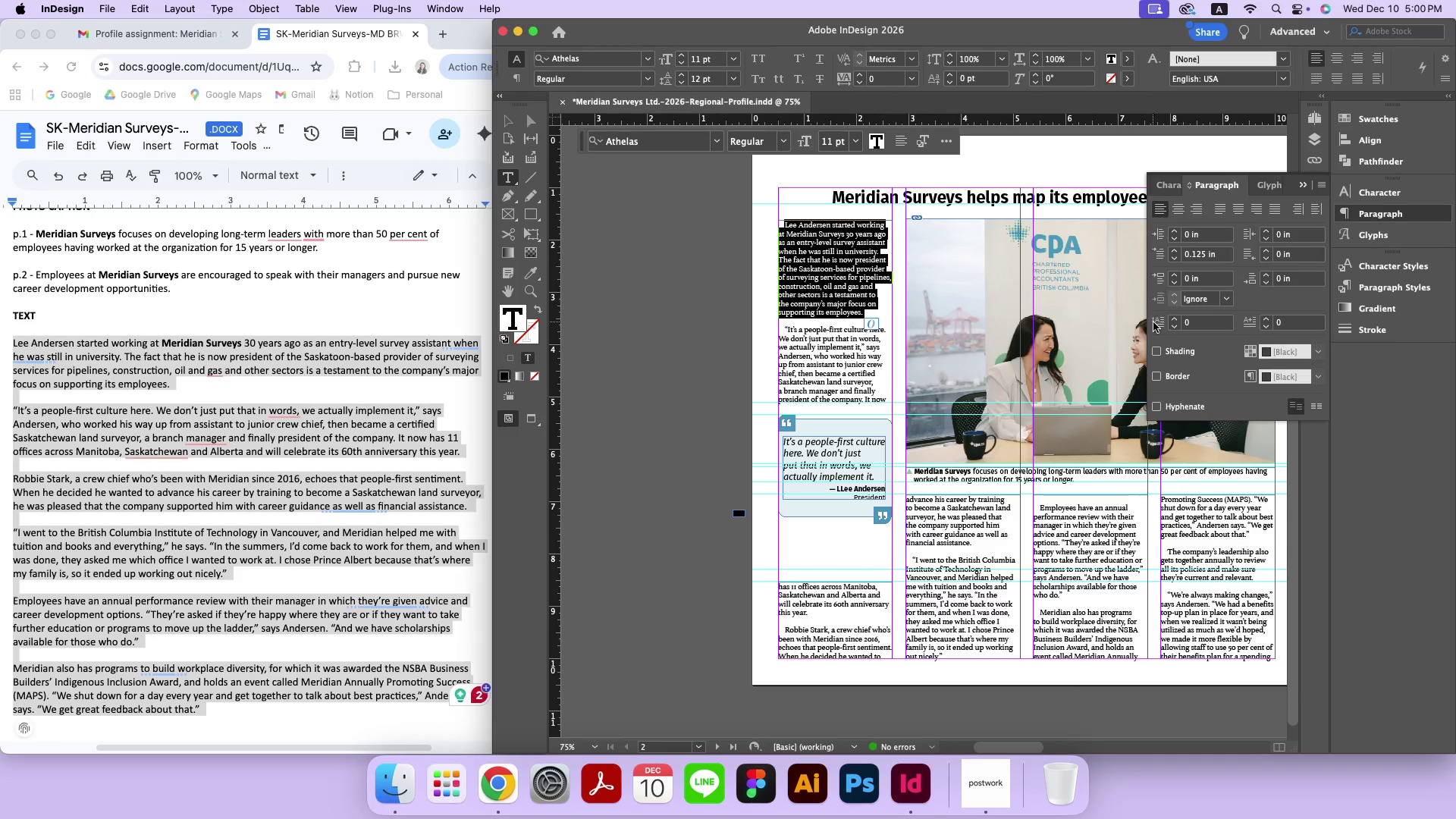 
left_click([1192, 325])
 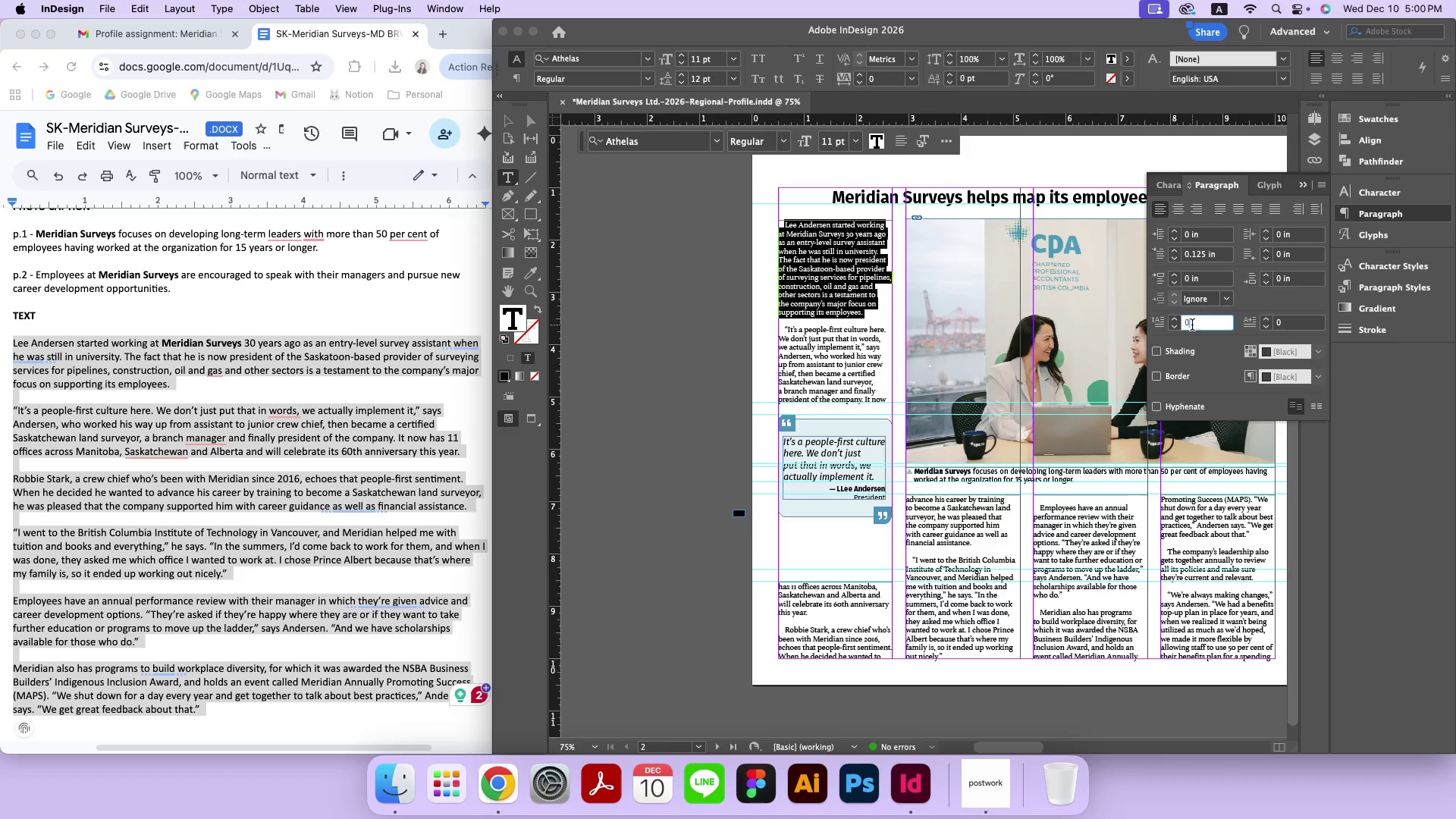 
key(Backspace)
 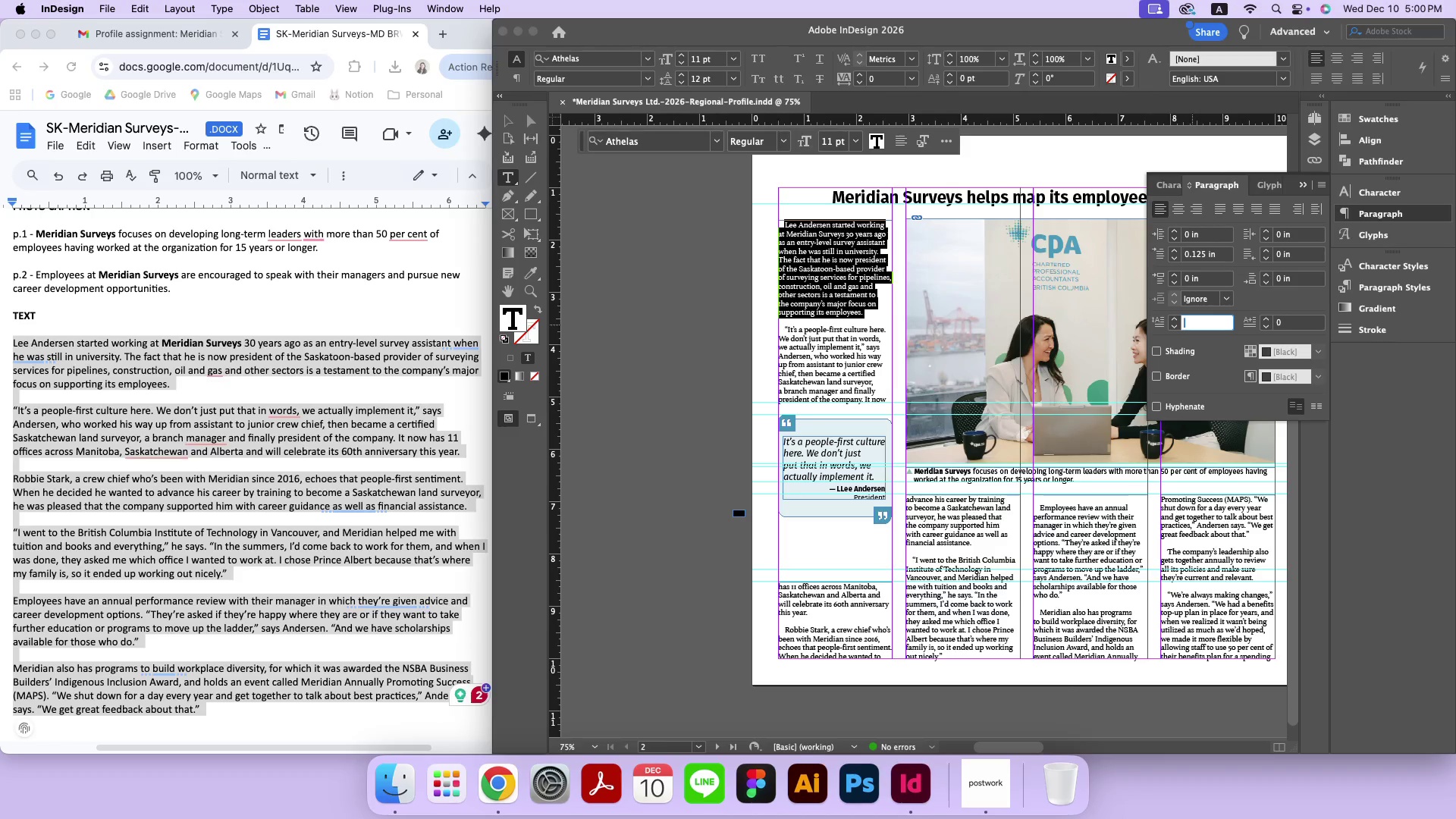 
key(5)
 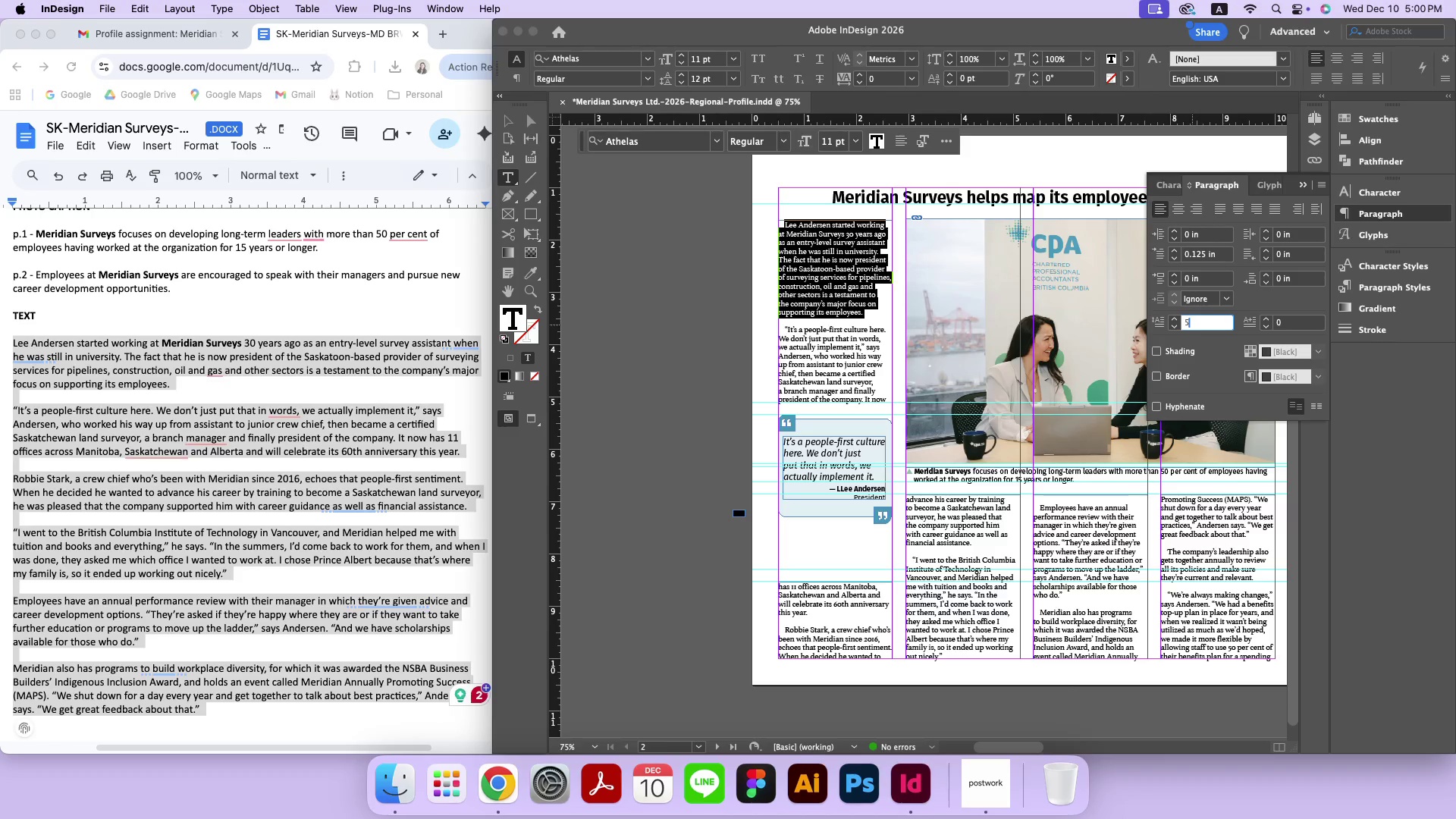 
key(Enter)
 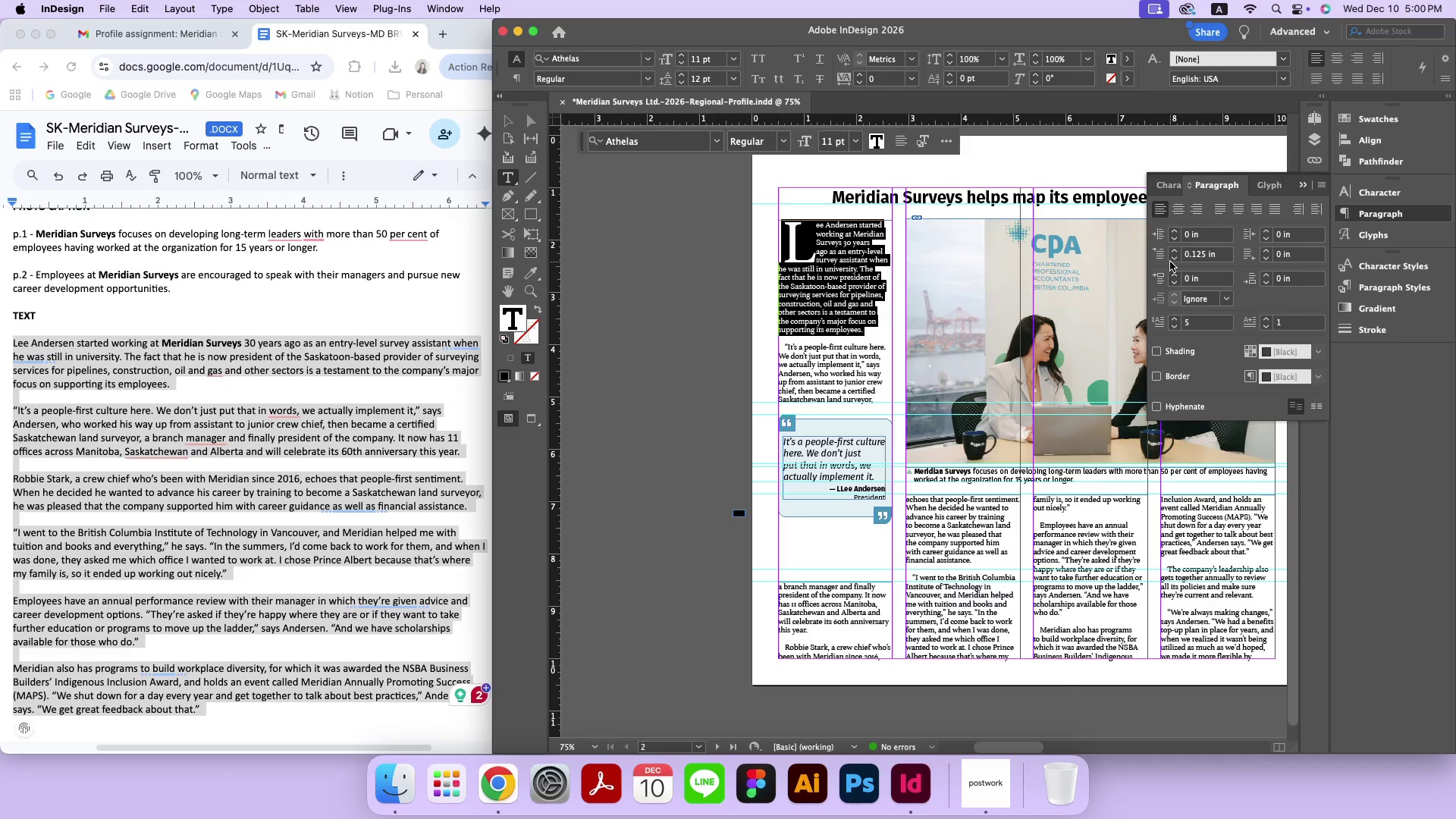 
double_click([1173, 257])
 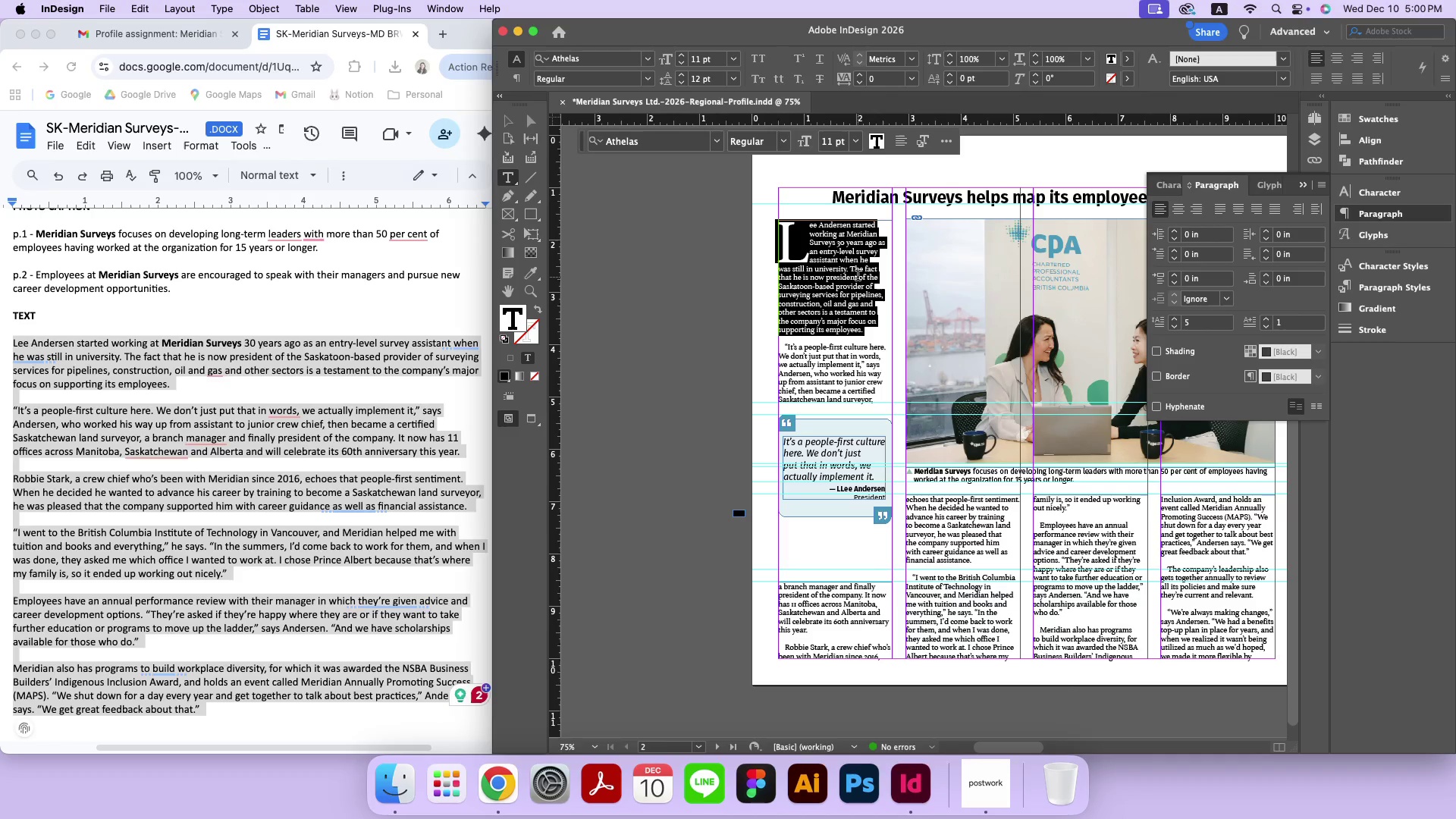 
left_click([858, 277])
 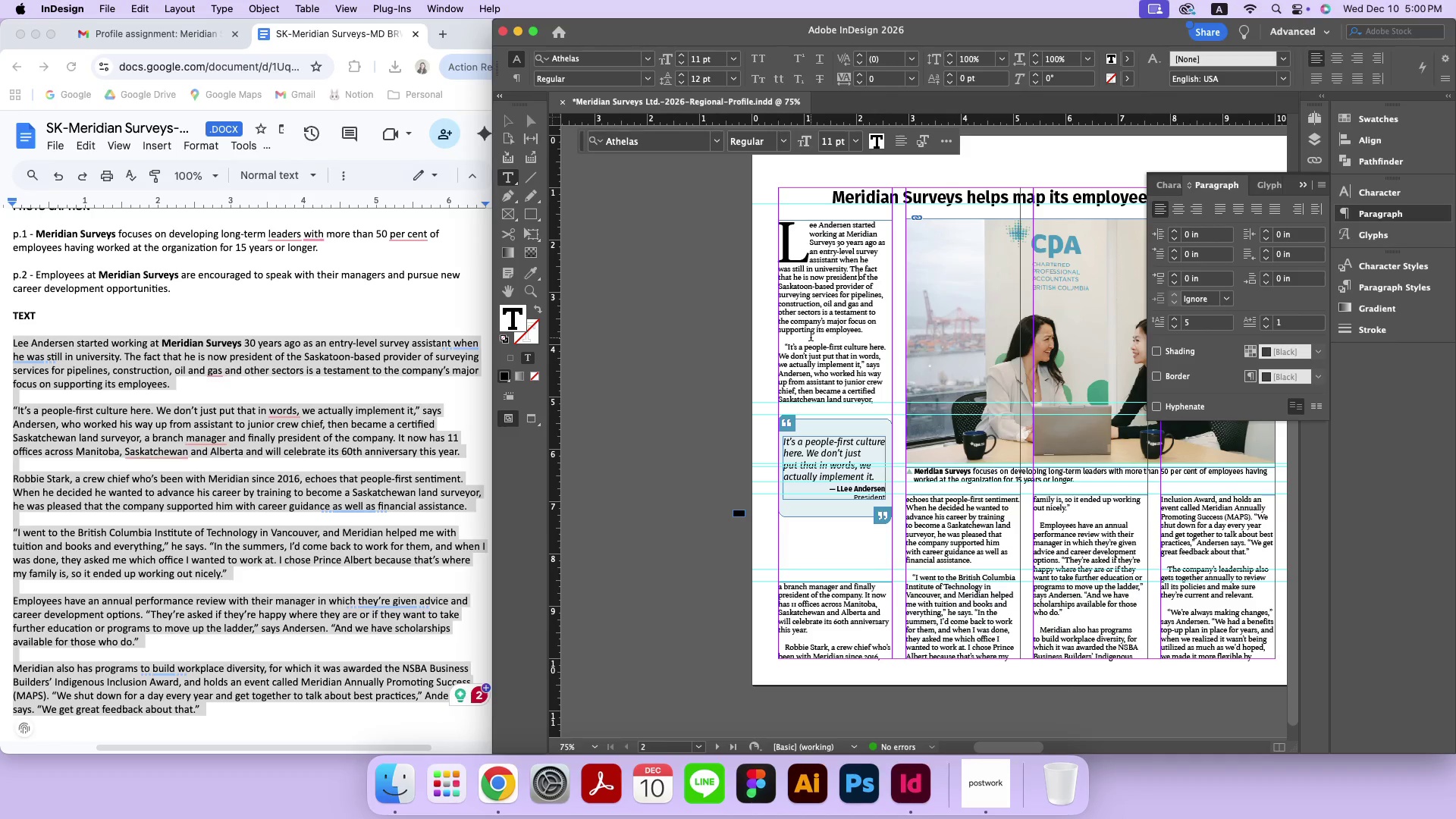 
wait(5.64)
 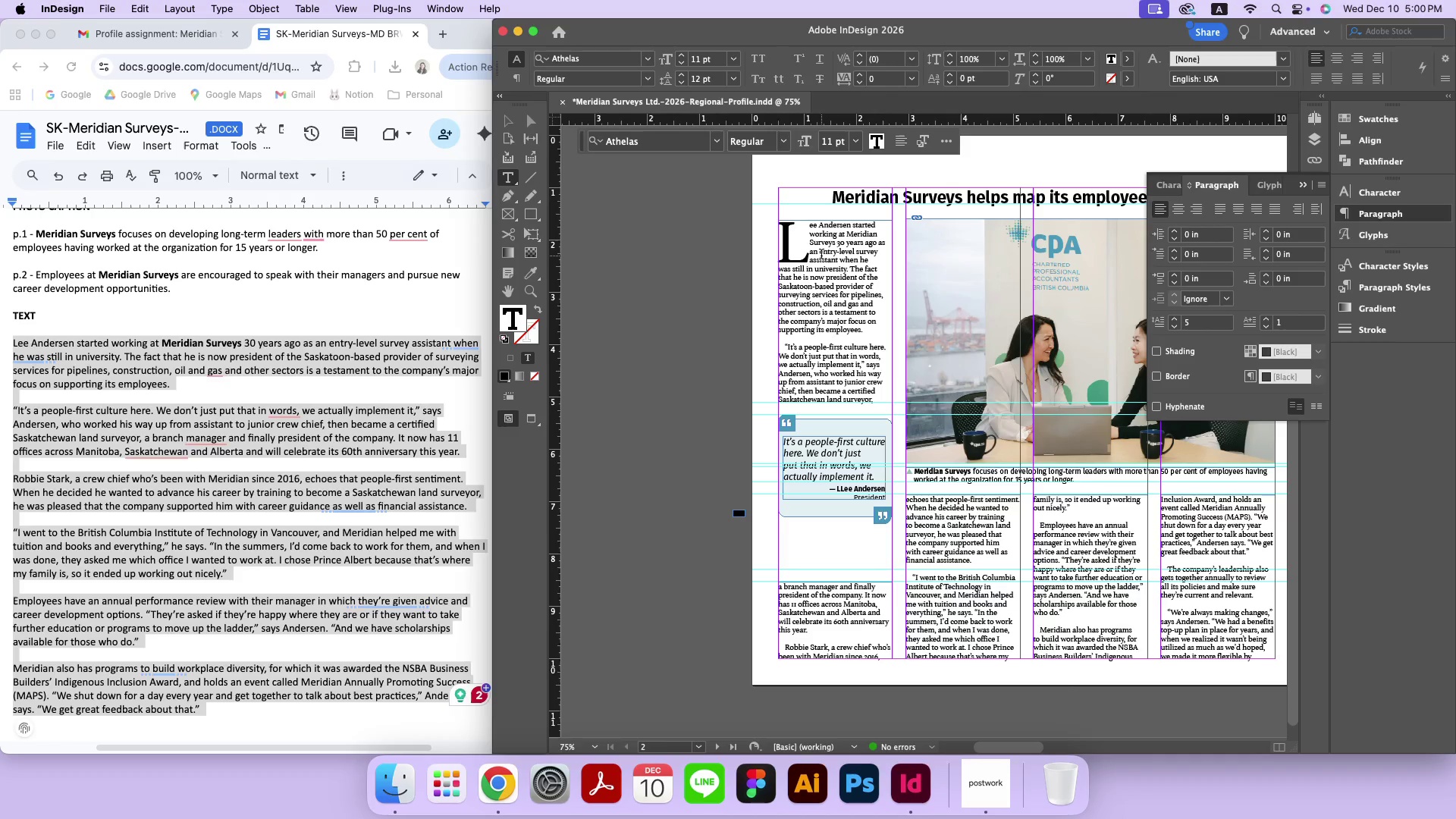 
left_click([811, 337])
 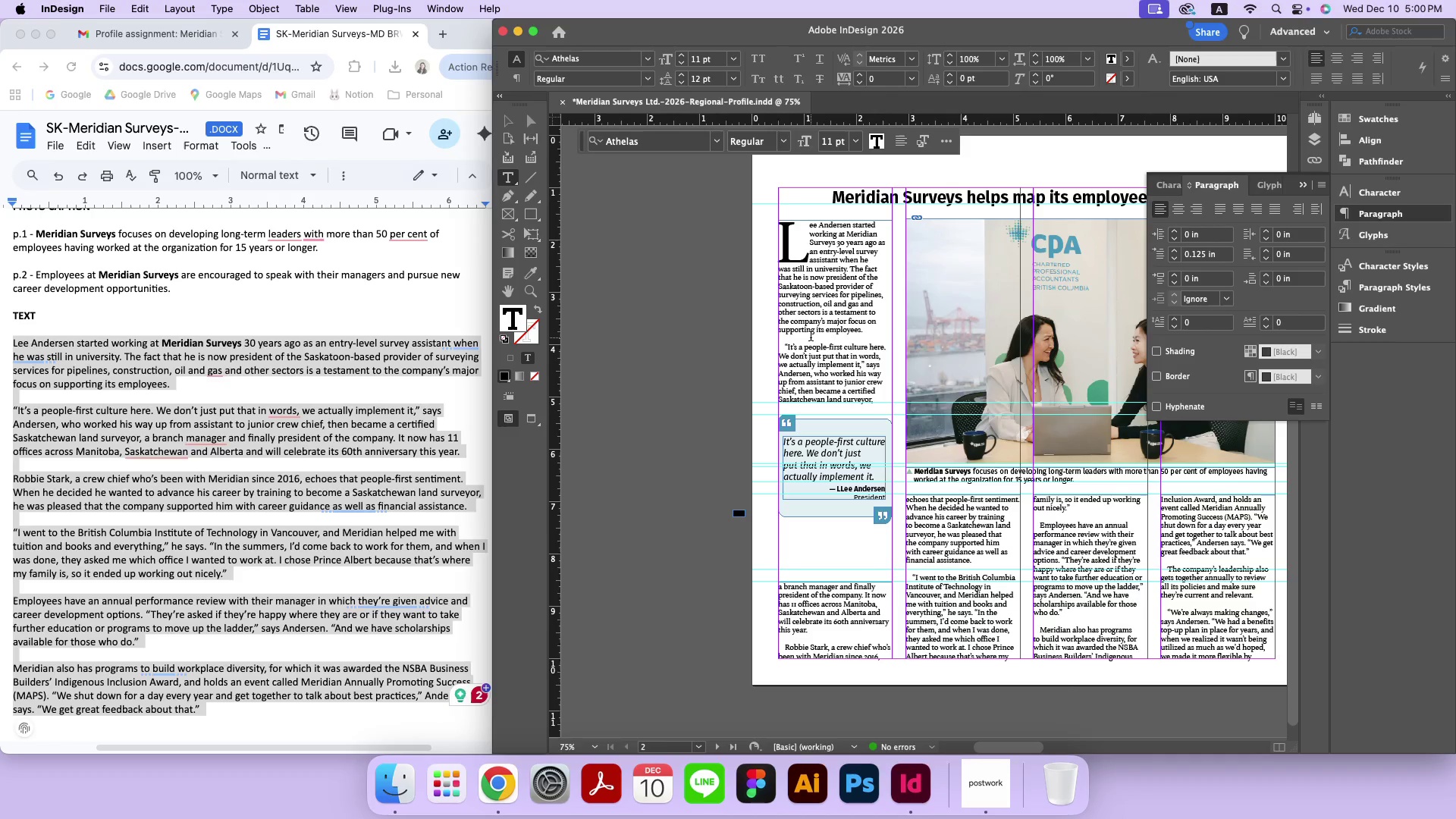 
key(Backspace)
 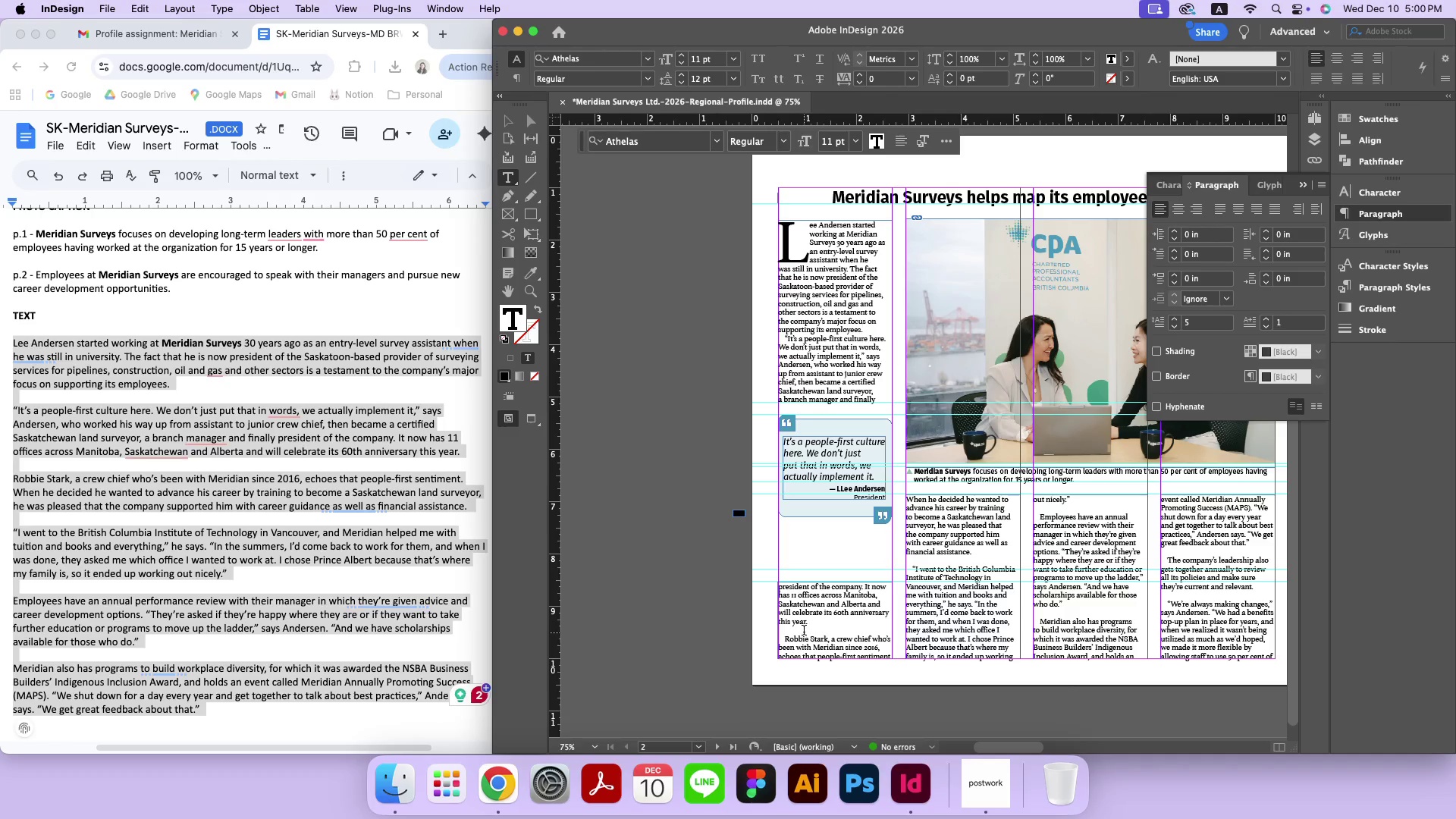 
left_click([804, 629])
 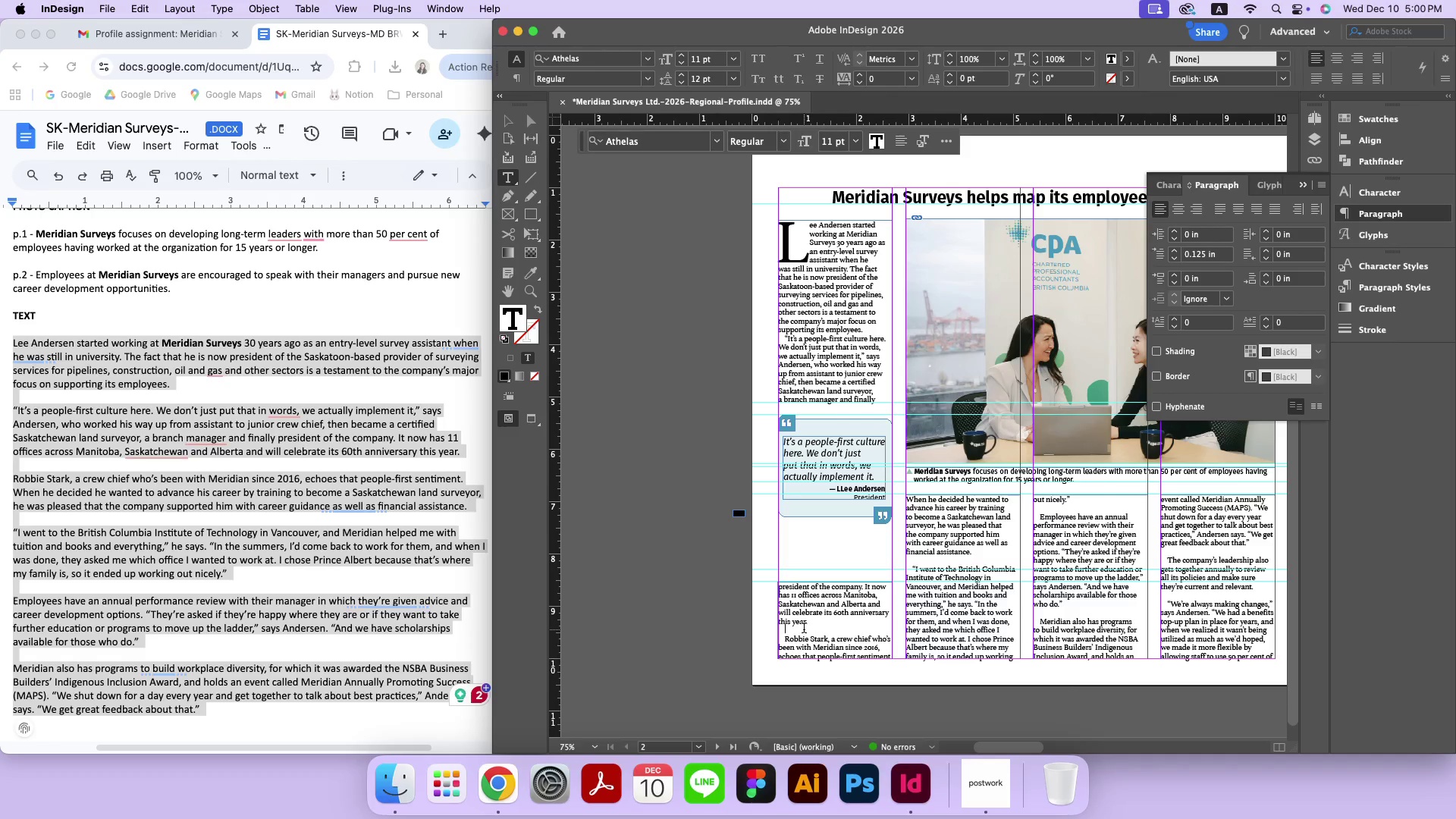 
key(Backspace)
 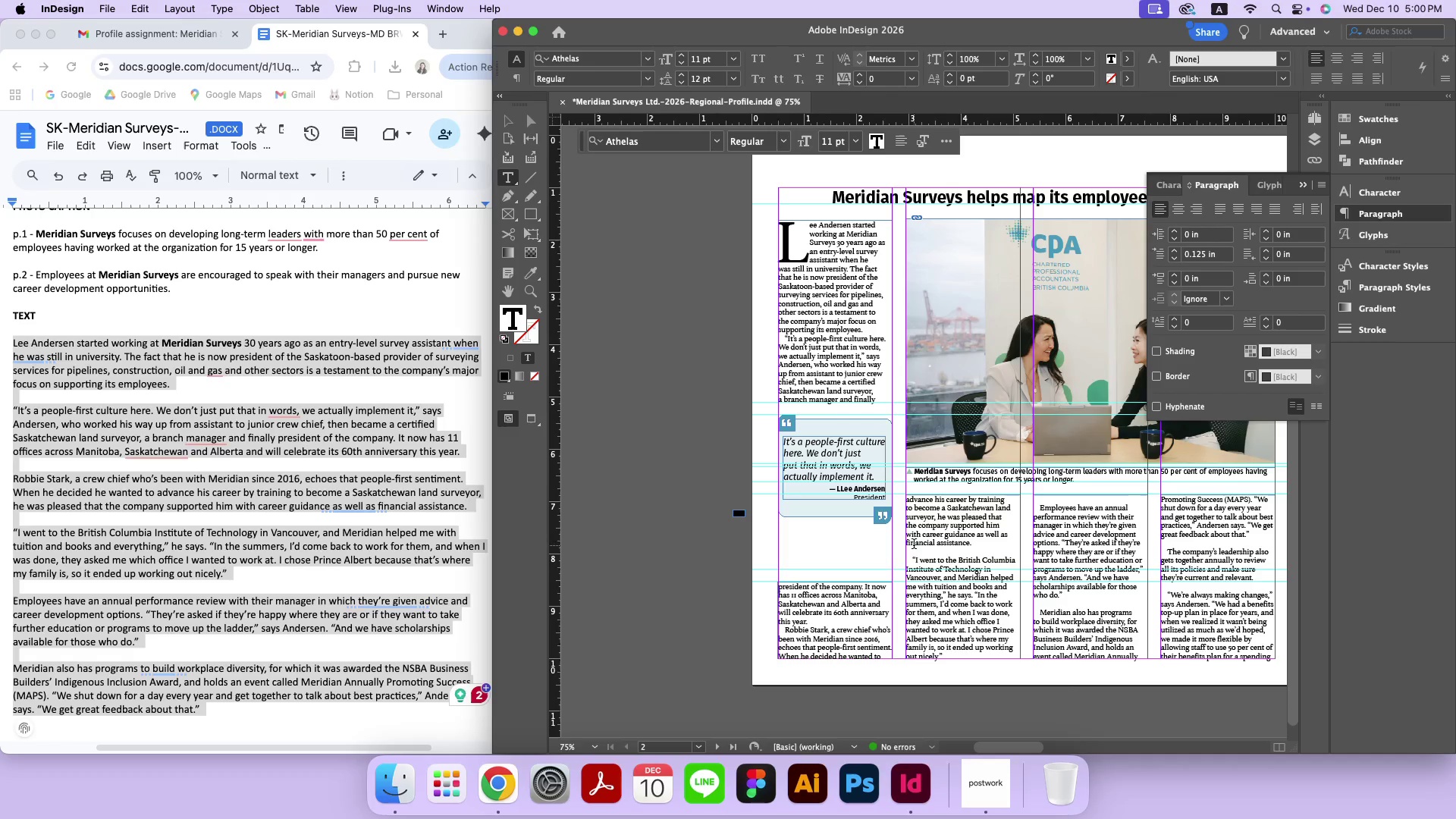 
left_click([916, 550])
 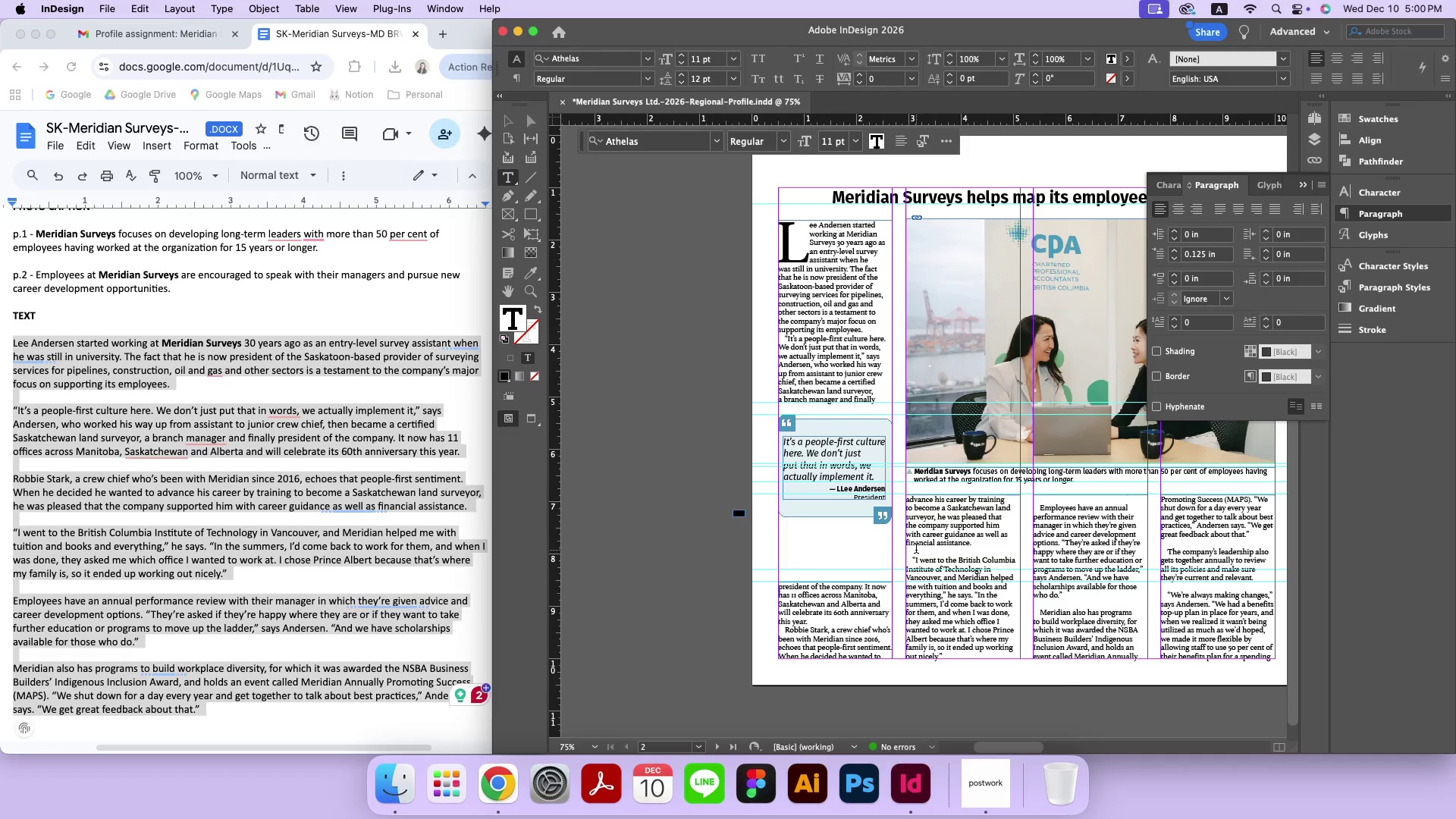 
key(Backspace)
 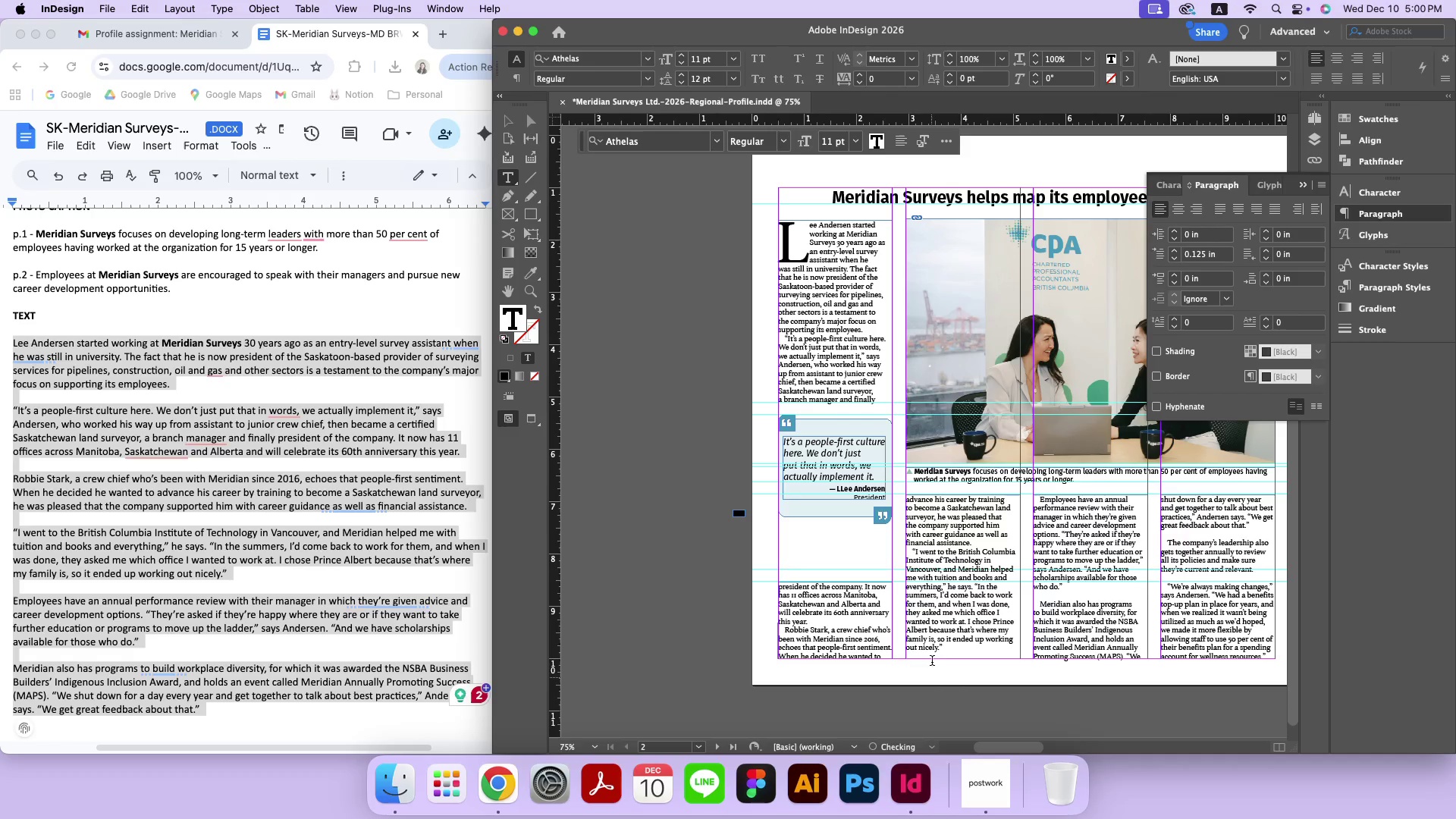 
left_click([932, 657])
 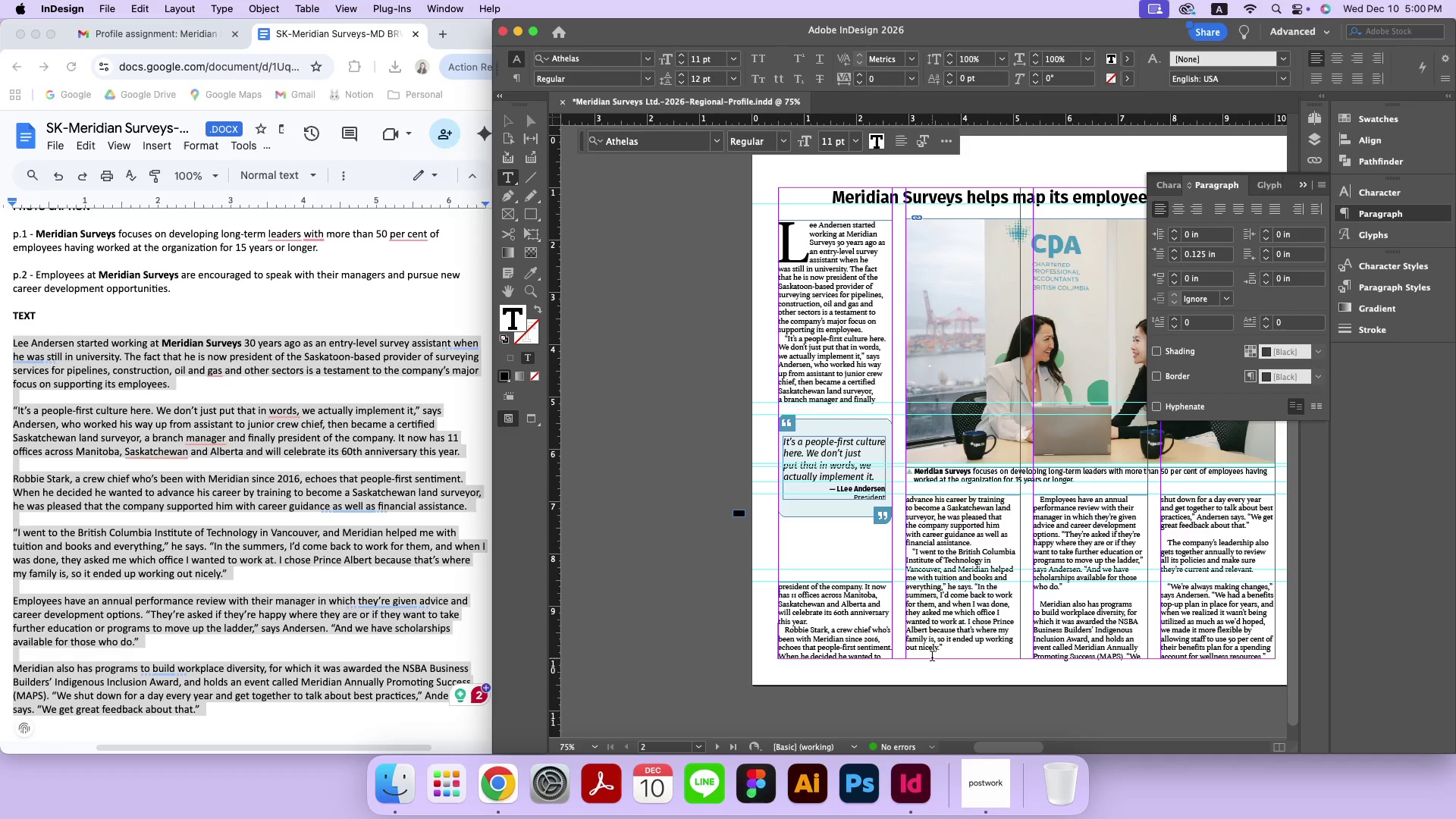 
key(Backspace)
 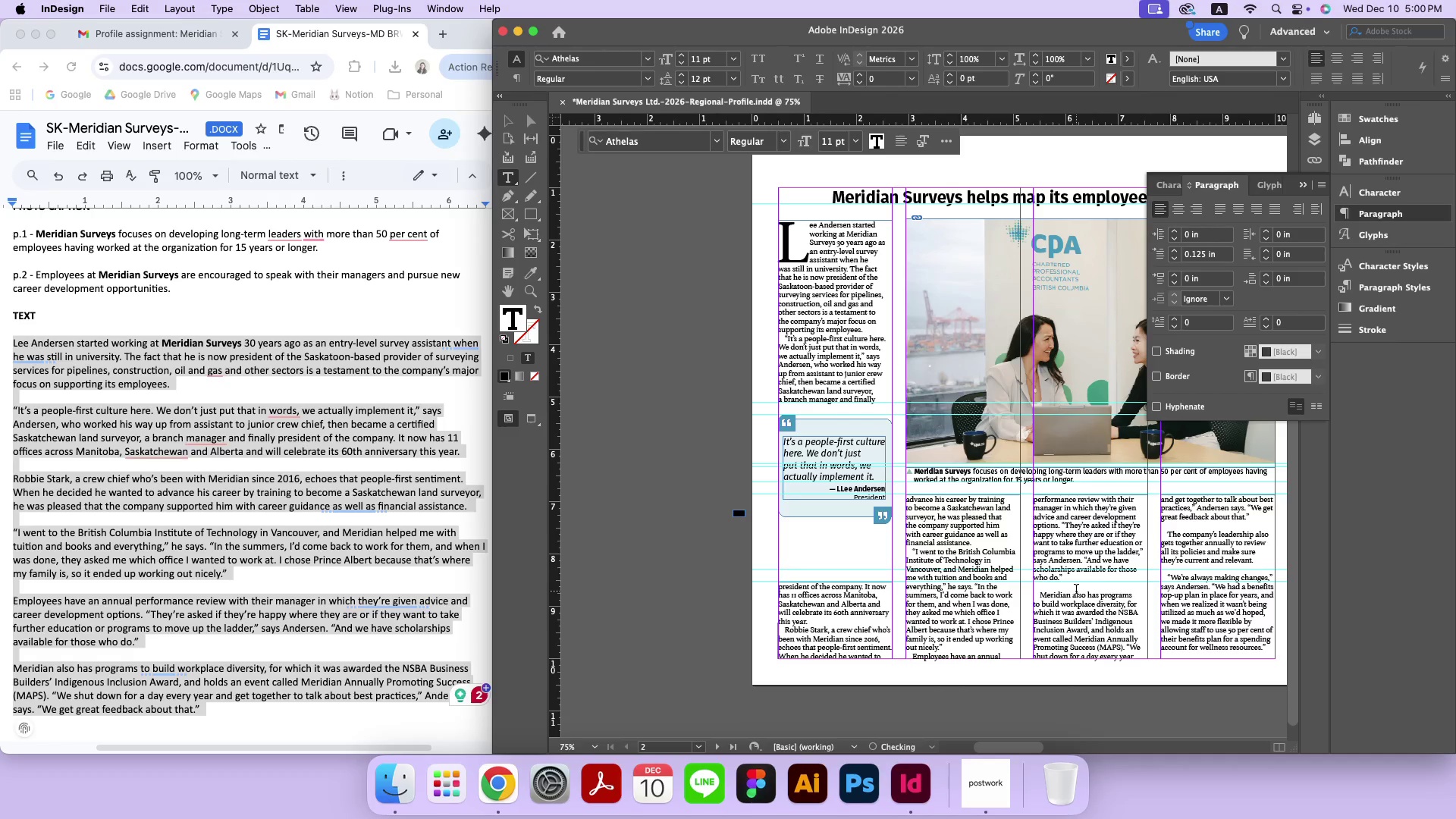 
left_click([1076, 583])
 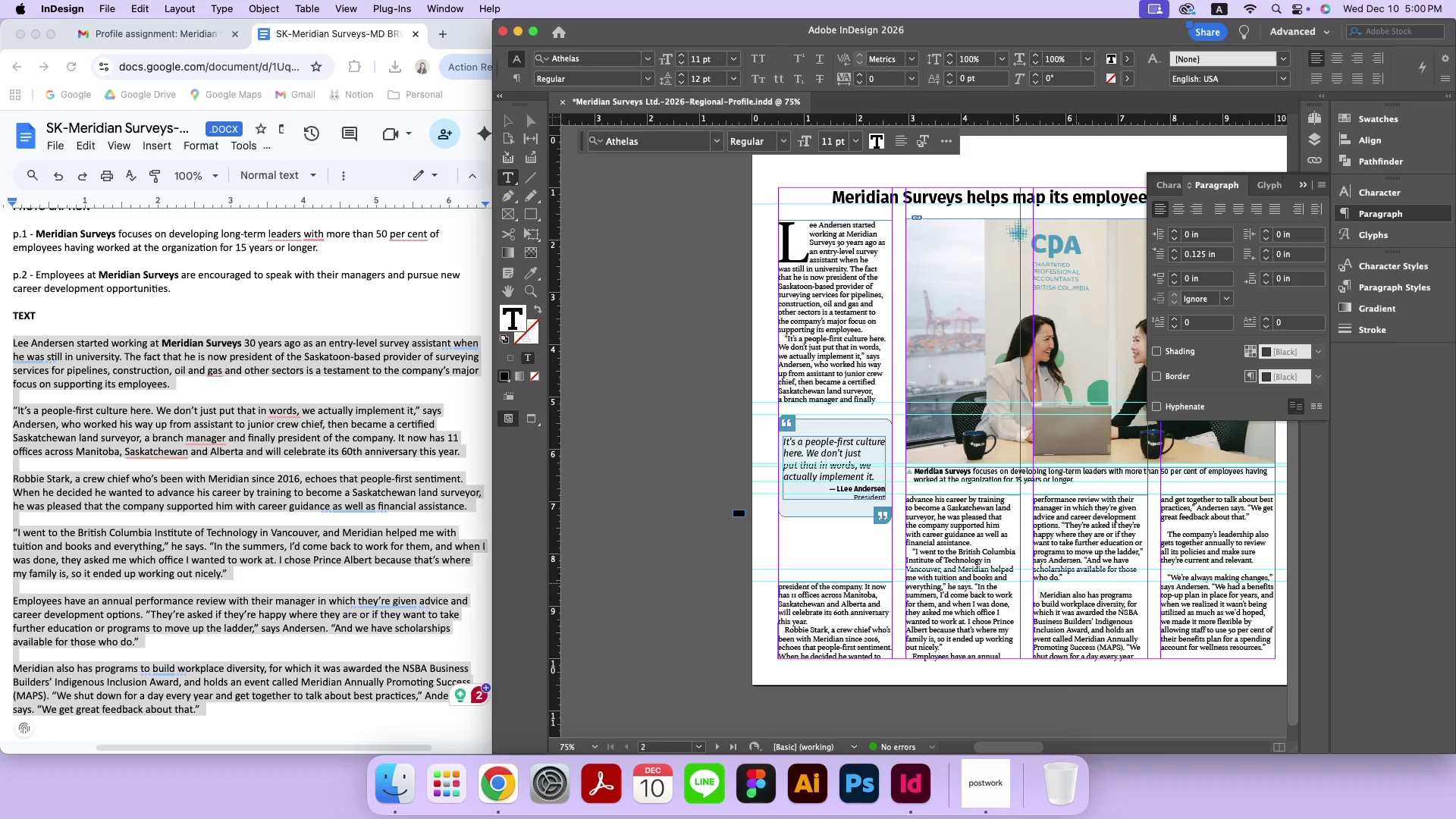 
key(Backspace)
 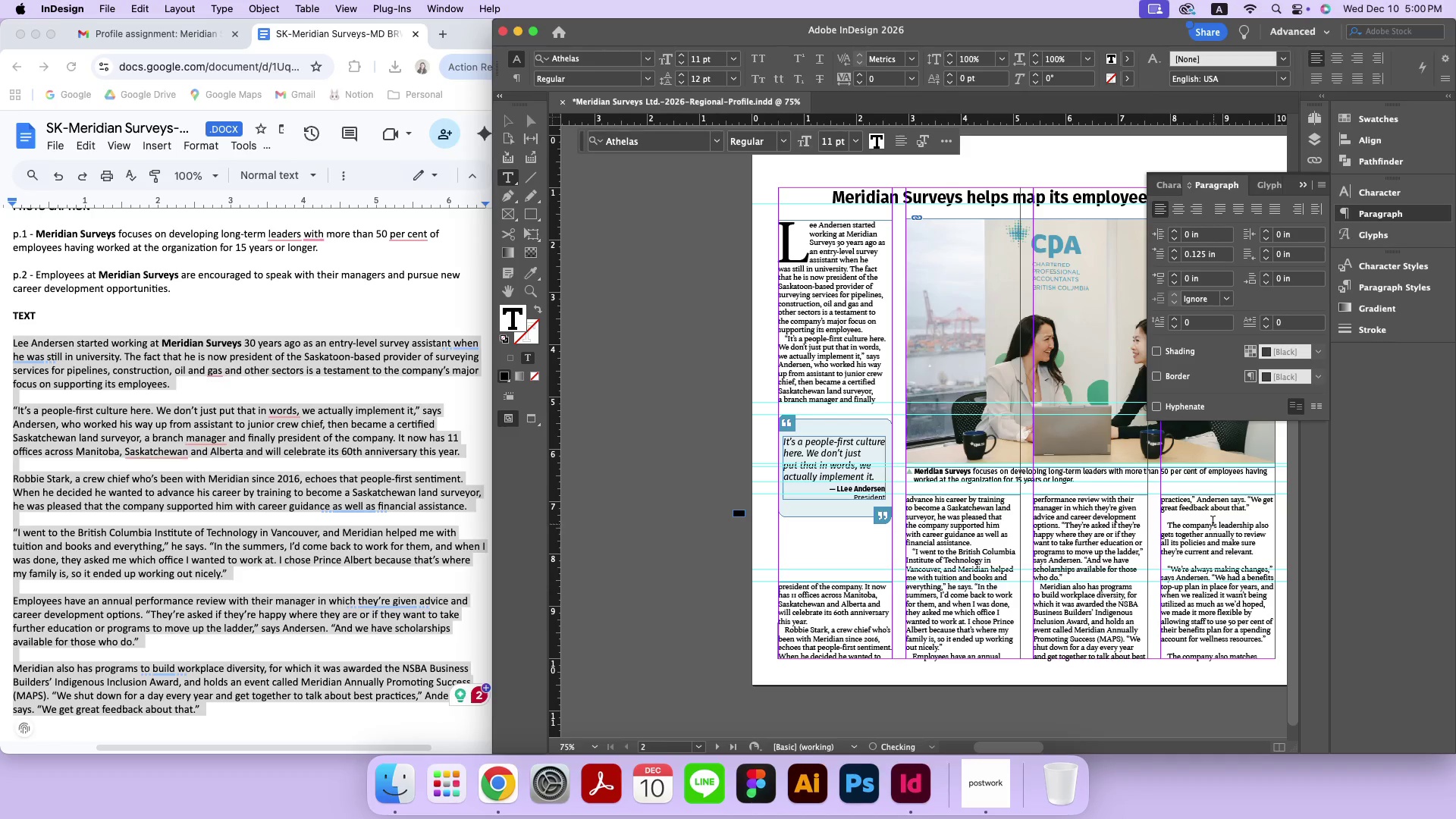 
left_click([1212, 516])
 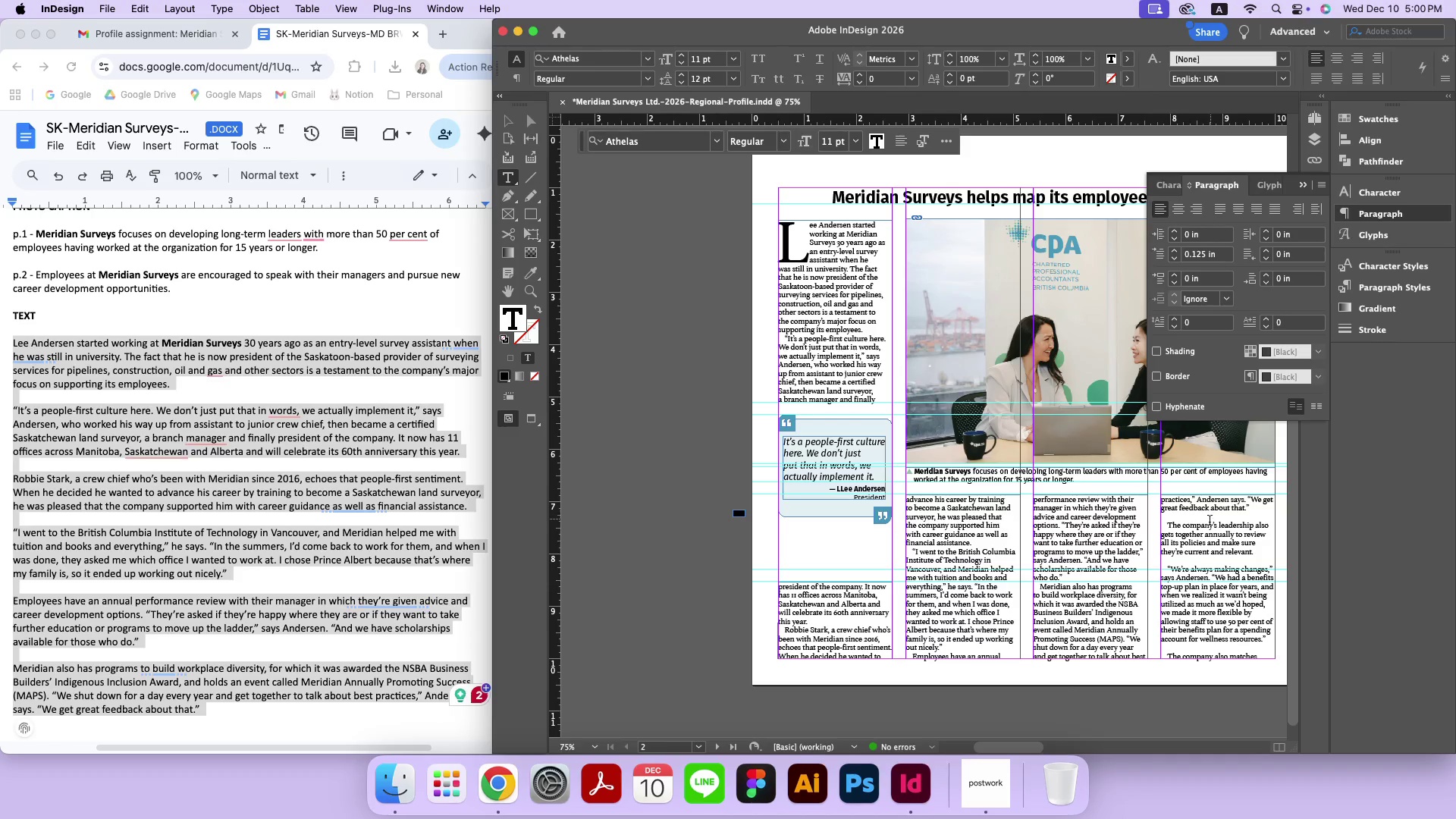 
key(Backspace)
 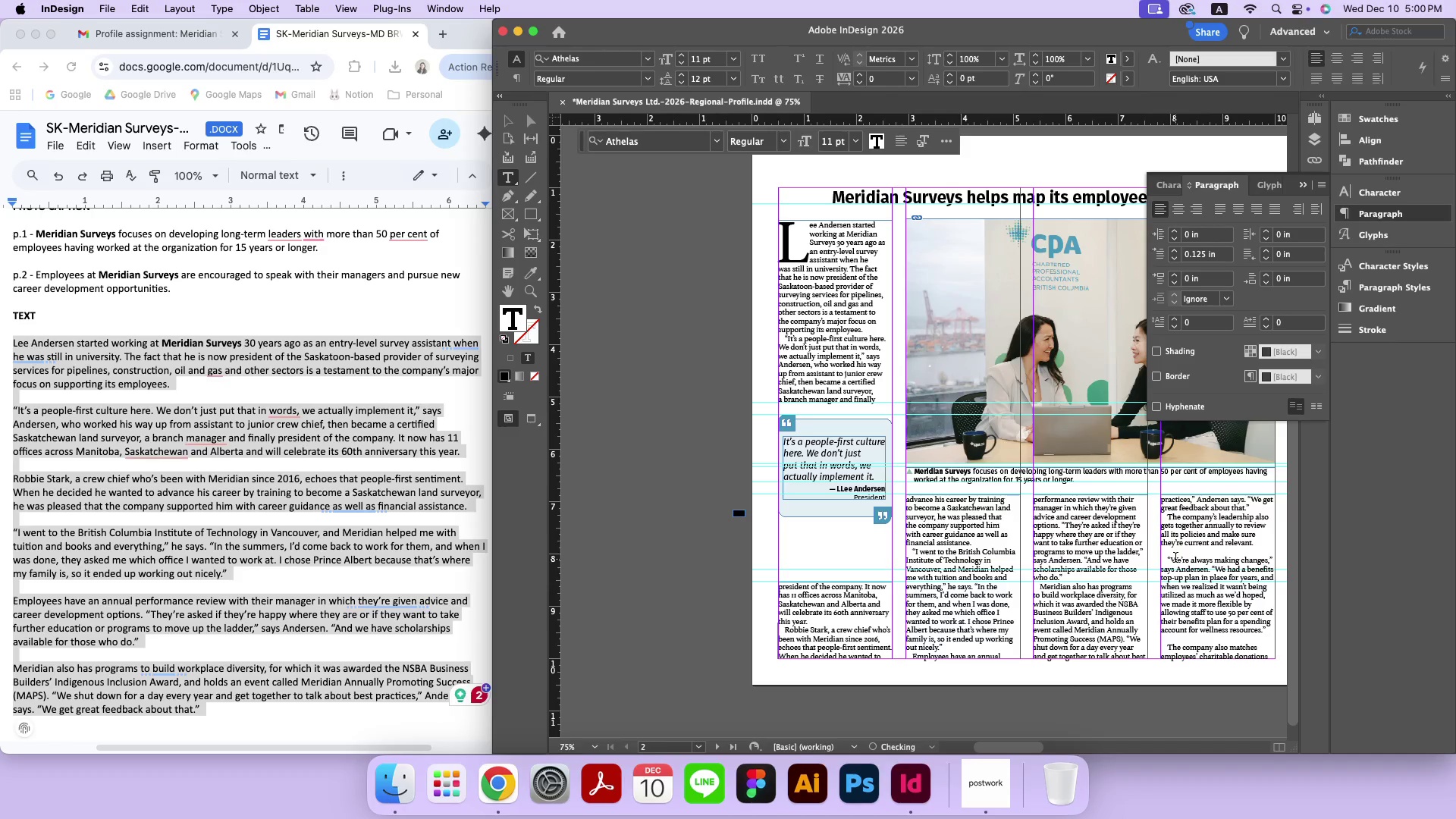 
left_click([1175, 556])
 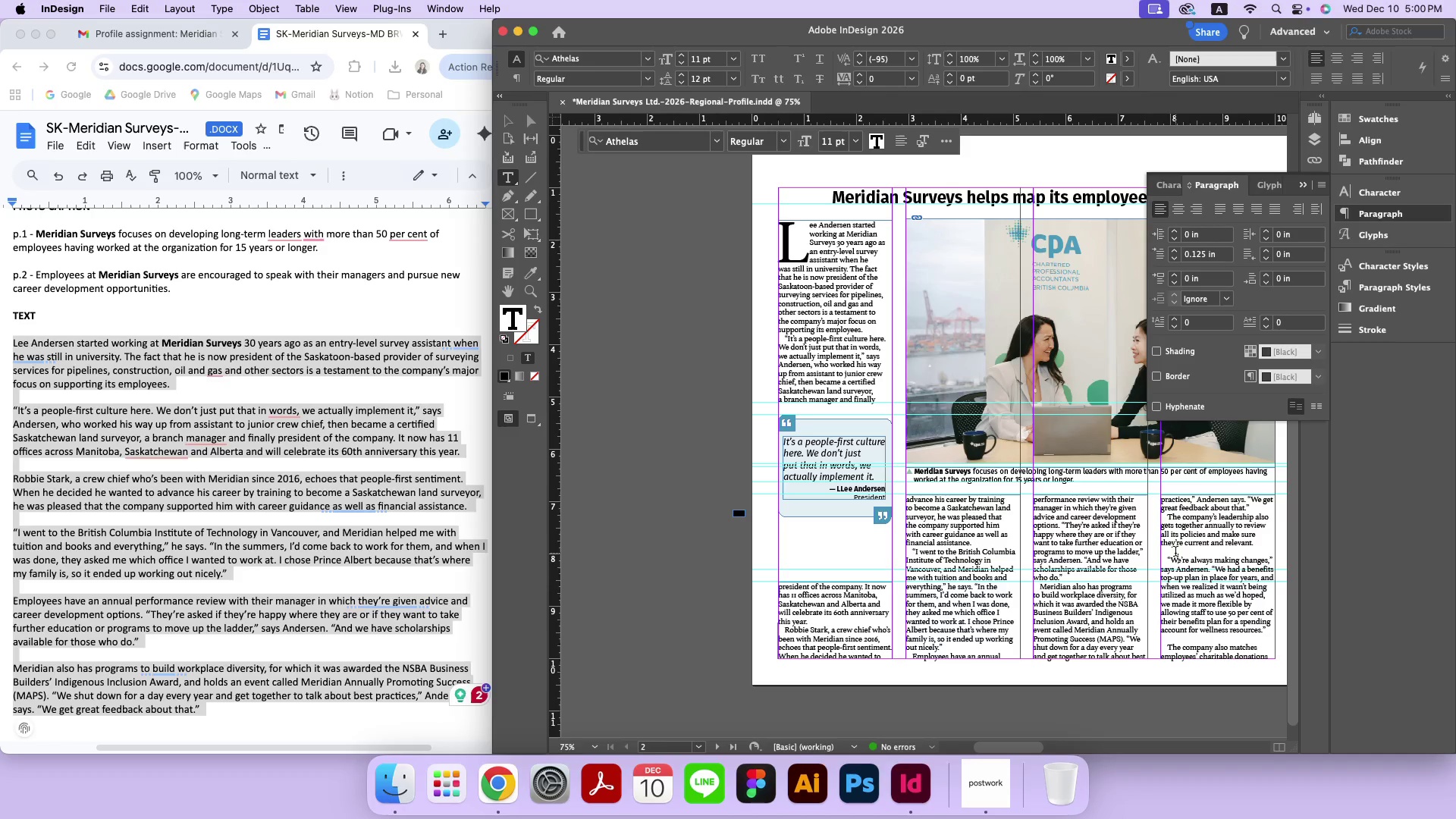 
key(ArrowUp)
 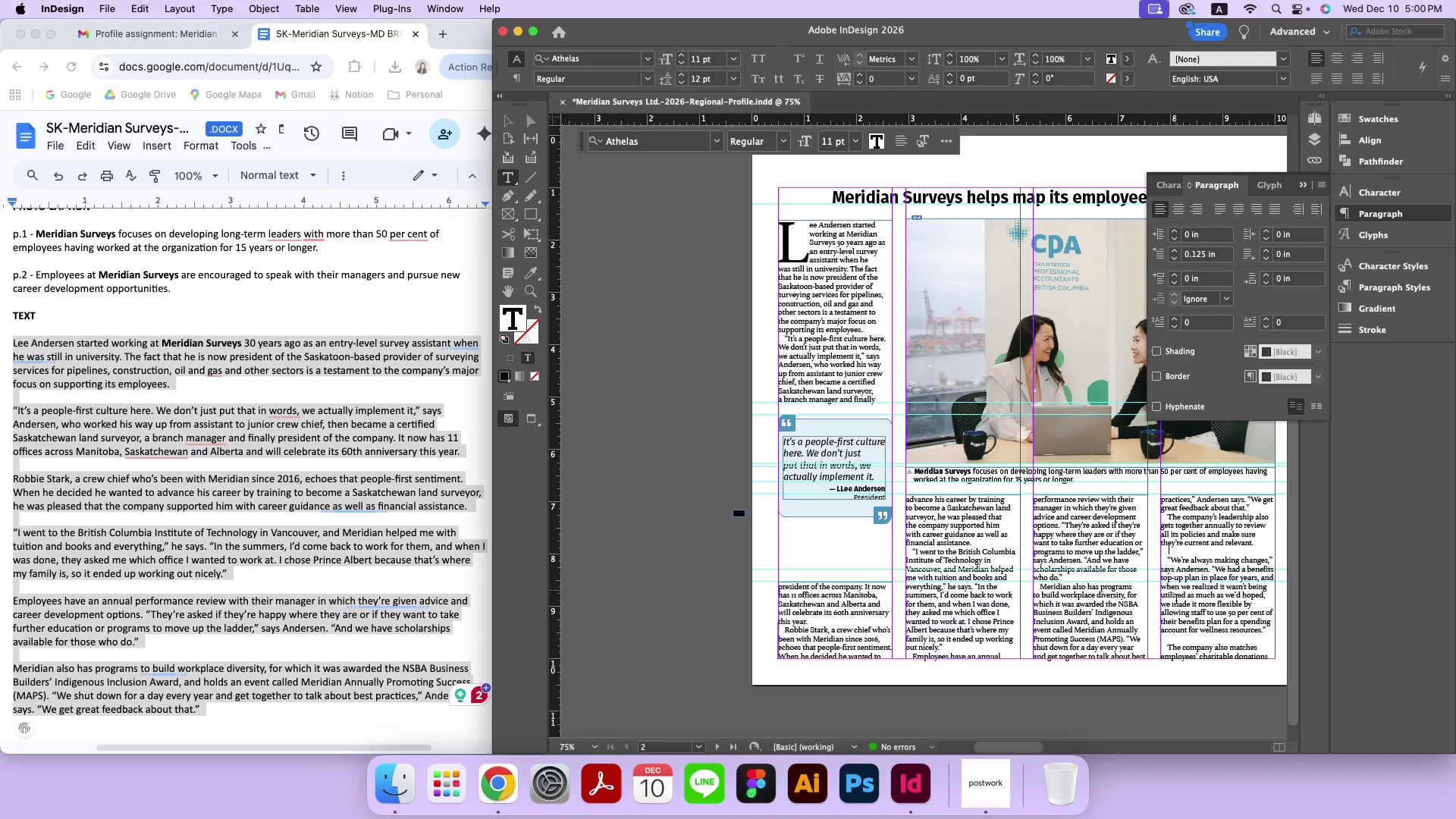 
key(Backspace)
 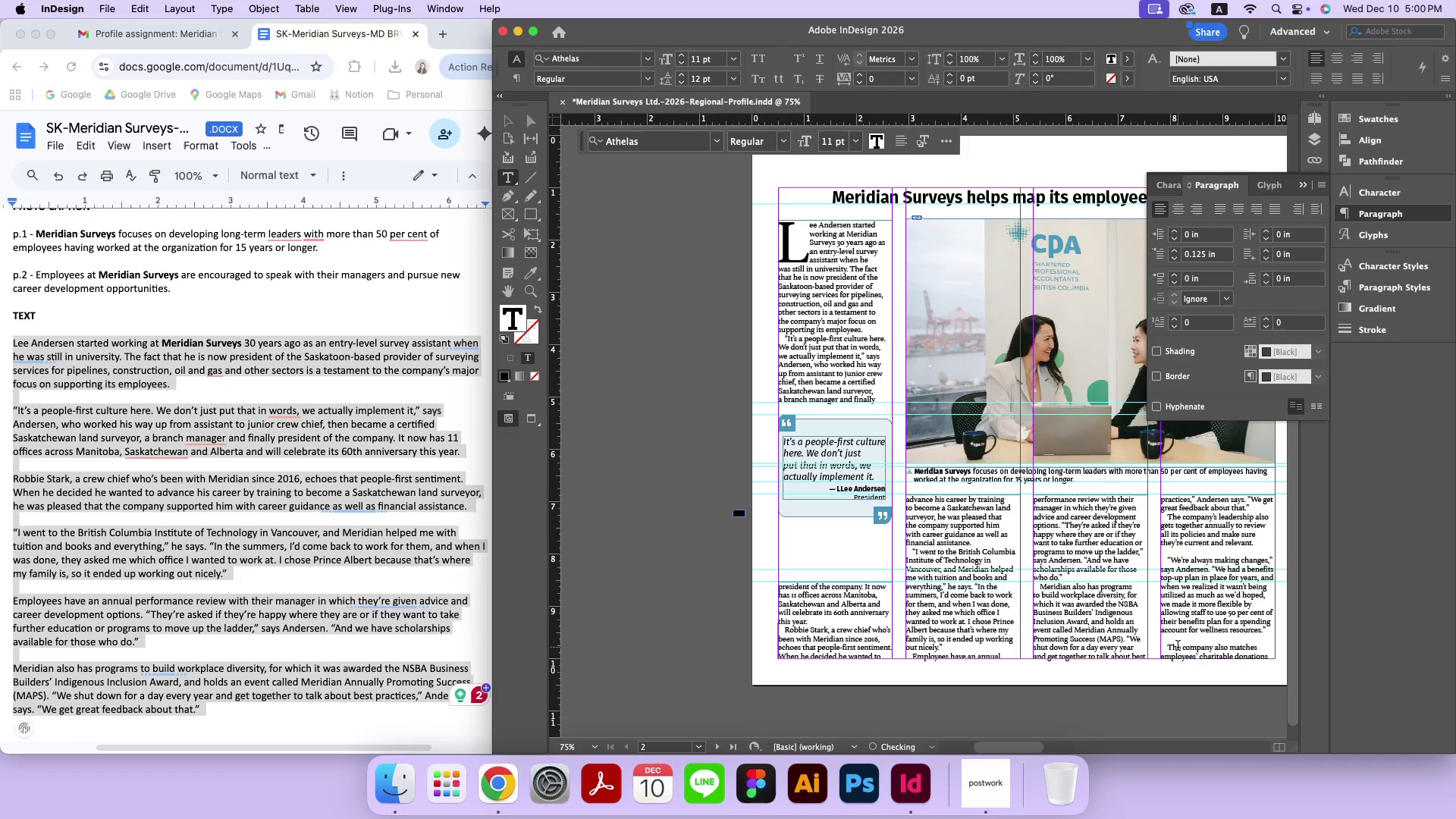 
key(Backspace)
 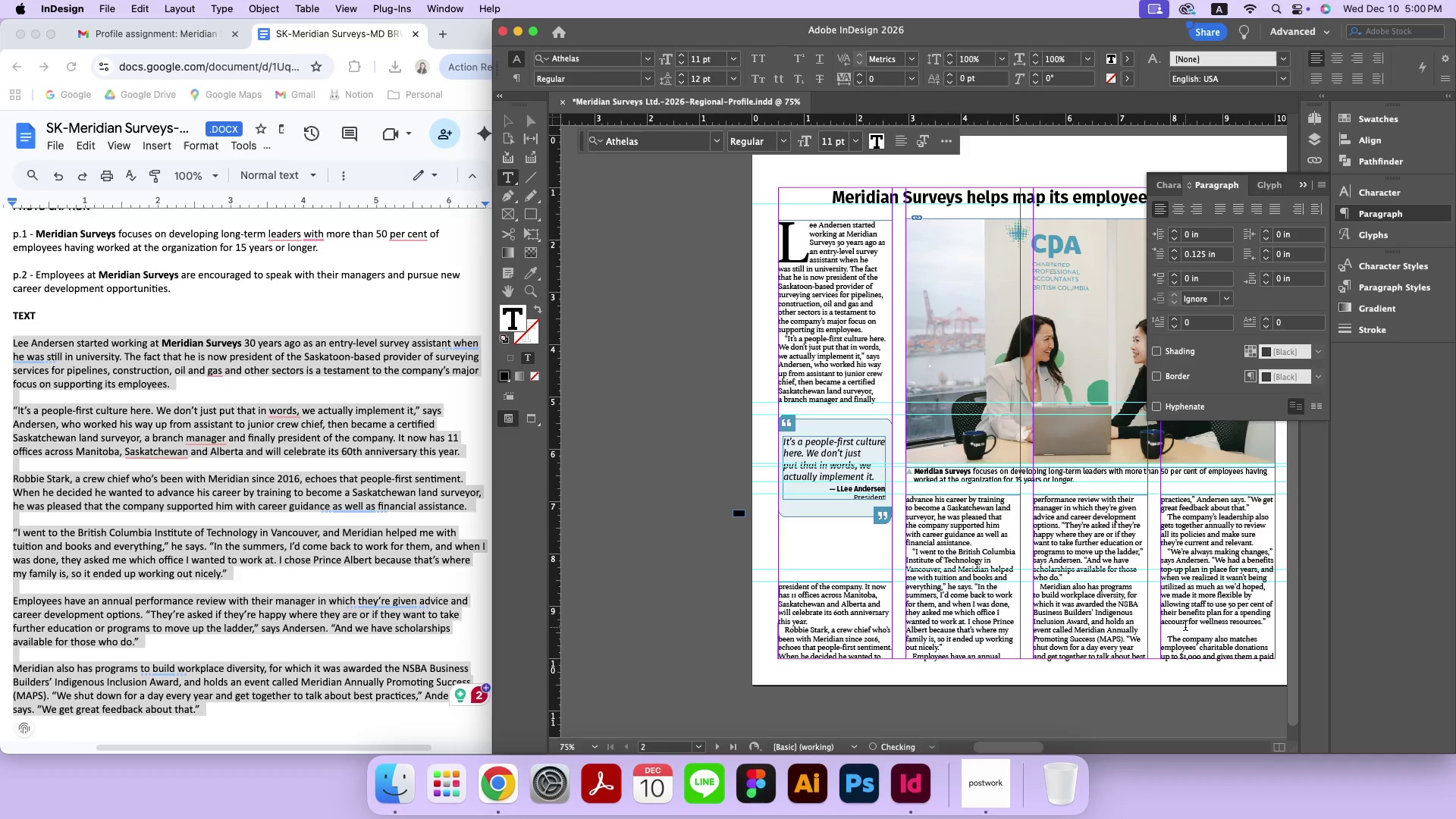 
left_click([1185, 627])
 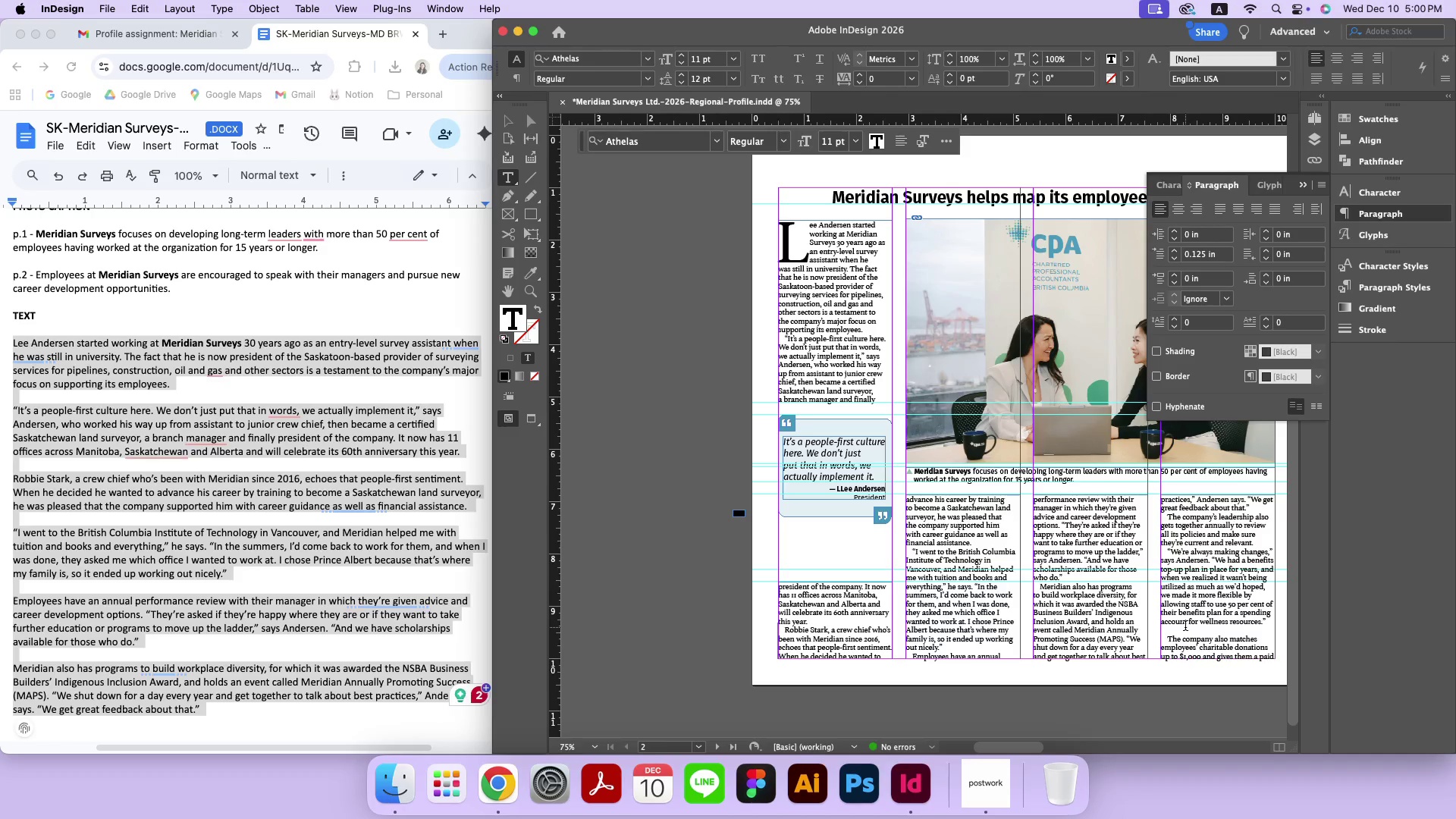 
key(Backspace)
 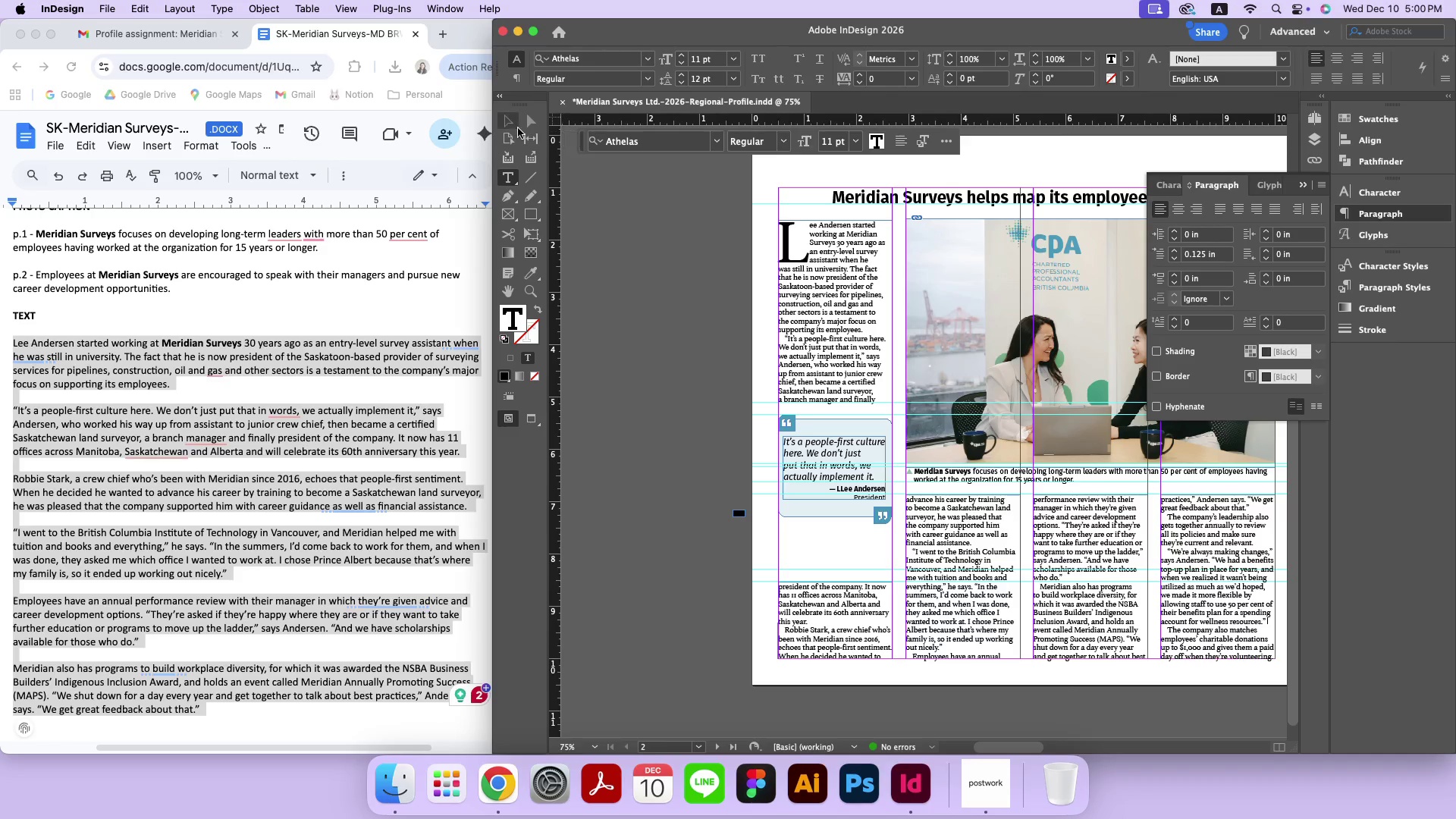 
double_click([683, 312])
 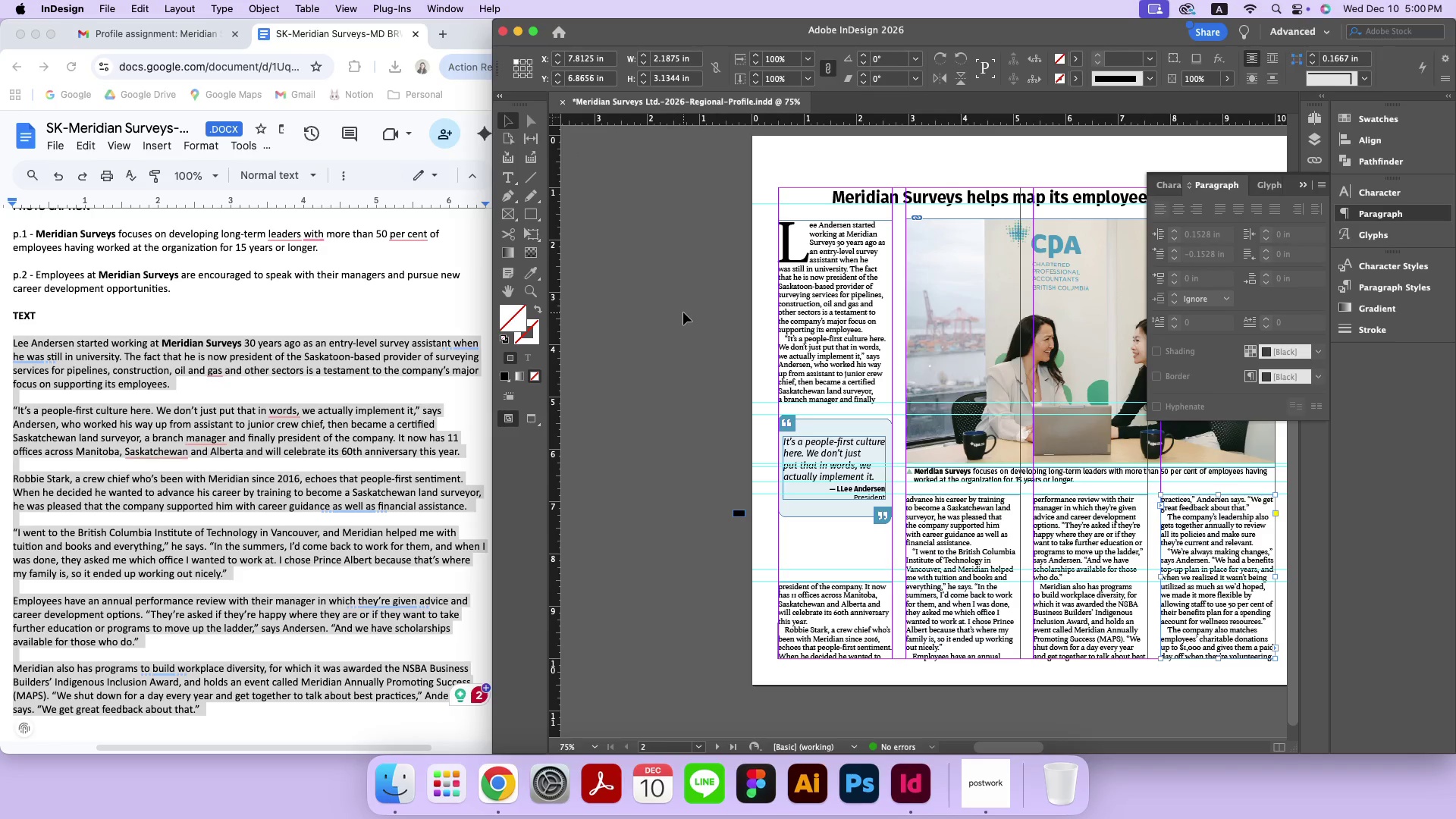 
hold_key(key=Space, duration=1.51)
 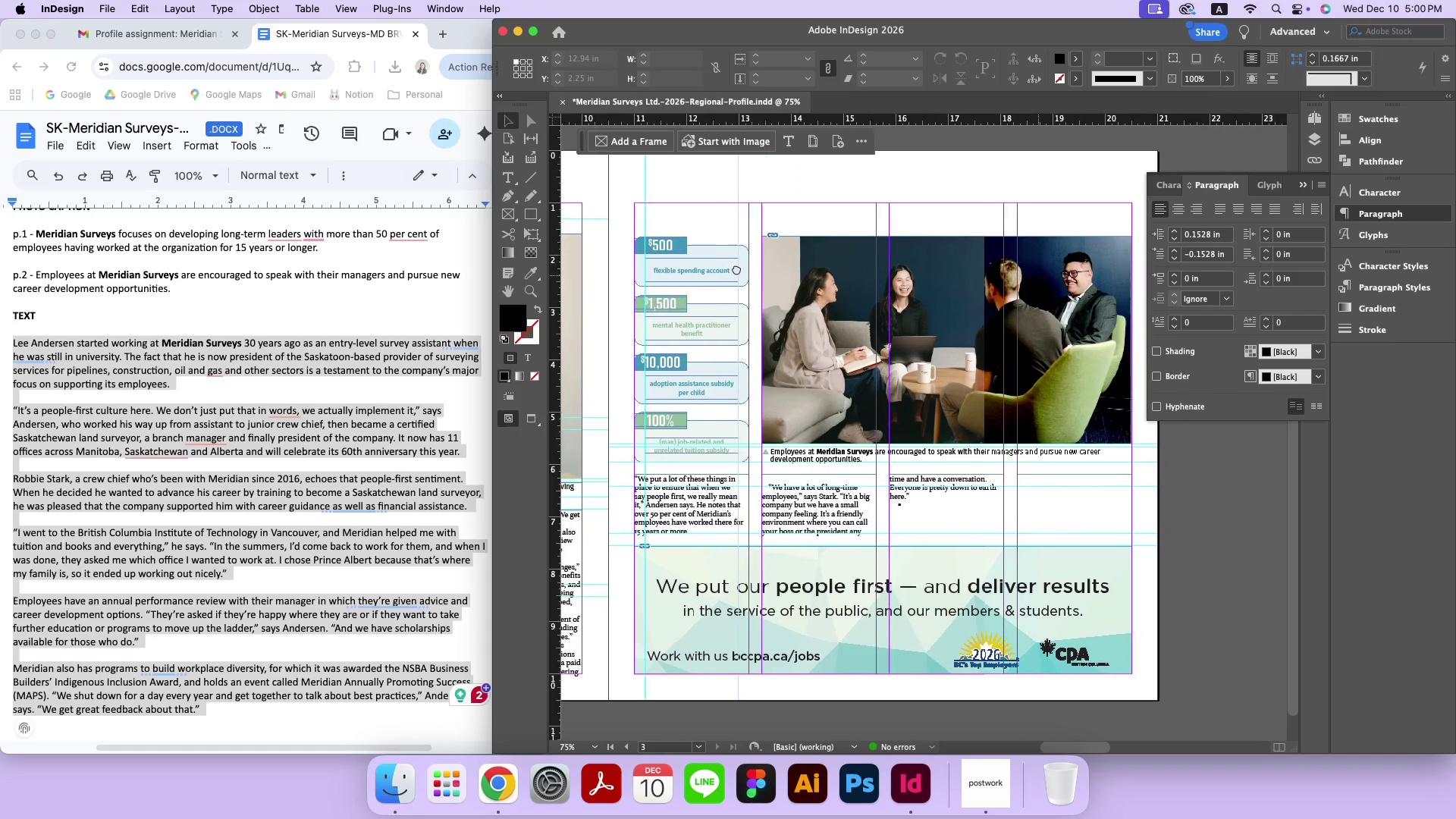 
left_click_drag(start_coordinate=[970, 242], to_coordinate=[579, 264])
 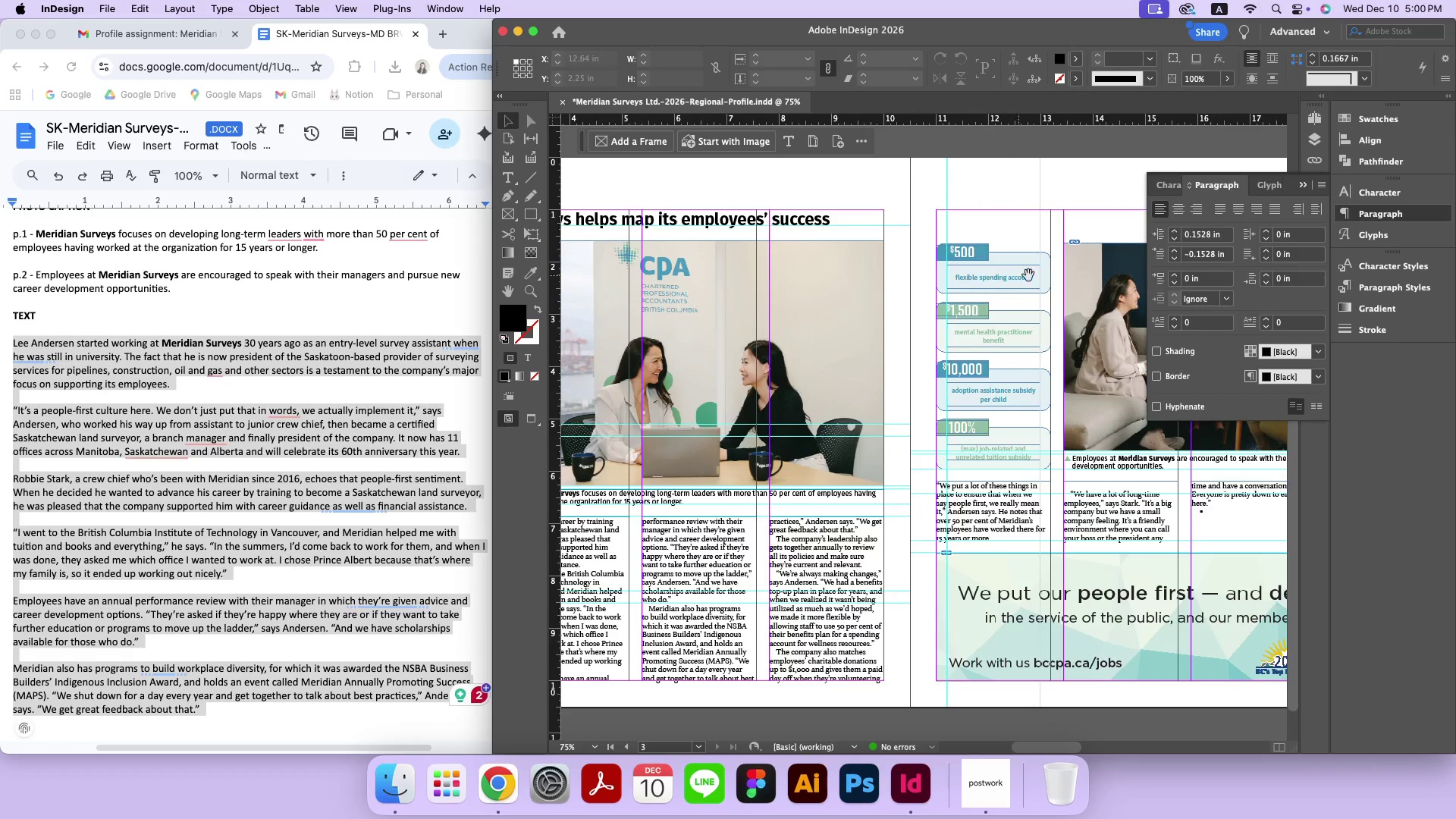 
left_click_drag(start_coordinate=[1038, 275], to_coordinate=[736, 268])
 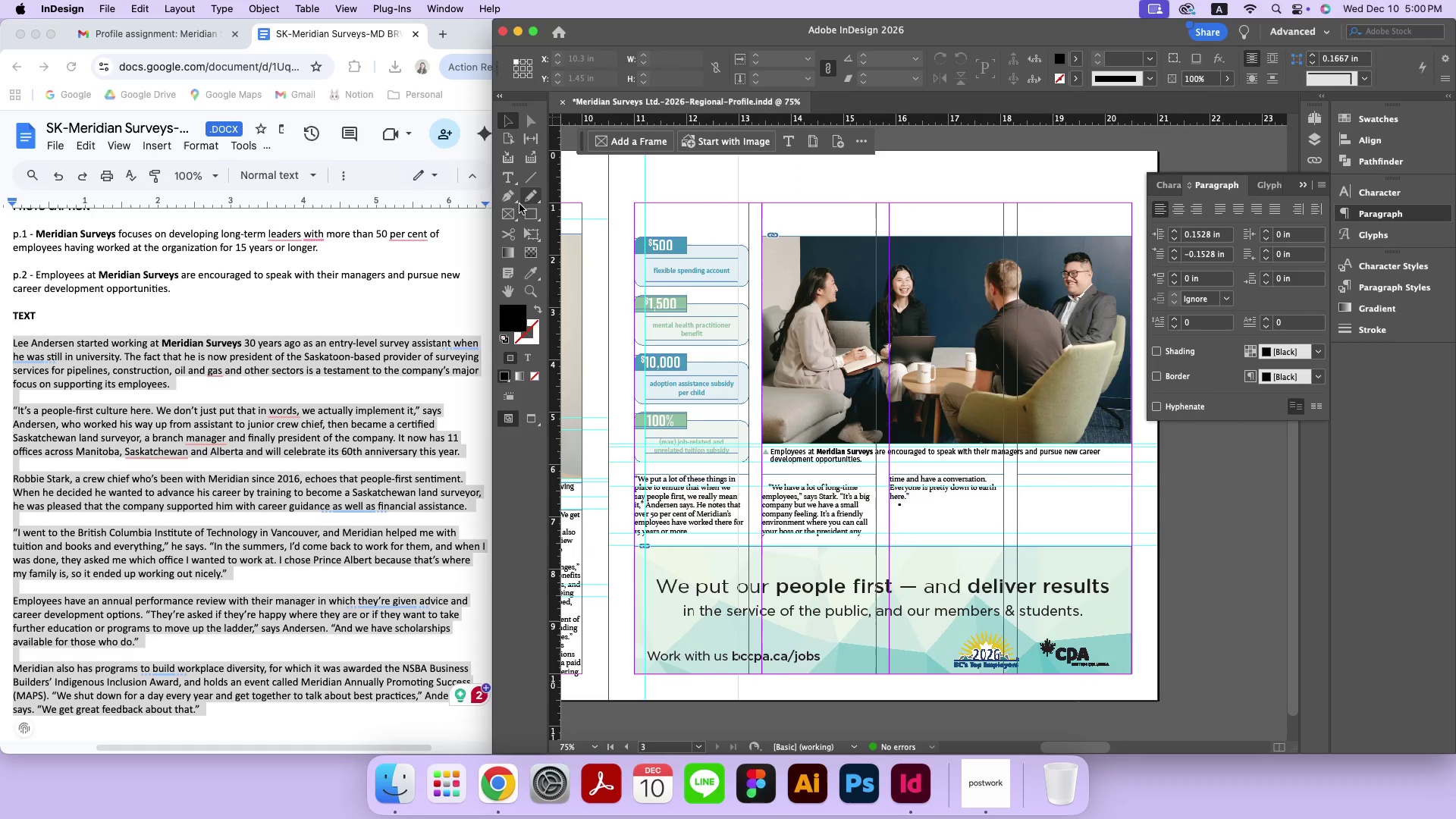 
hold_key(key=Space, duration=0.82)
 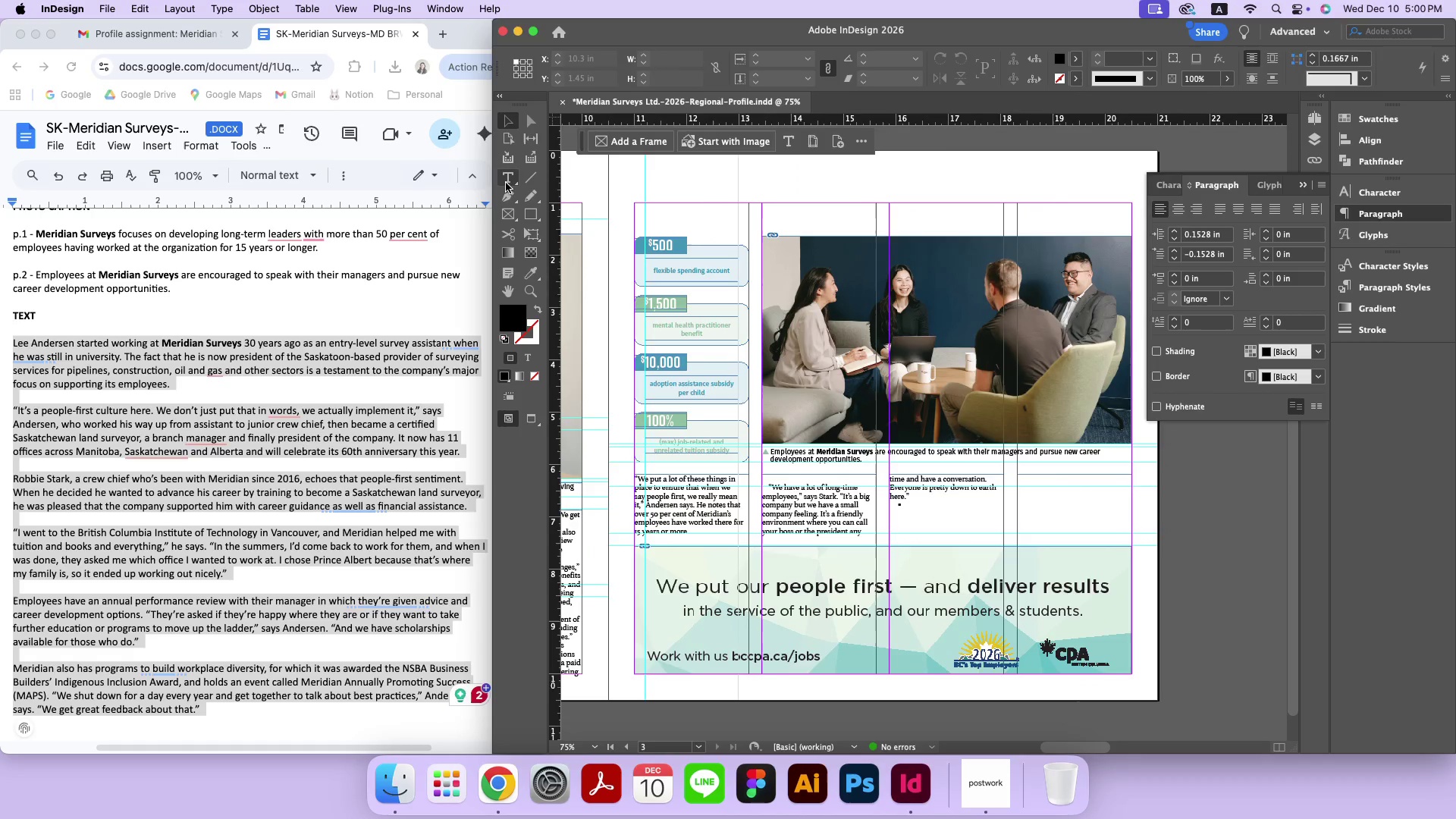 
left_click([506, 183])
 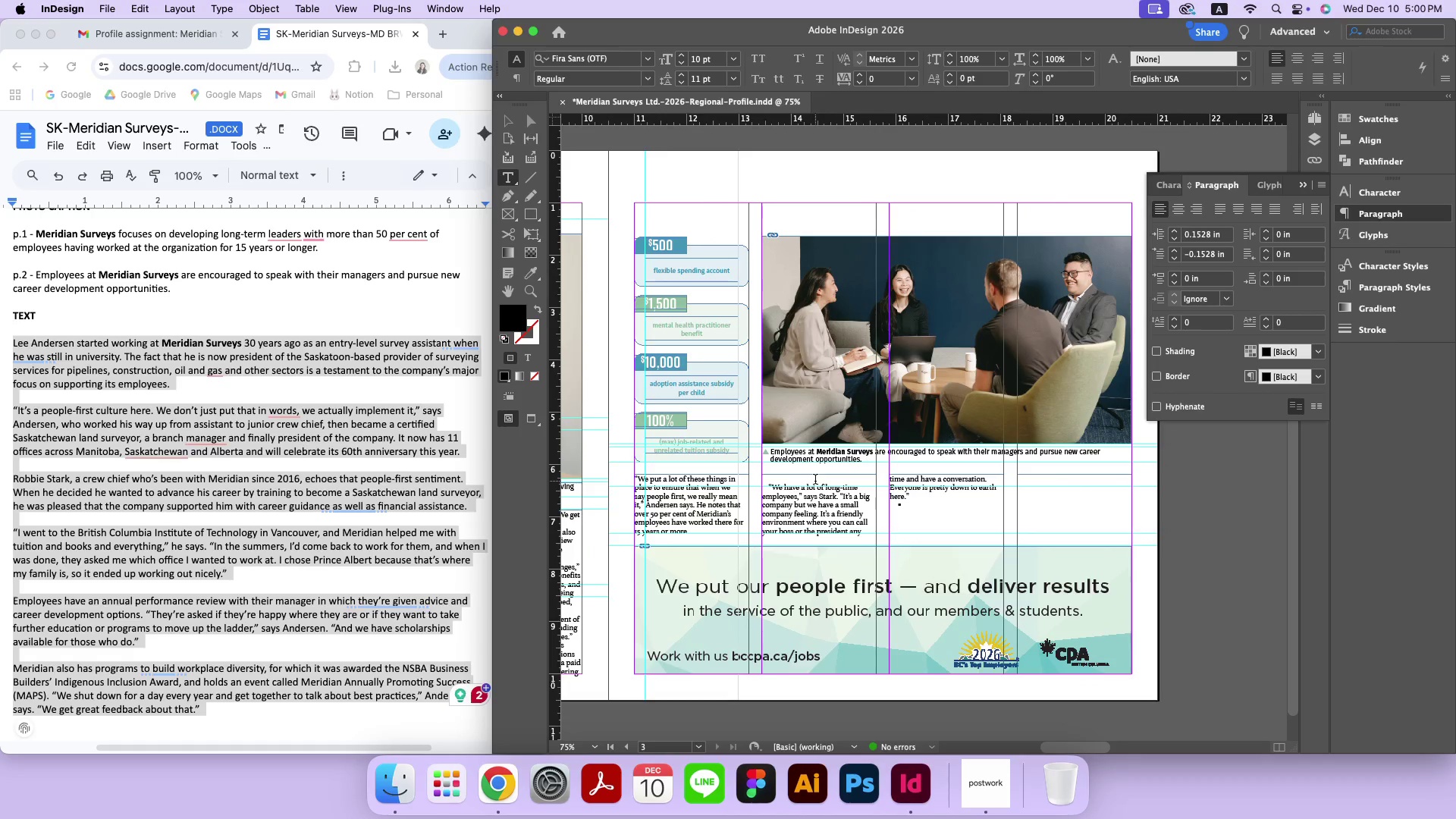 
left_click([815, 479])
 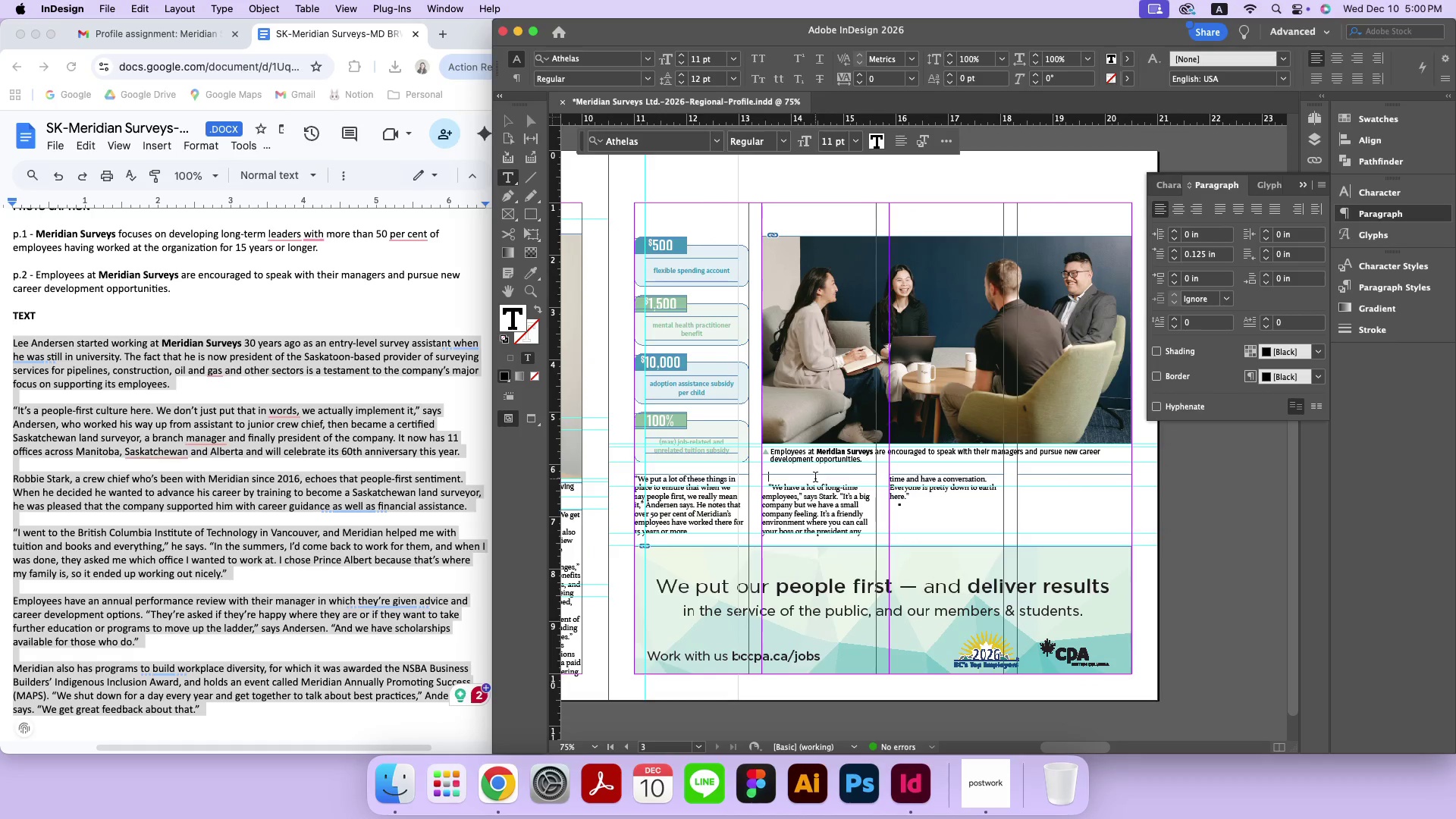 
key(Backspace)
 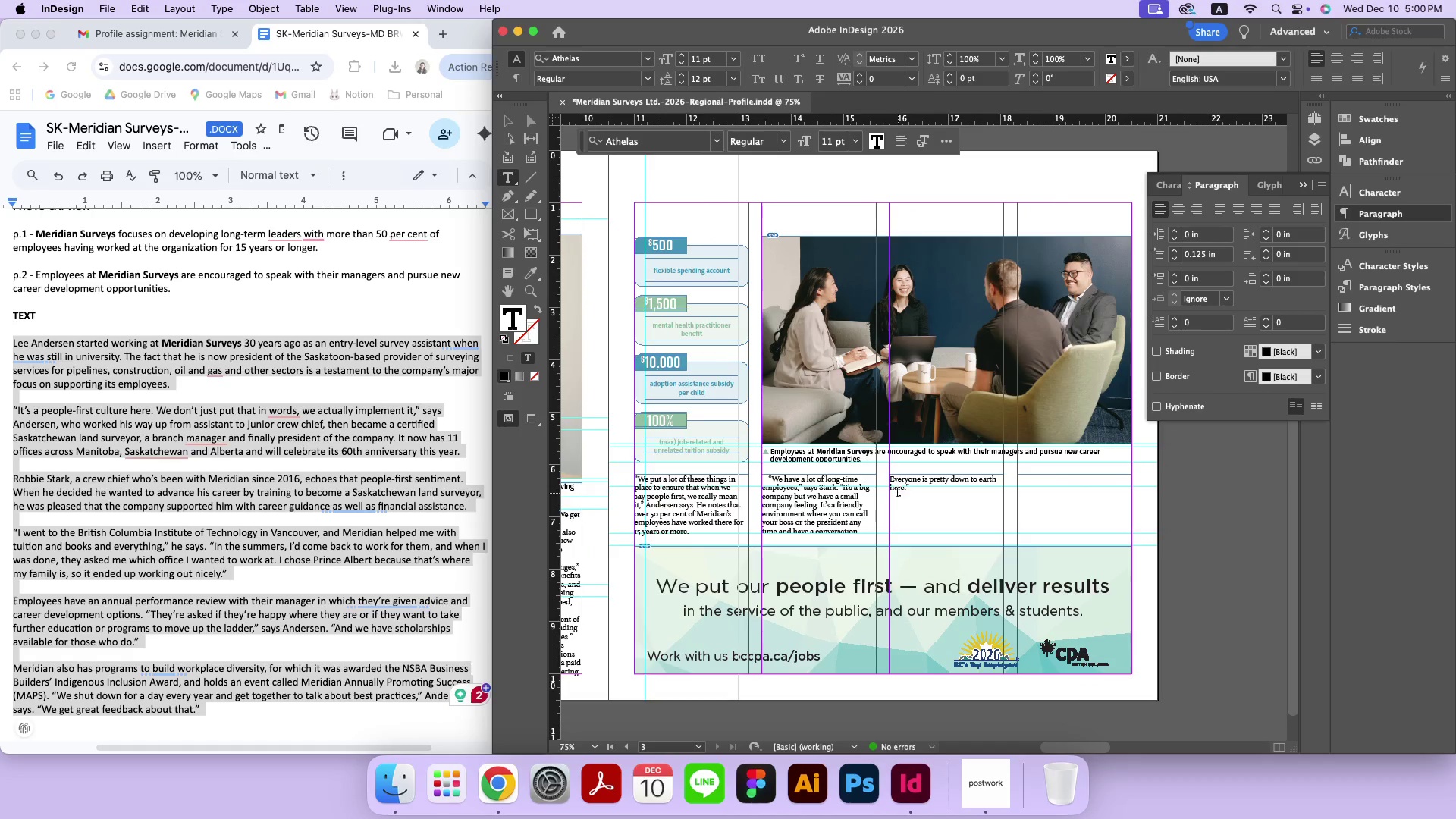 
key(Backspace)
 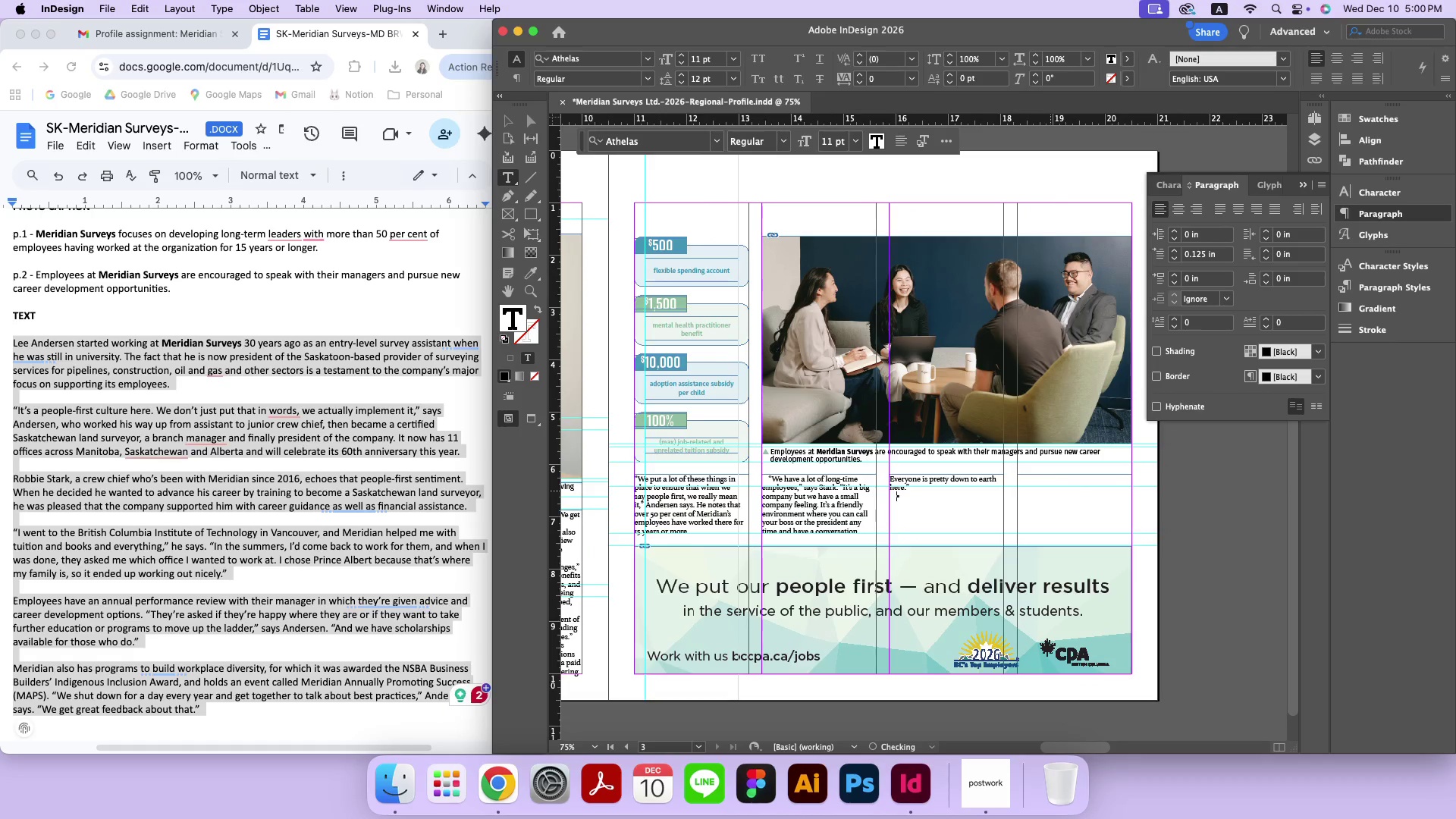 
key(Backspace)
 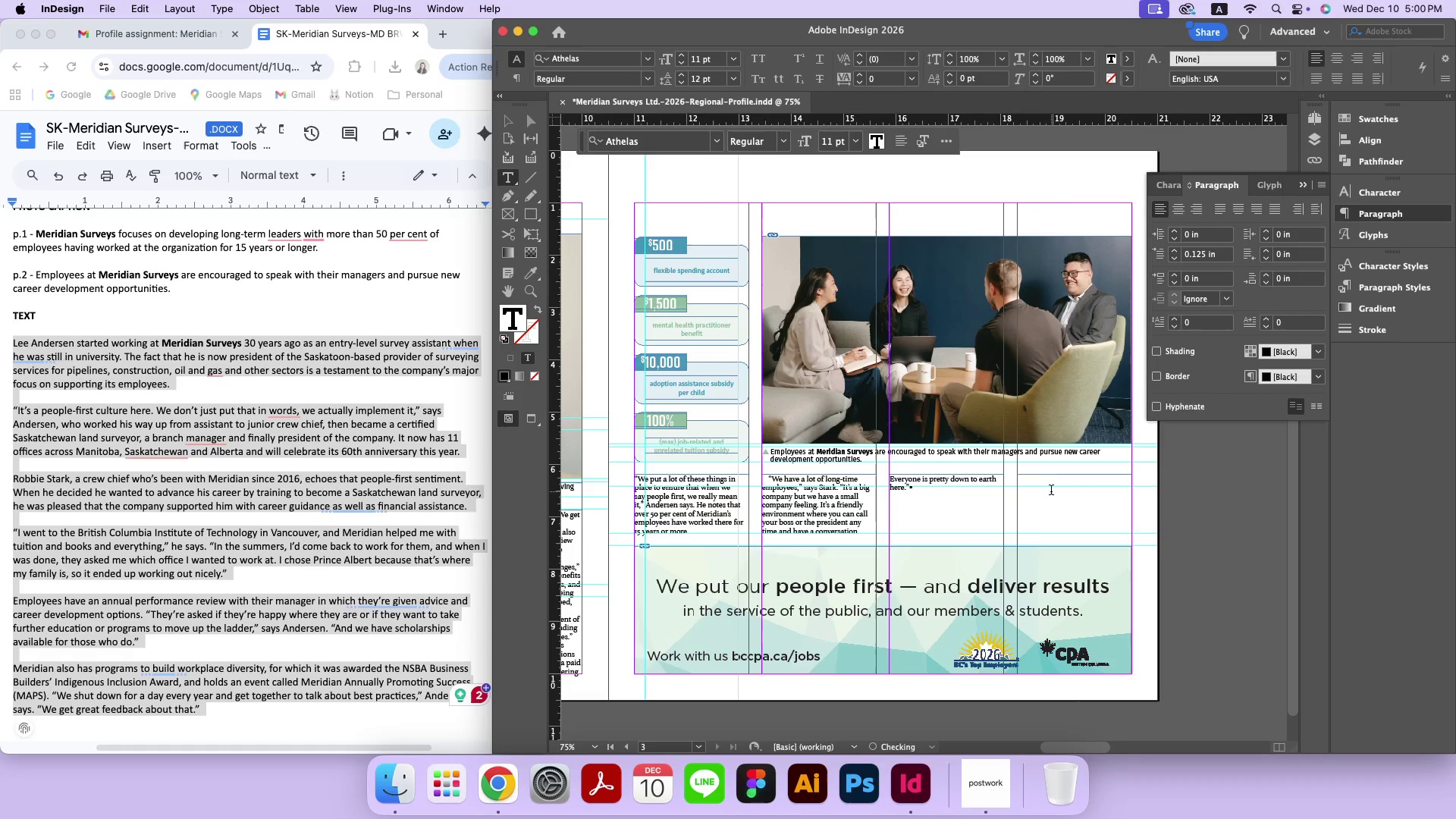 
key(Space)
 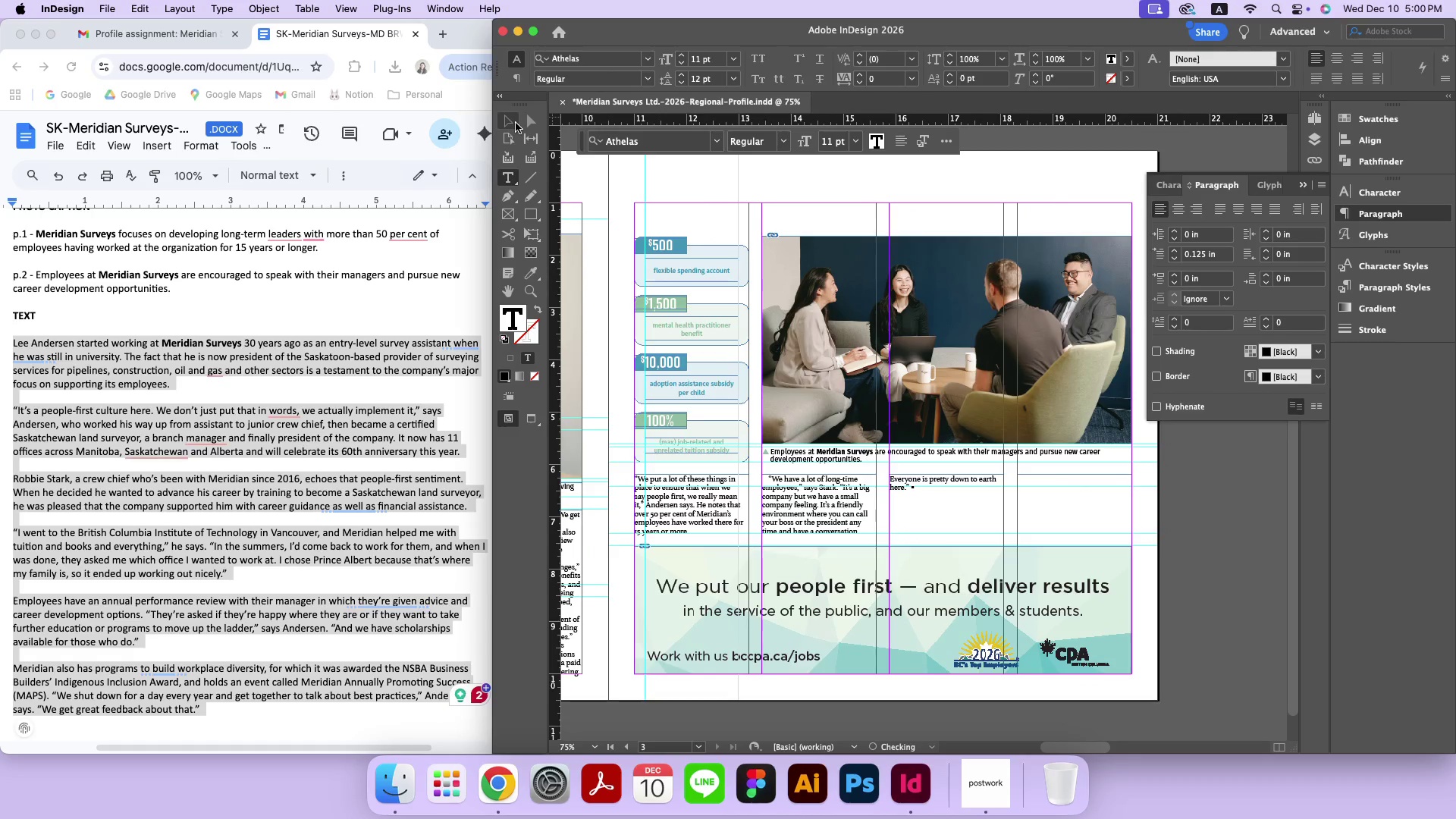 
double_click([625, 186])
 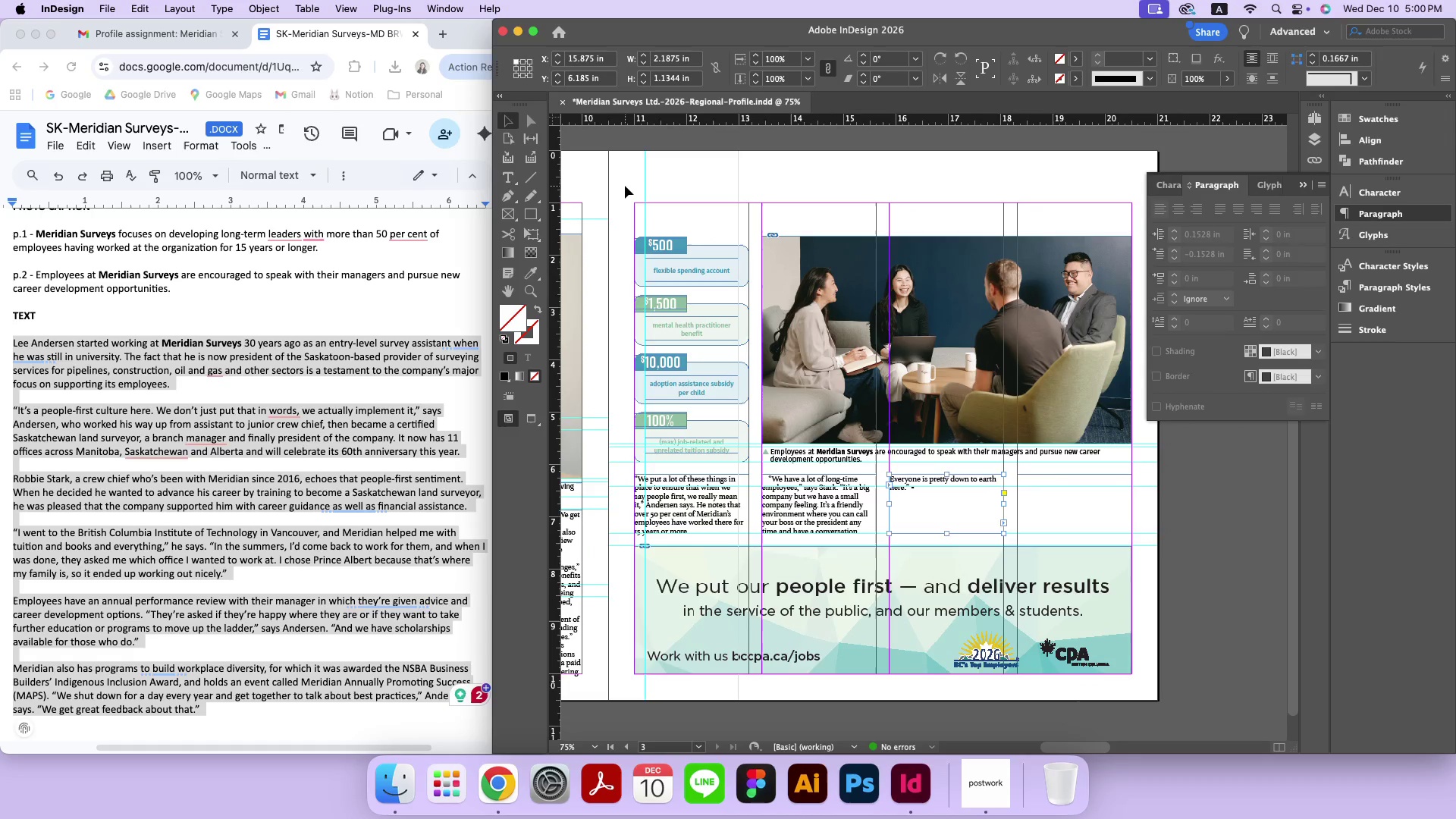 
hold_key(key=Space, duration=1.51)
 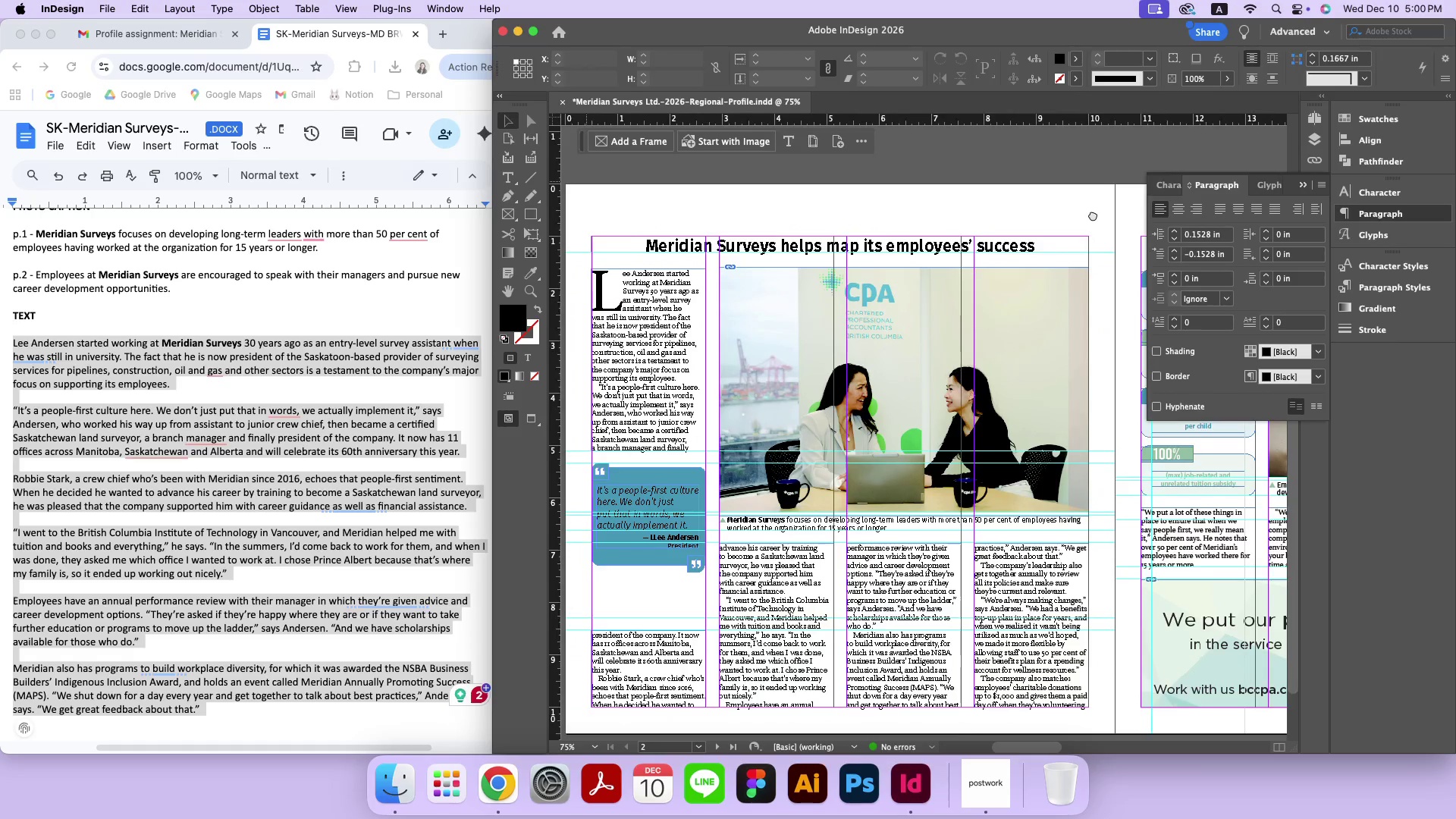 
left_click_drag(start_coordinate=[586, 181], to_coordinate=[1112, 201])
 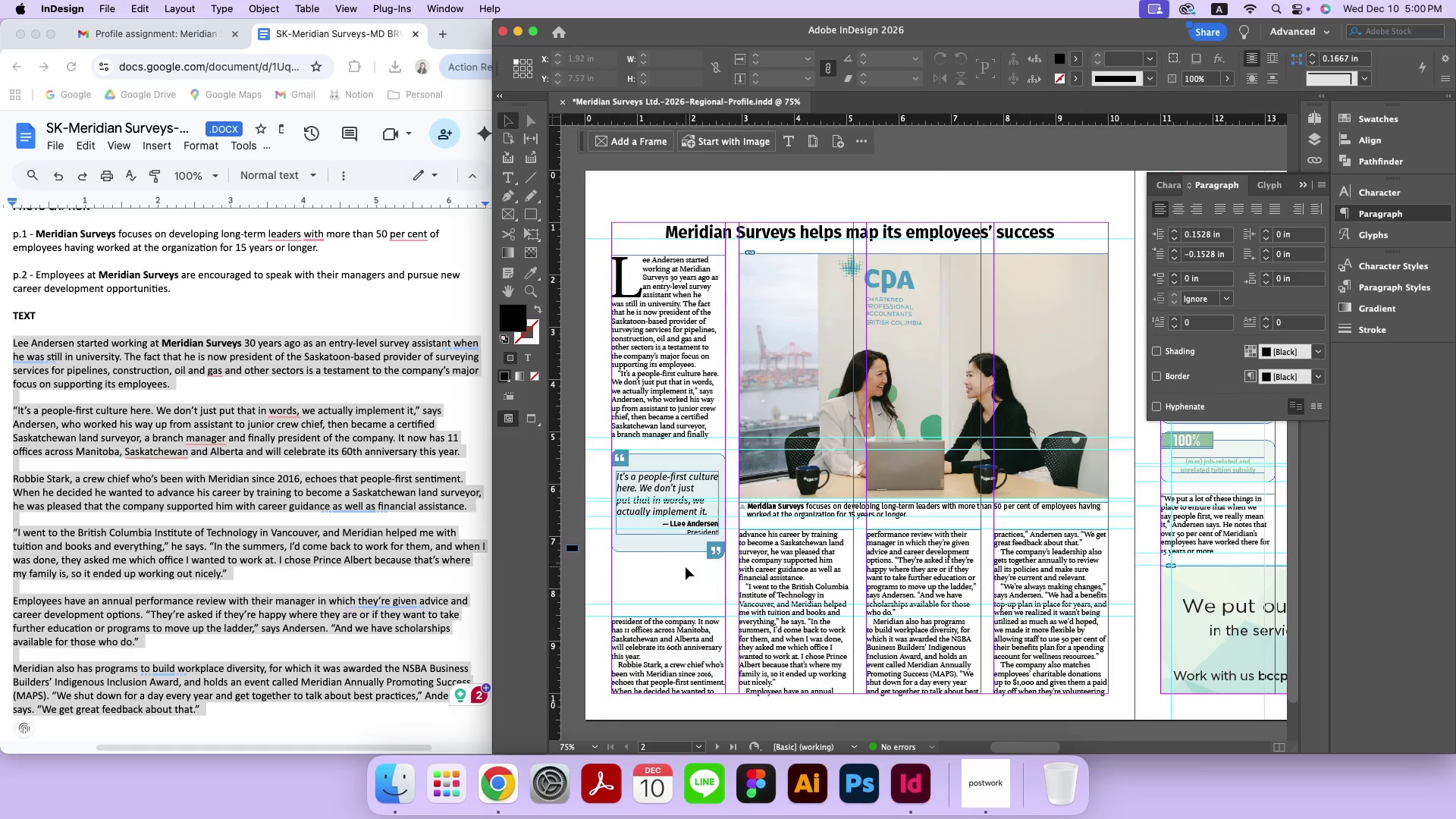 
hold_key(key=Space, duration=1.12)
 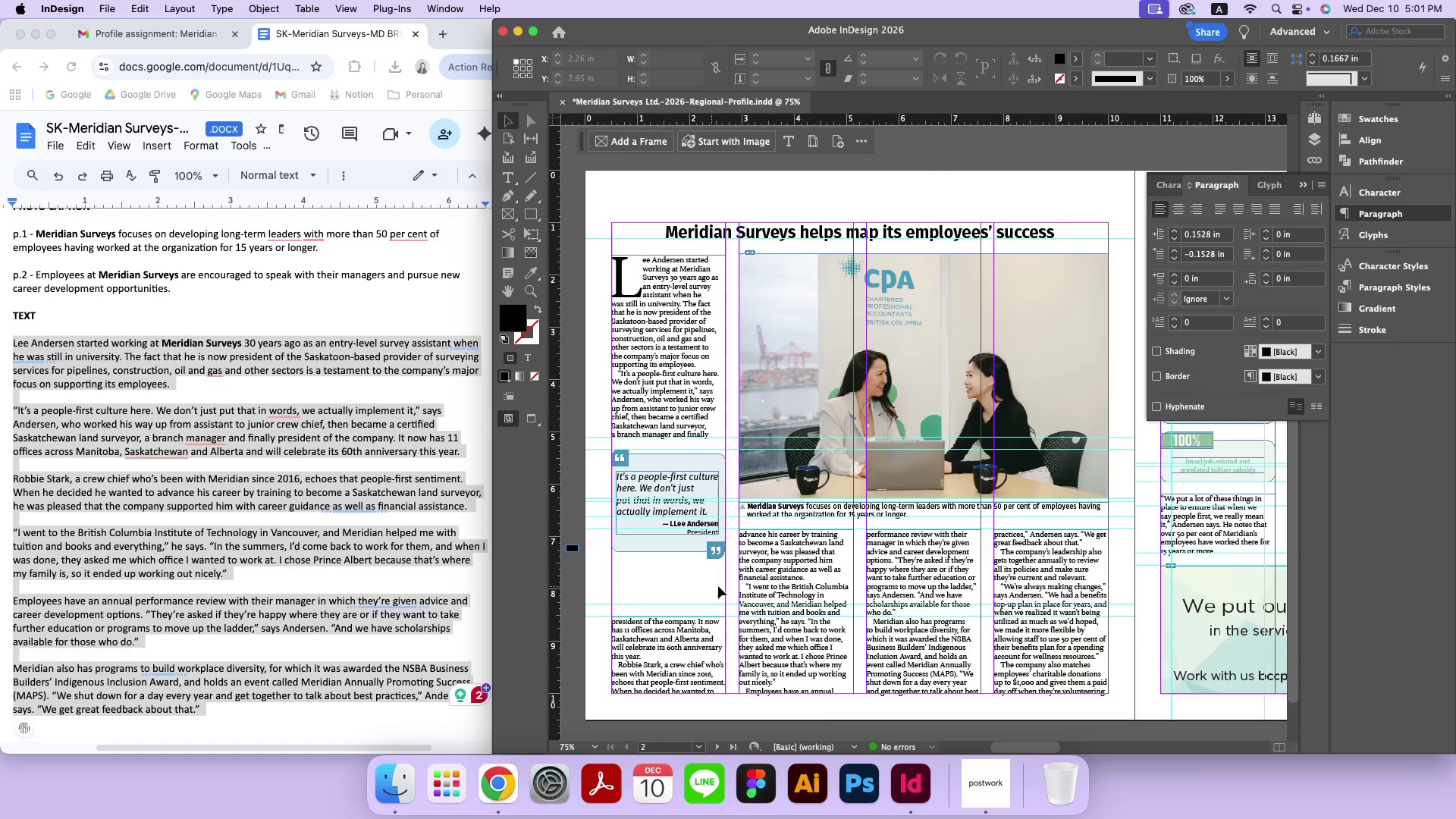 
left_click_drag(start_coordinate=[720, 578], to_coordinate=[621, 460])
 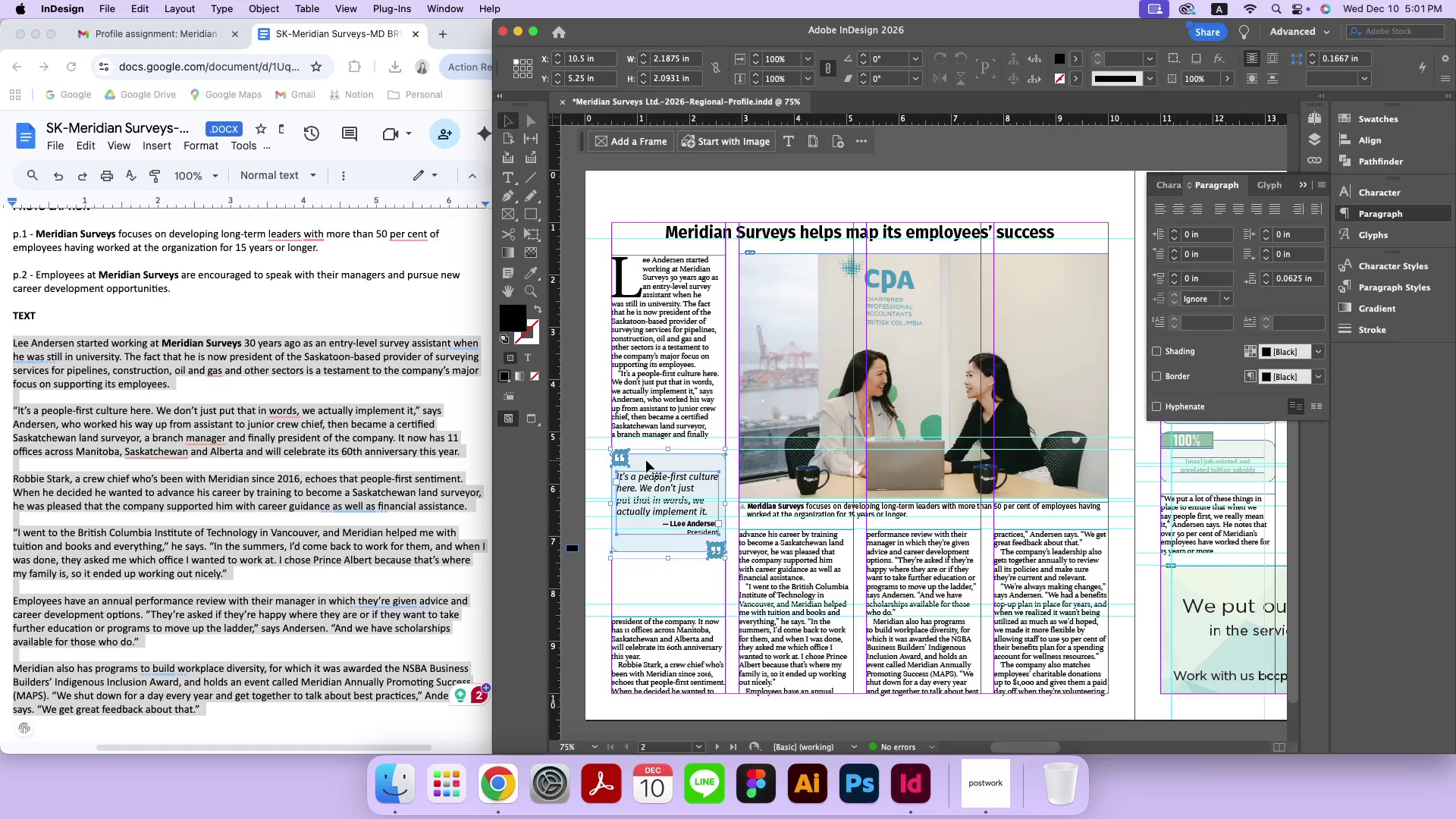 
left_click_drag(start_coordinate=[647, 460], to_coordinate=[649, 507])
 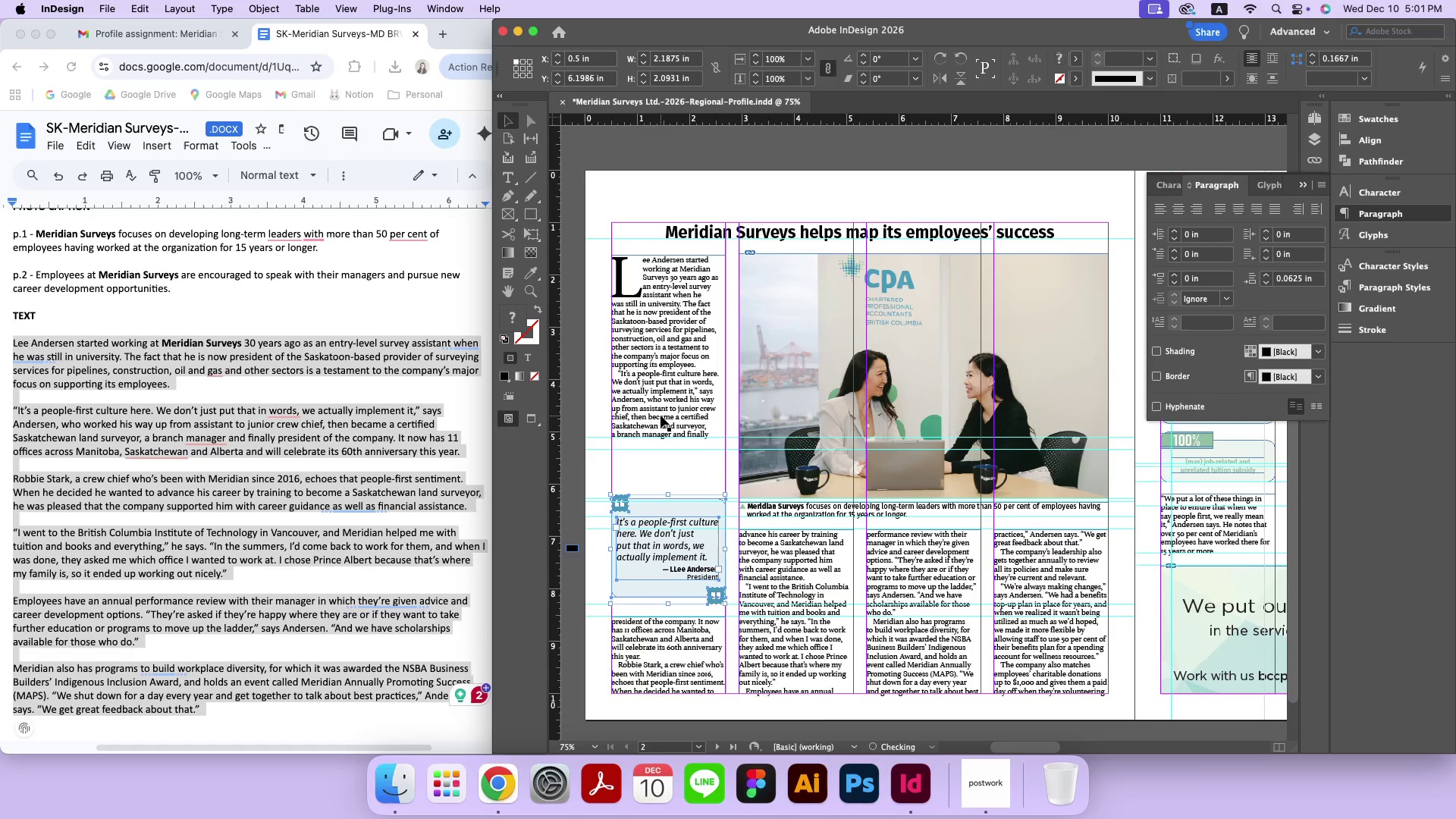 
hold_key(key=ShiftRight, duration=1.34)
 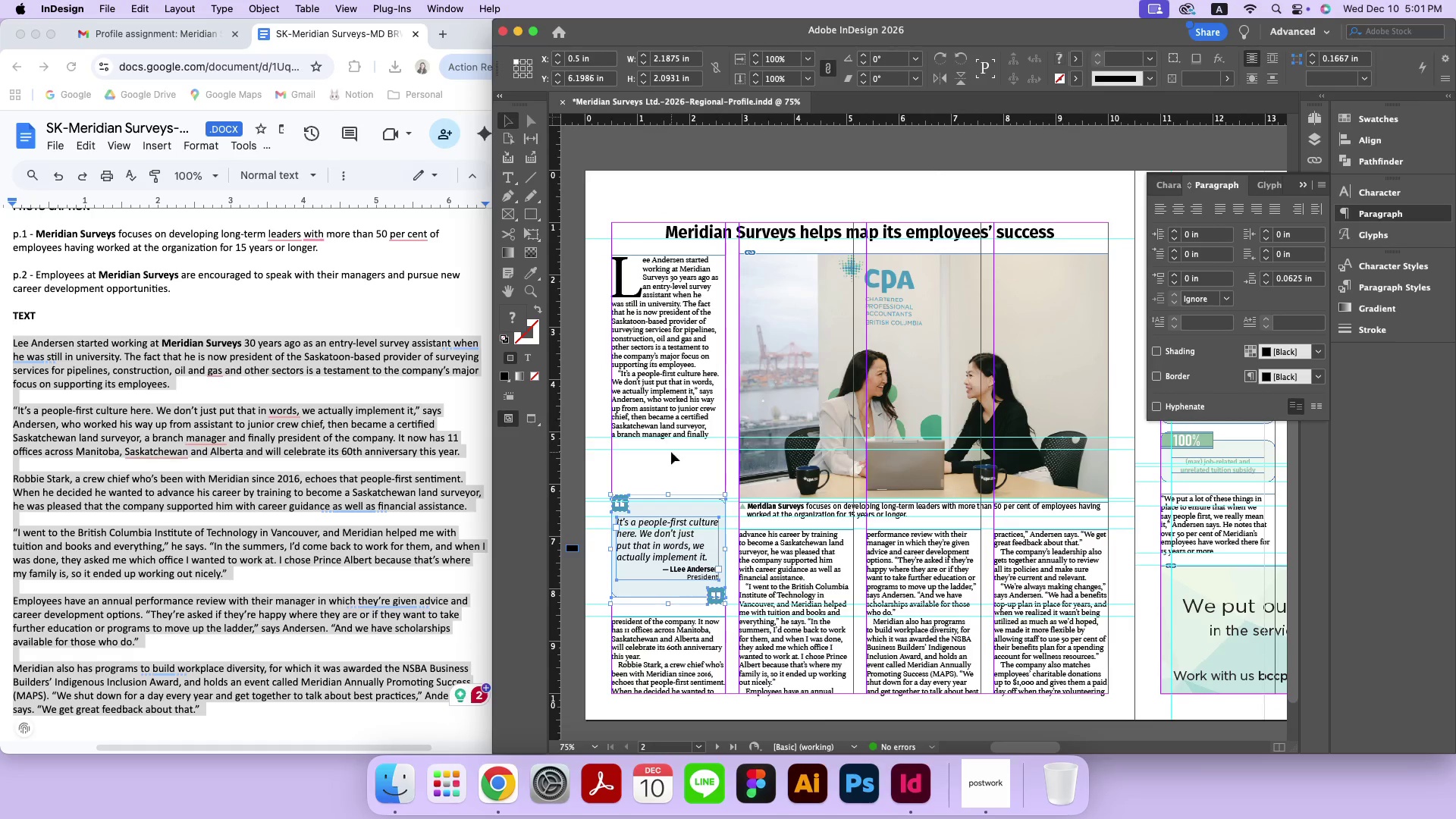 
left_click_drag(start_coordinate=[686, 490], to_coordinate=[664, 412])
 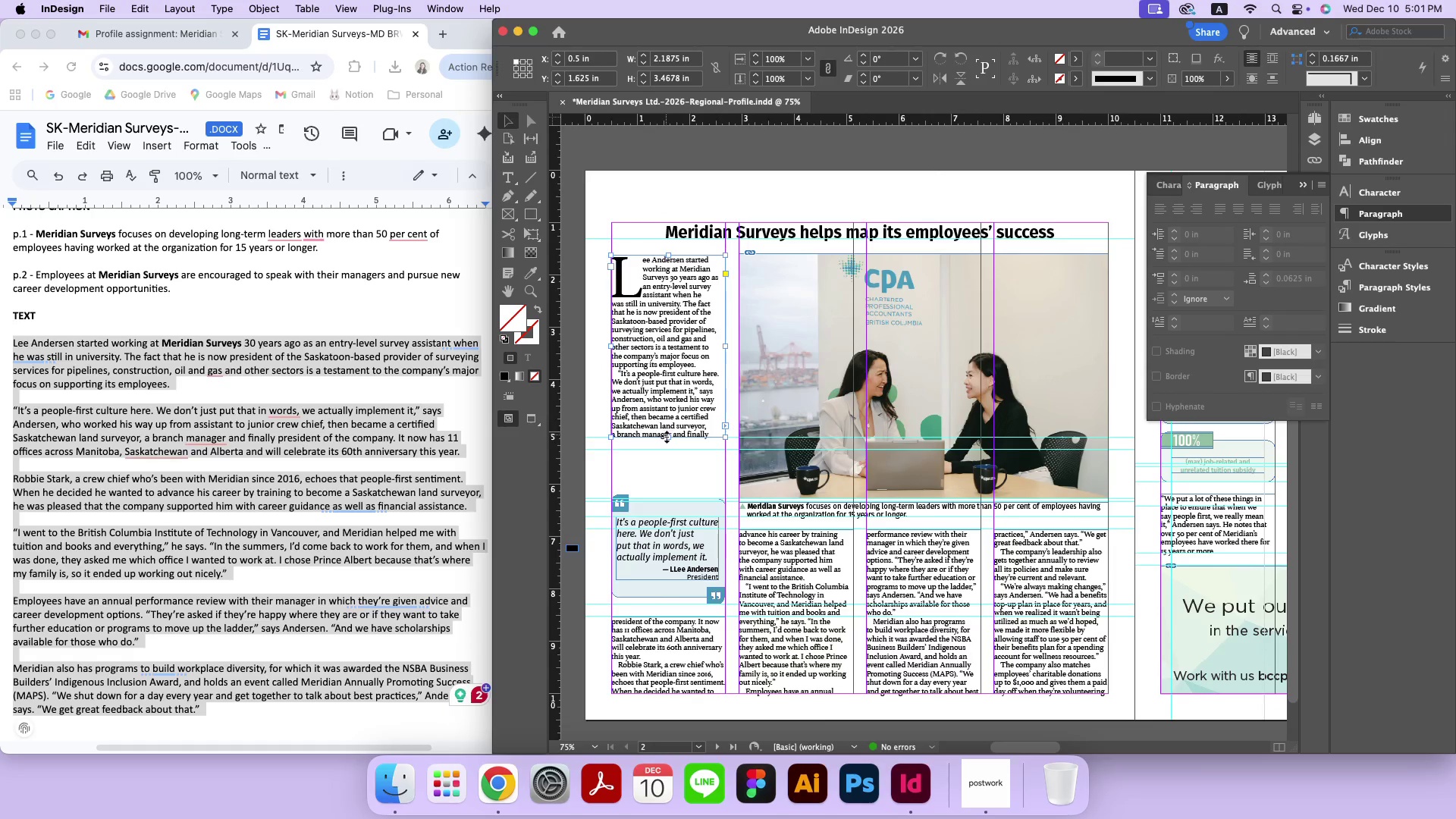 
left_click_drag(start_coordinate=[667, 439], to_coordinate=[670, 465])
 